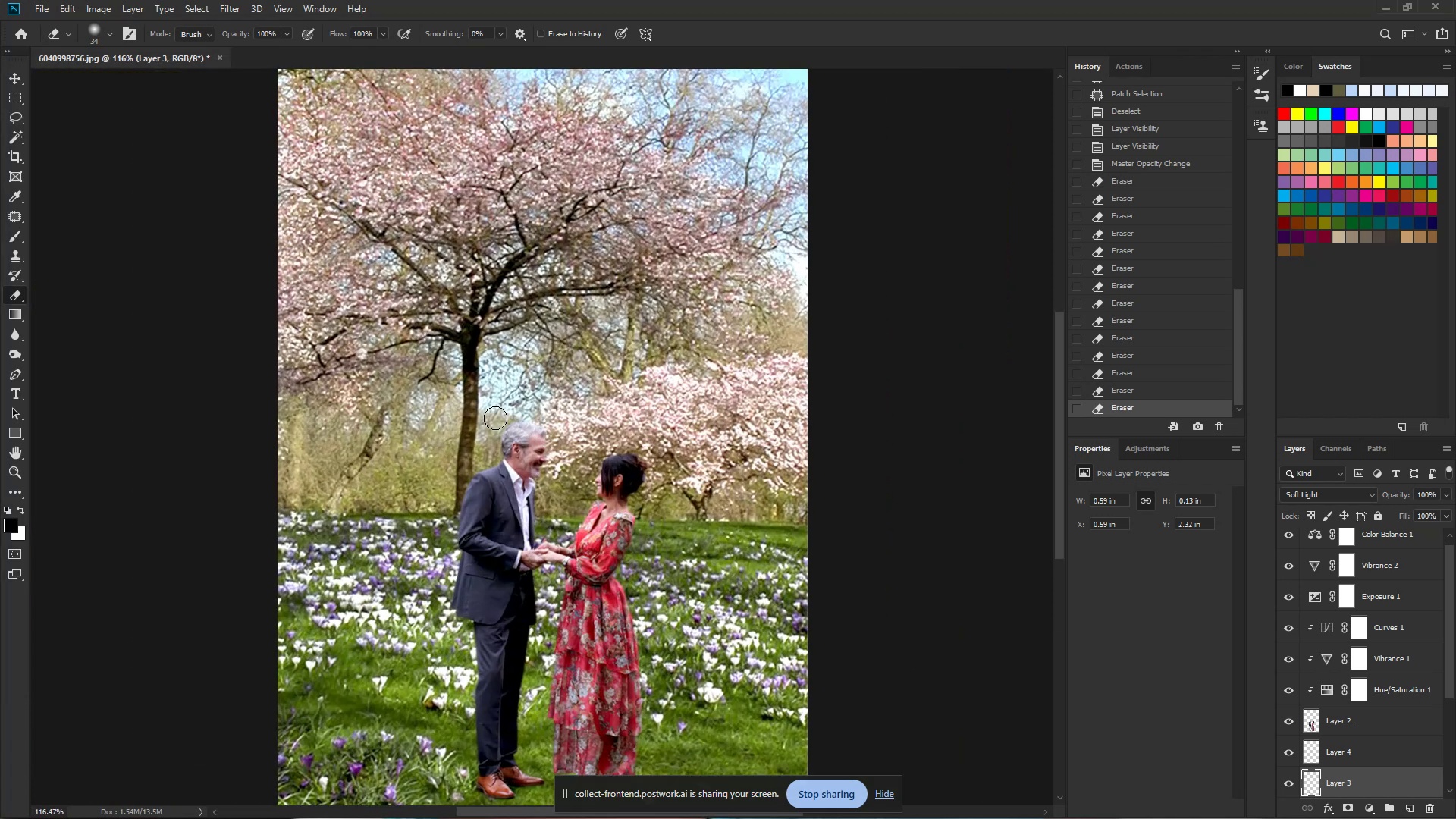 
left_click_drag(start_coordinate=[491, 429], to_coordinate=[530, 419])
 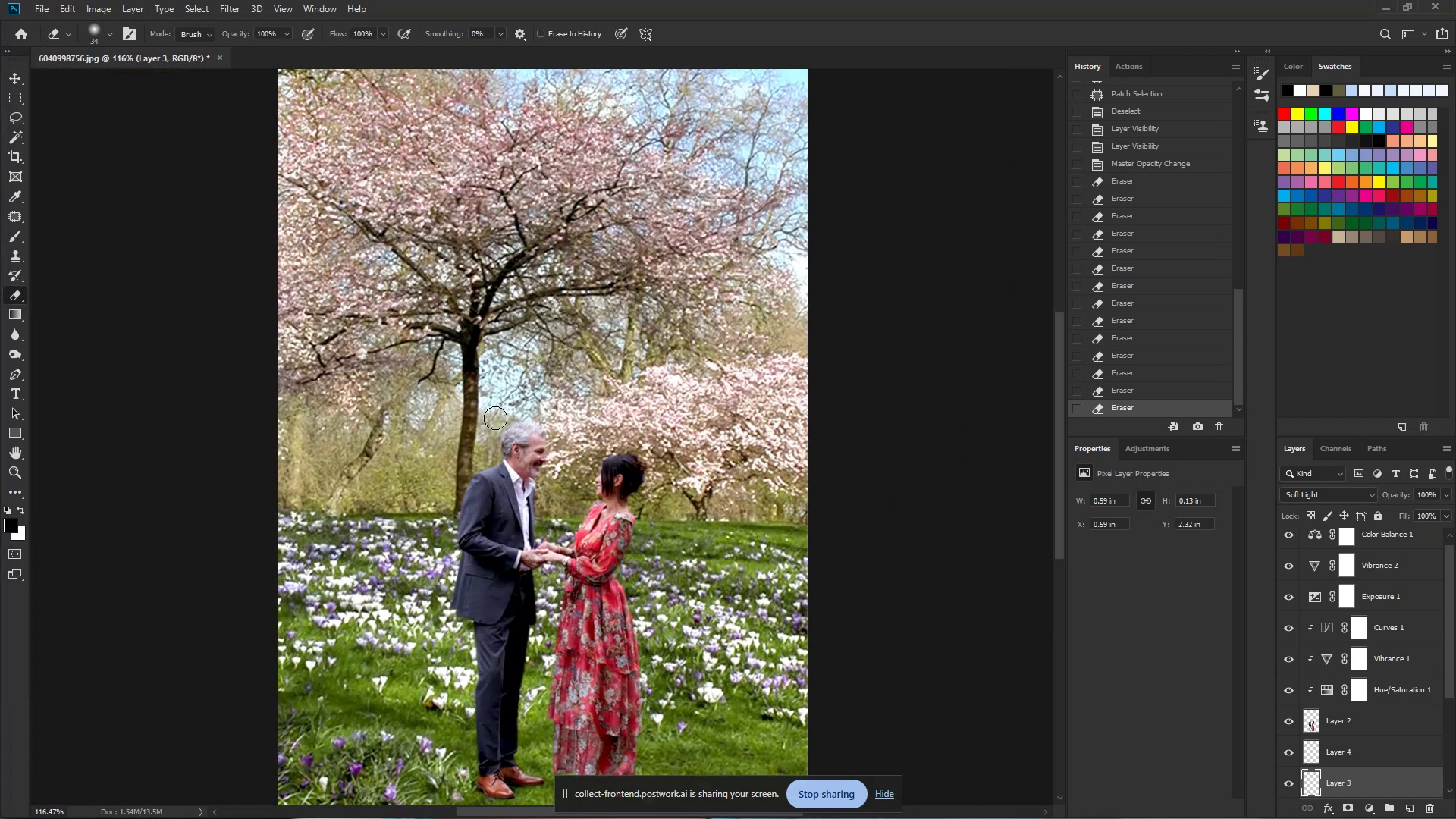 
key(L)
 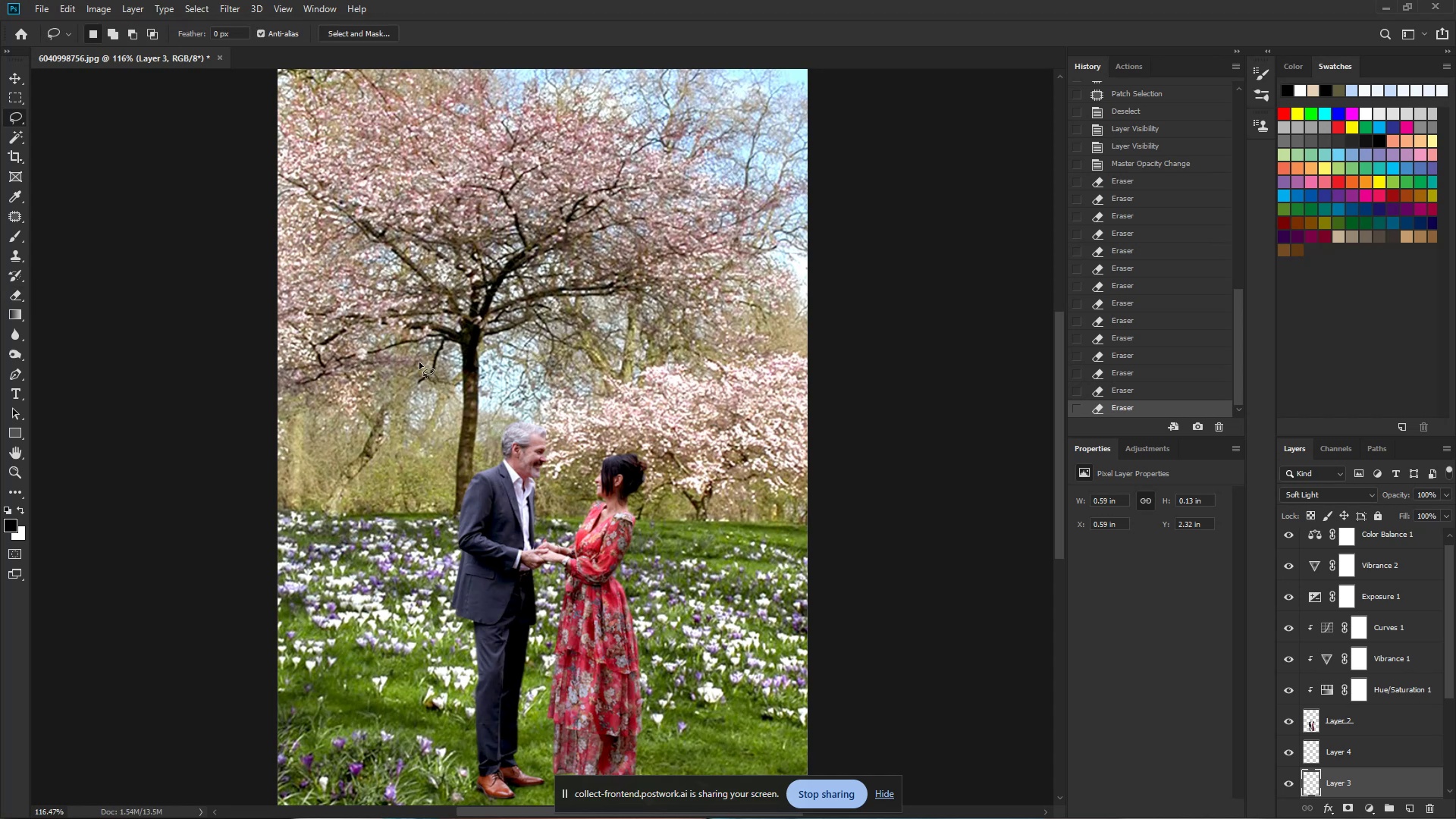 
hold_key(key=ControlLeft, duration=0.56)
 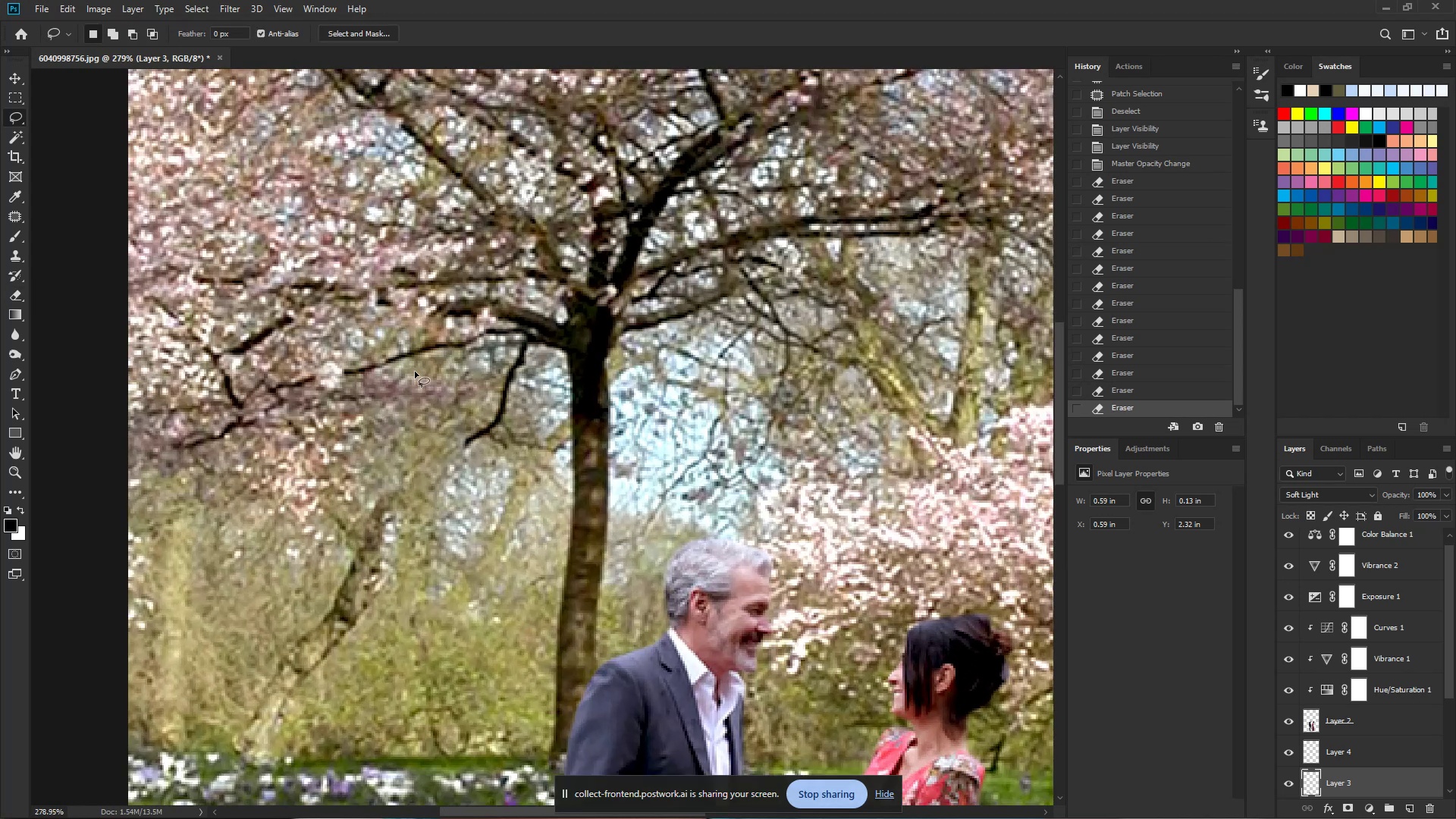 
hold_key(key=Space, duration=0.53)
 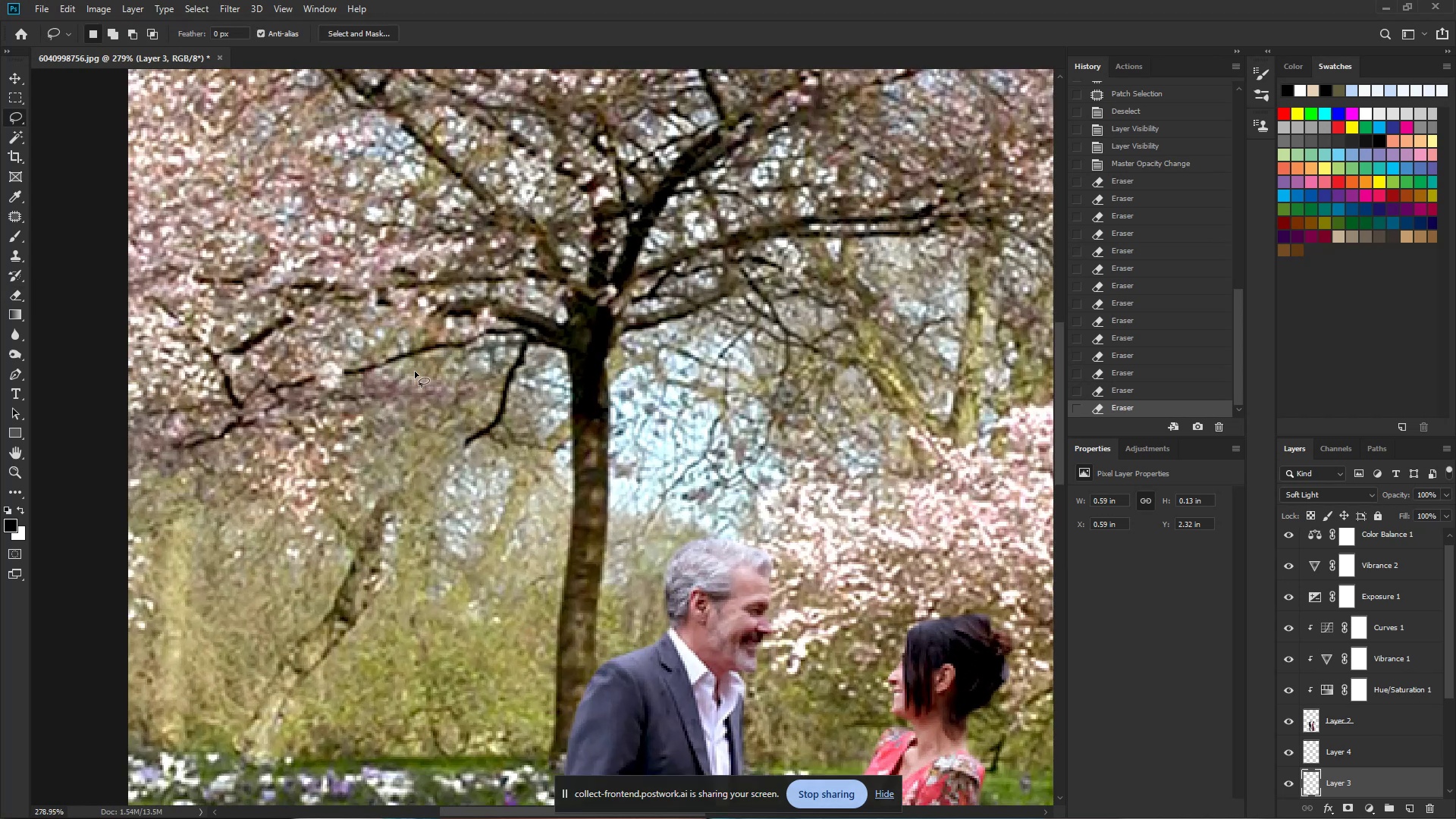 
left_click_drag(start_coordinate=[384, 337], to_coordinate=[444, 353])
 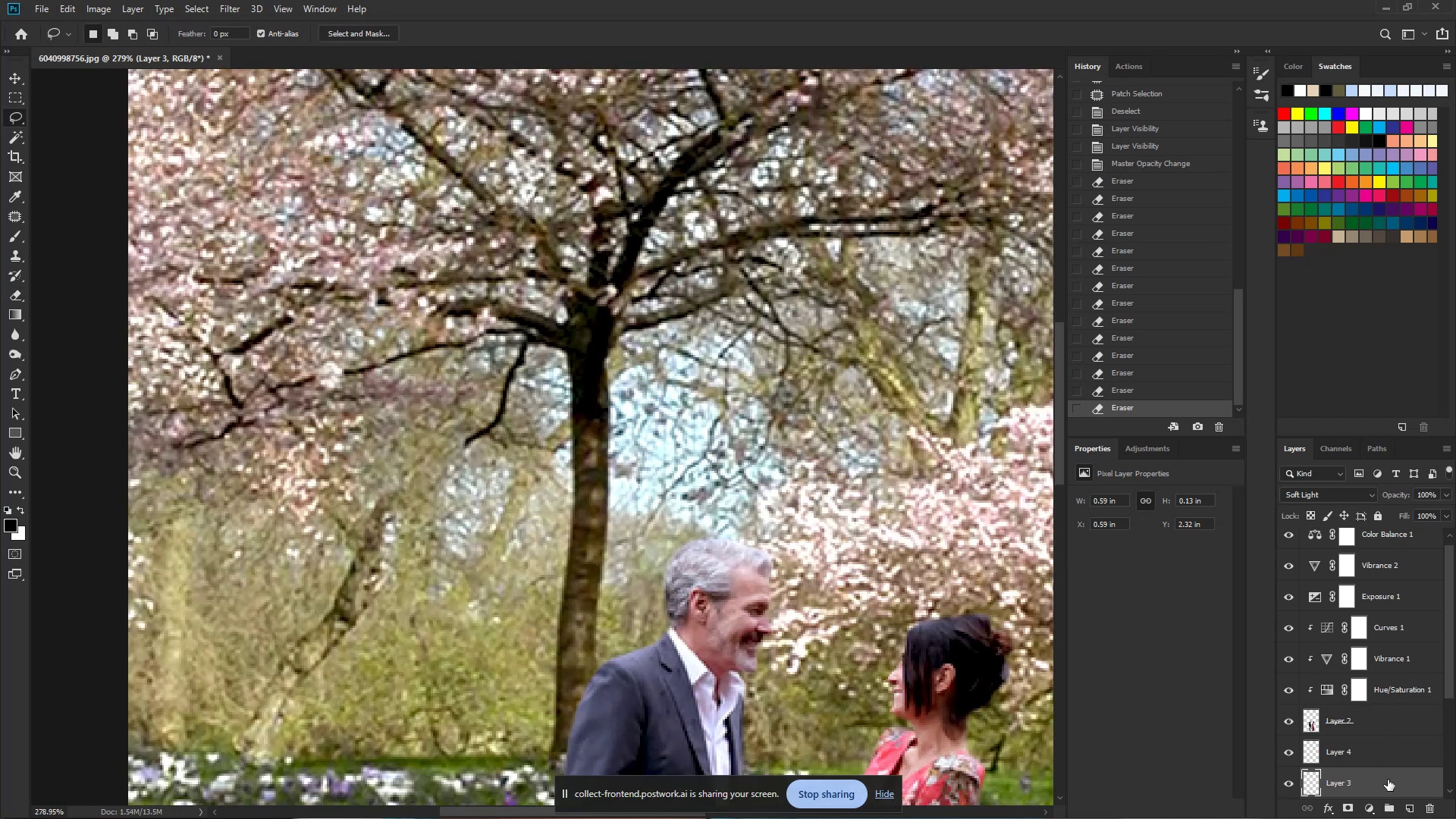 
left_click([1407, 809])
 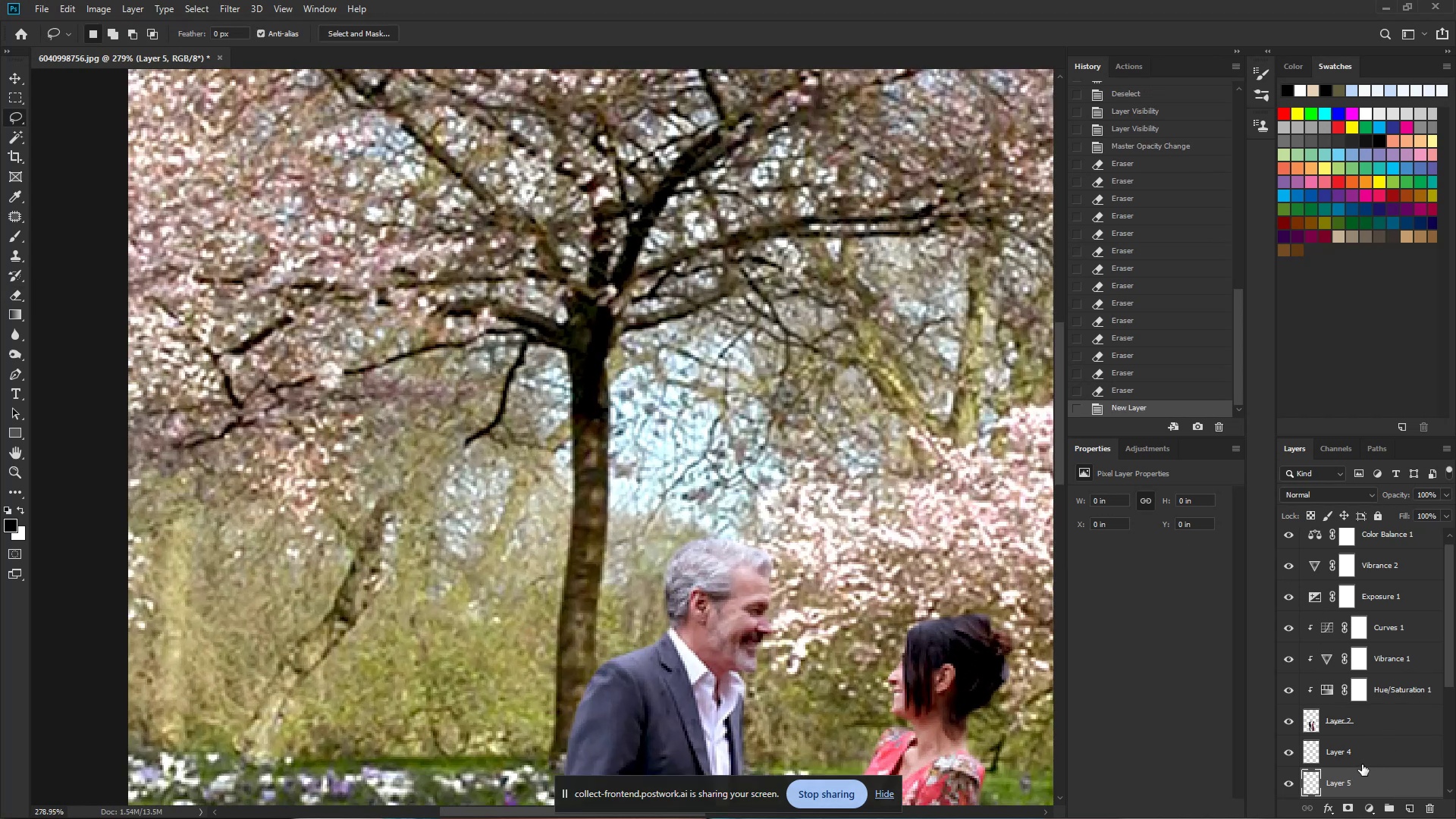 
left_click_drag(start_coordinate=[1348, 777], to_coordinate=[1363, 530])
 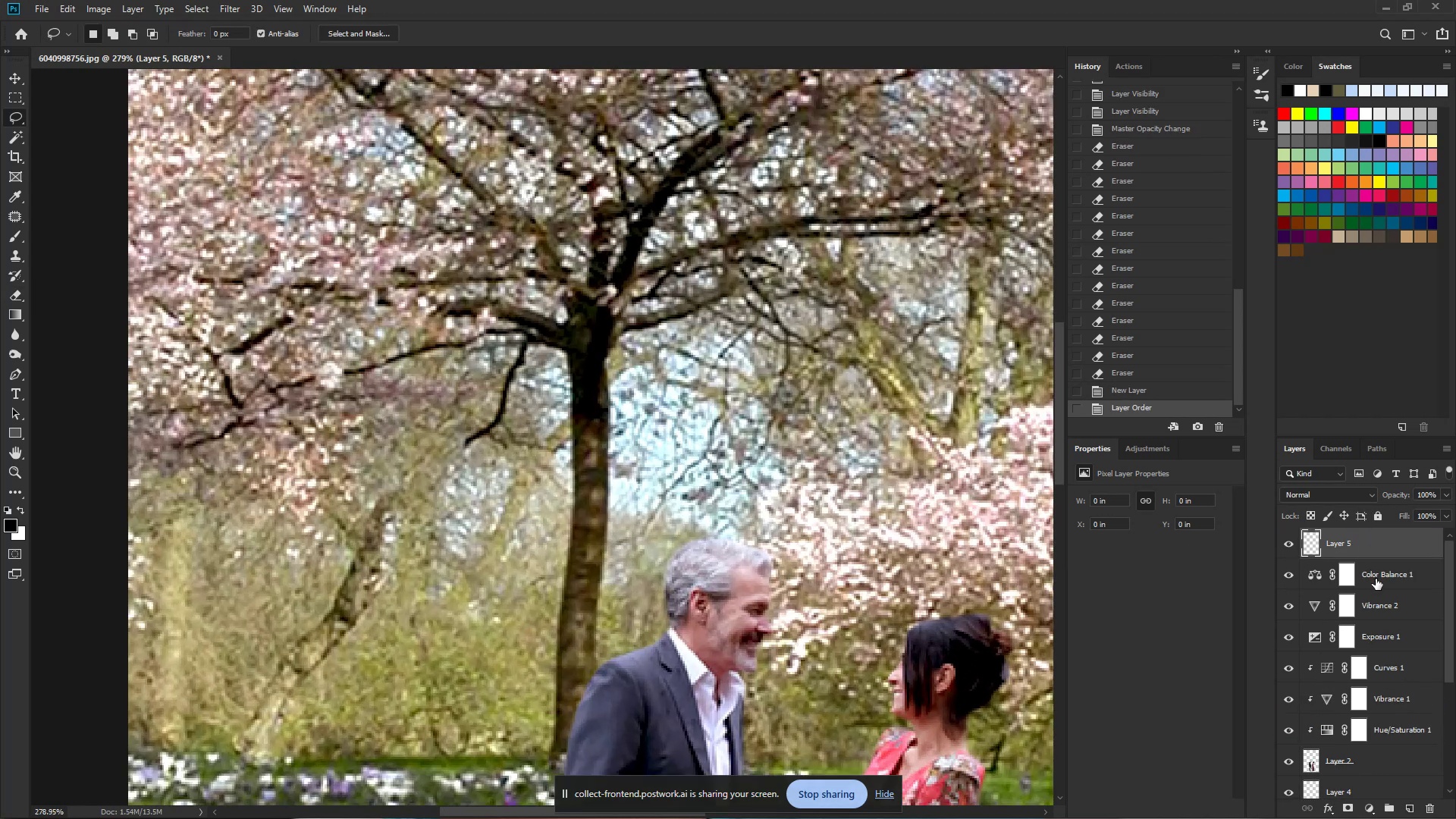 
scroll: coordinate [1390, 726], scroll_direction: down, amount: 4.0
 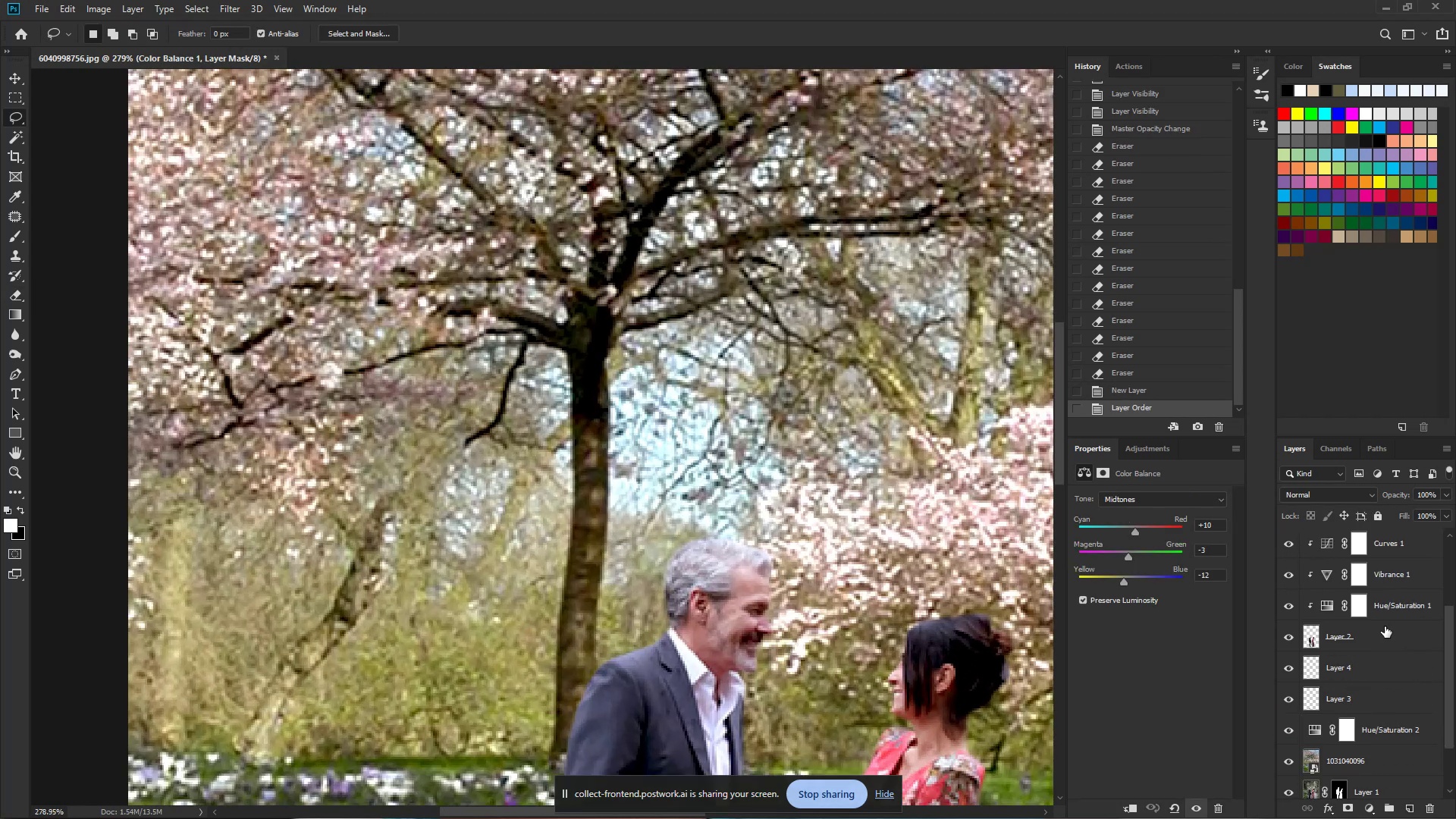 
hold_key(key=ShiftLeft, duration=1.45)
left_click([1401, 639])
 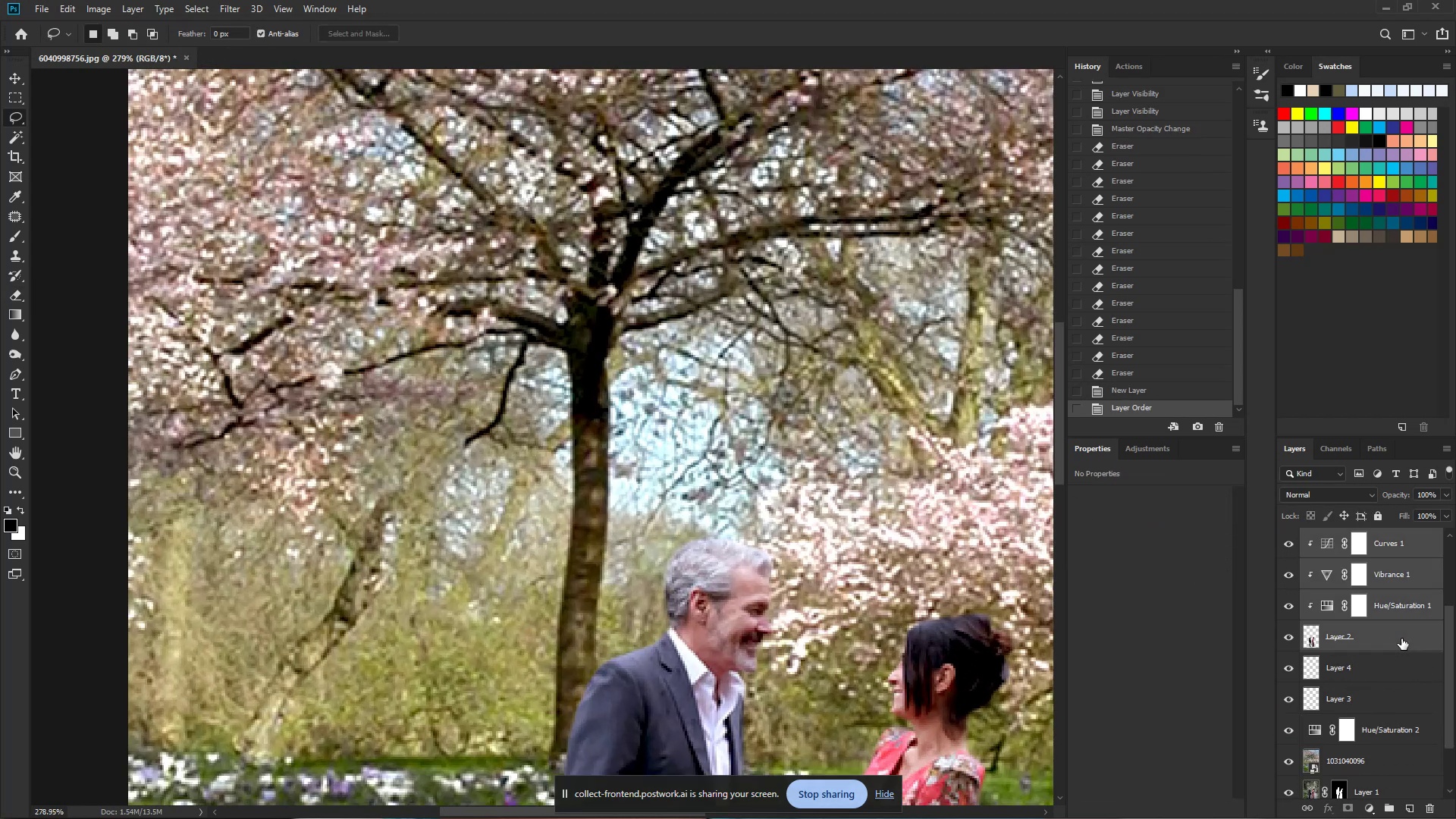 
key(Control+G)
 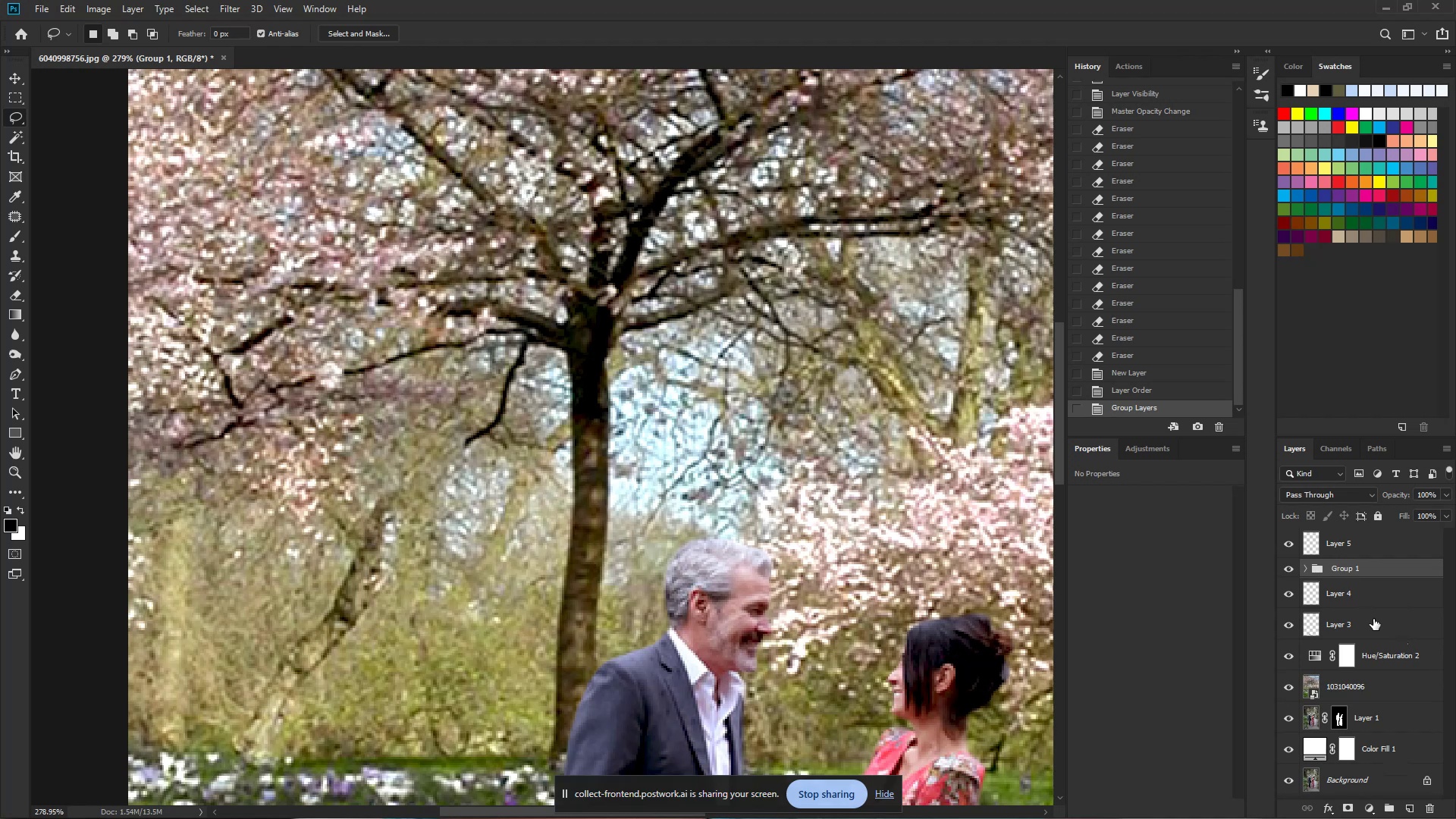 
scroll: coordinate [1368, 620], scroll_direction: up, amount: 1.0
 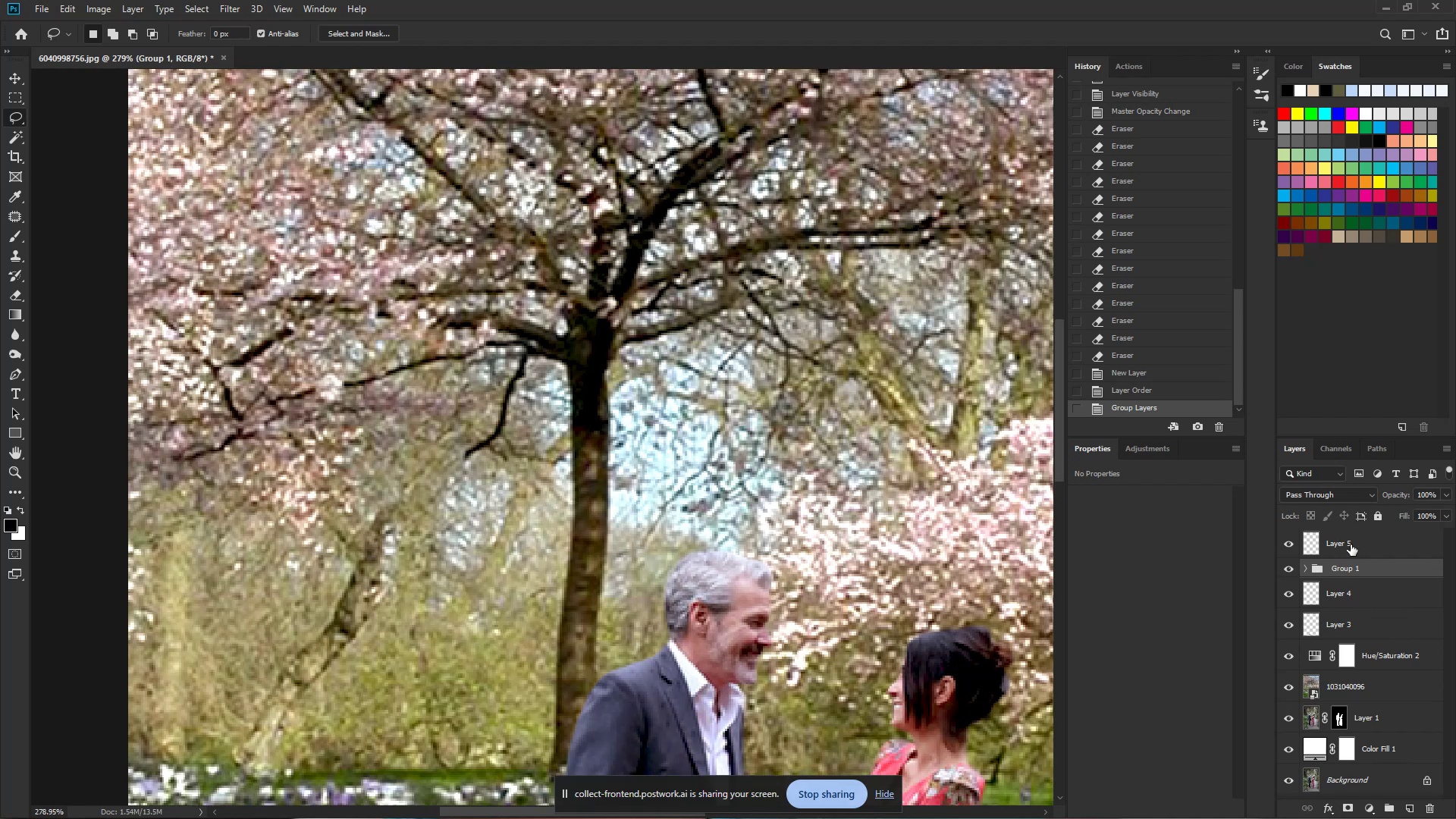 
left_click([1350, 543])
 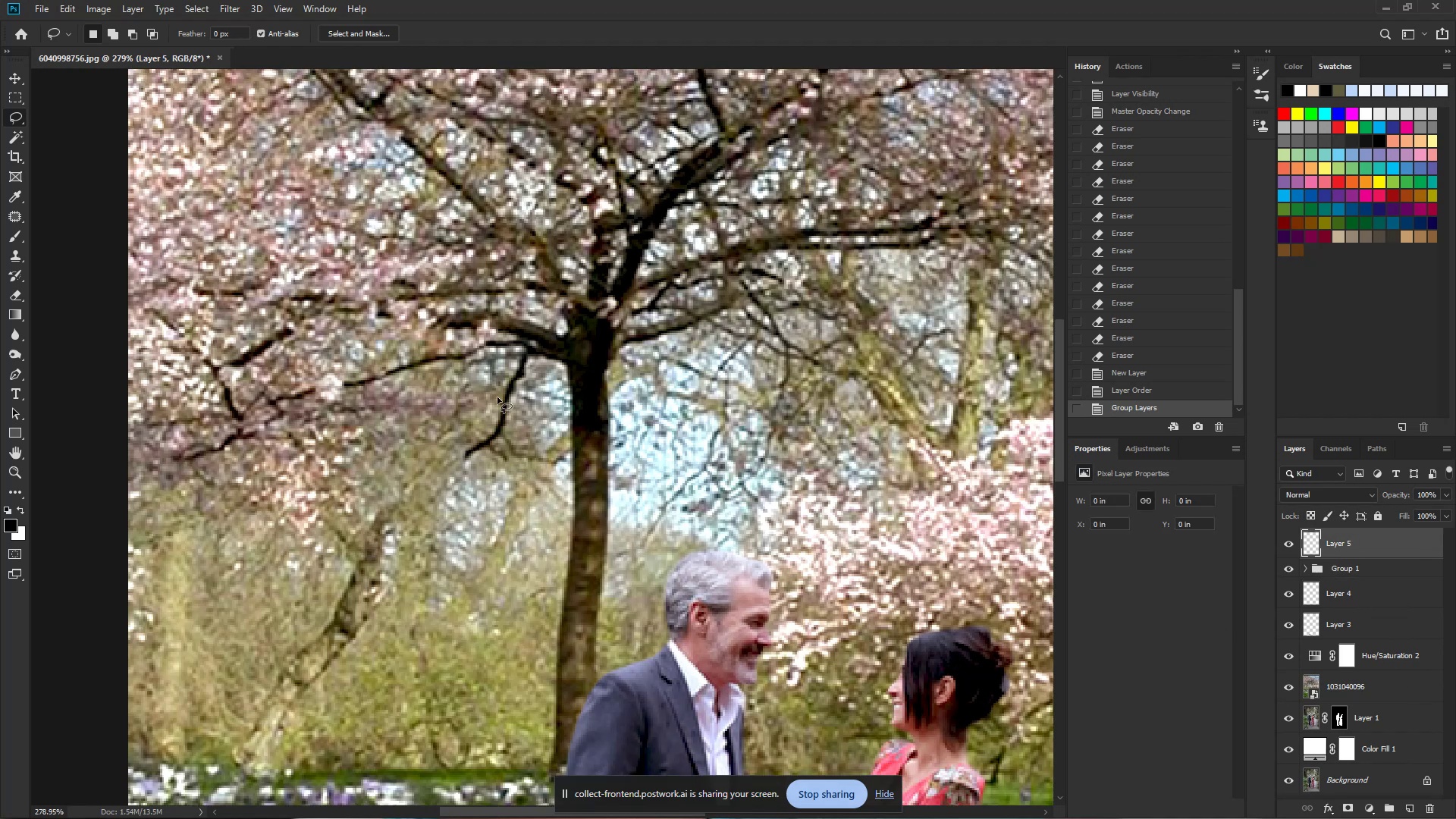 
key(Control+ControlLeft)
 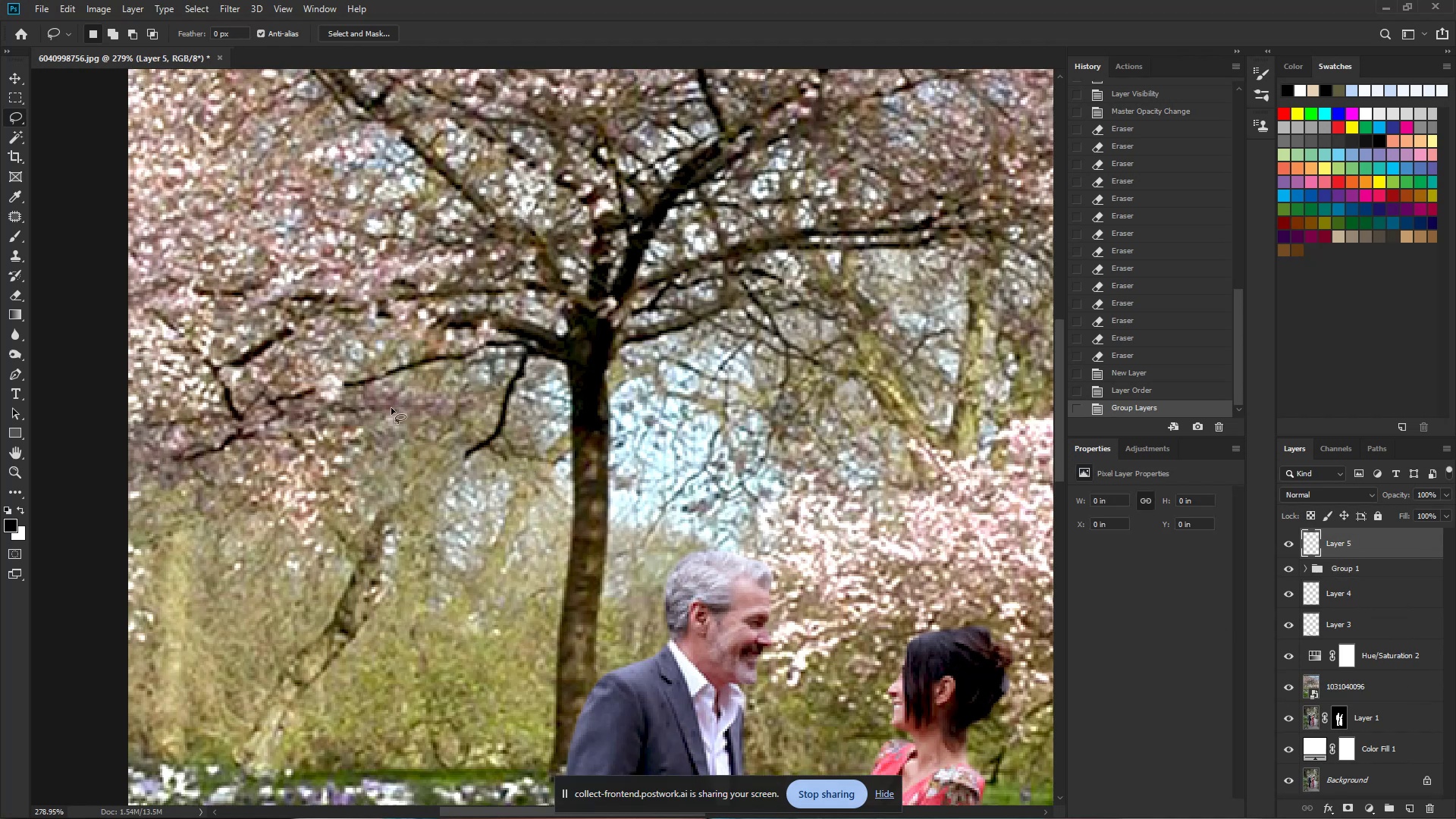 
key(Control+Space)
 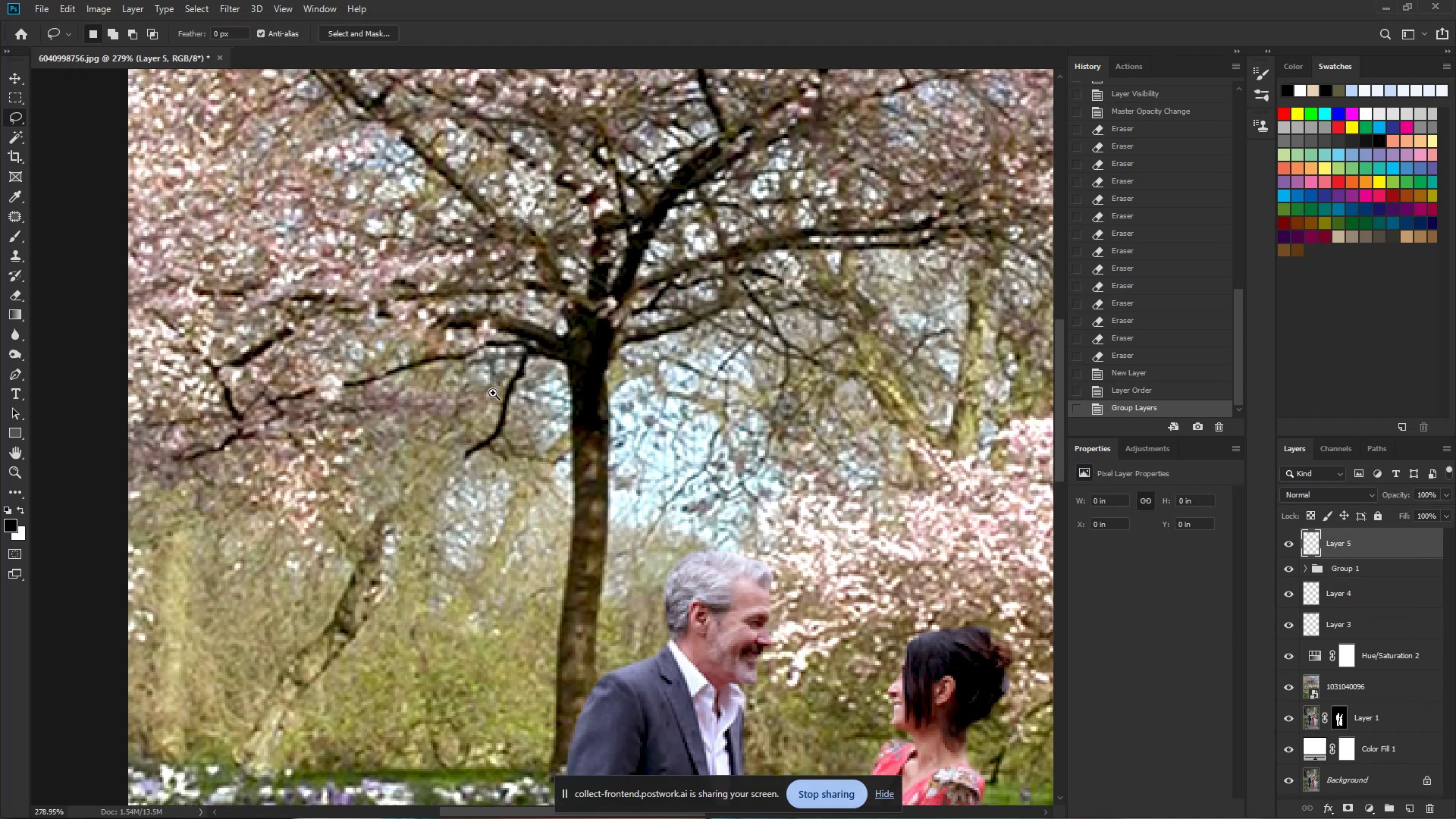 
left_click_drag(start_coordinate=[442, 381], to_coordinate=[490, 394])
 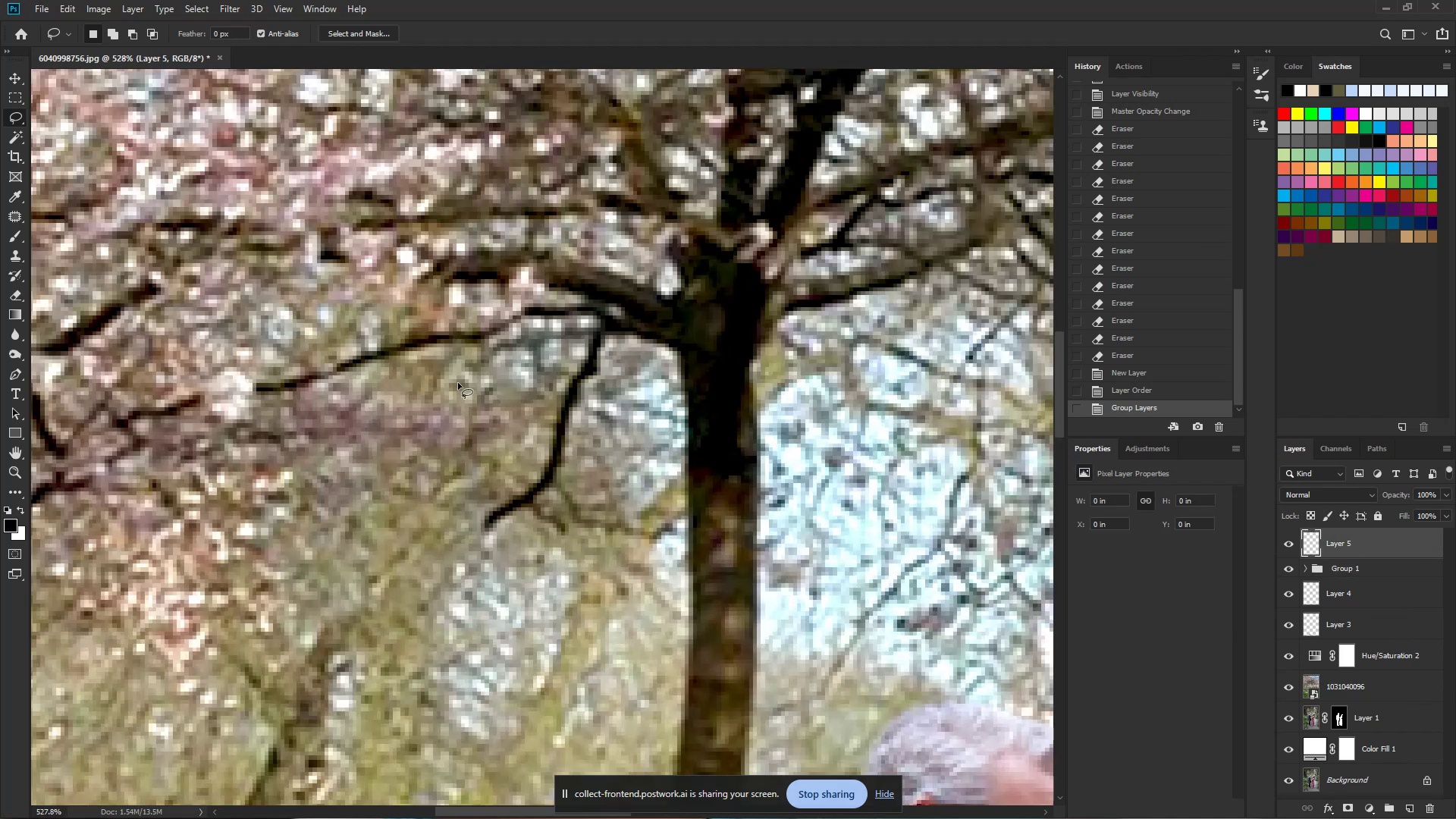 
left_click_drag(start_coordinate=[464, 379], to_coordinate=[410, 393])
 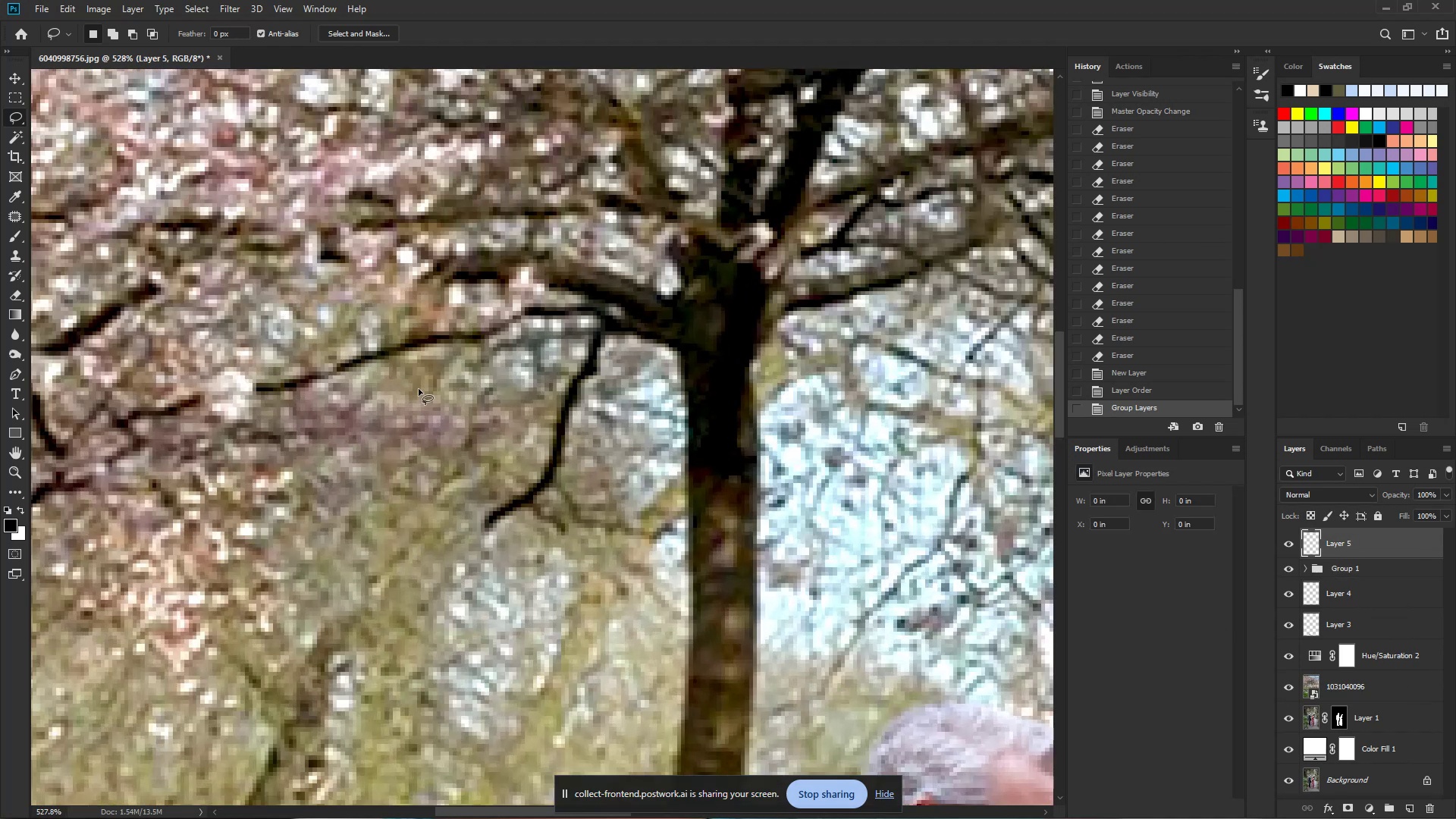 
key(Control+D)
 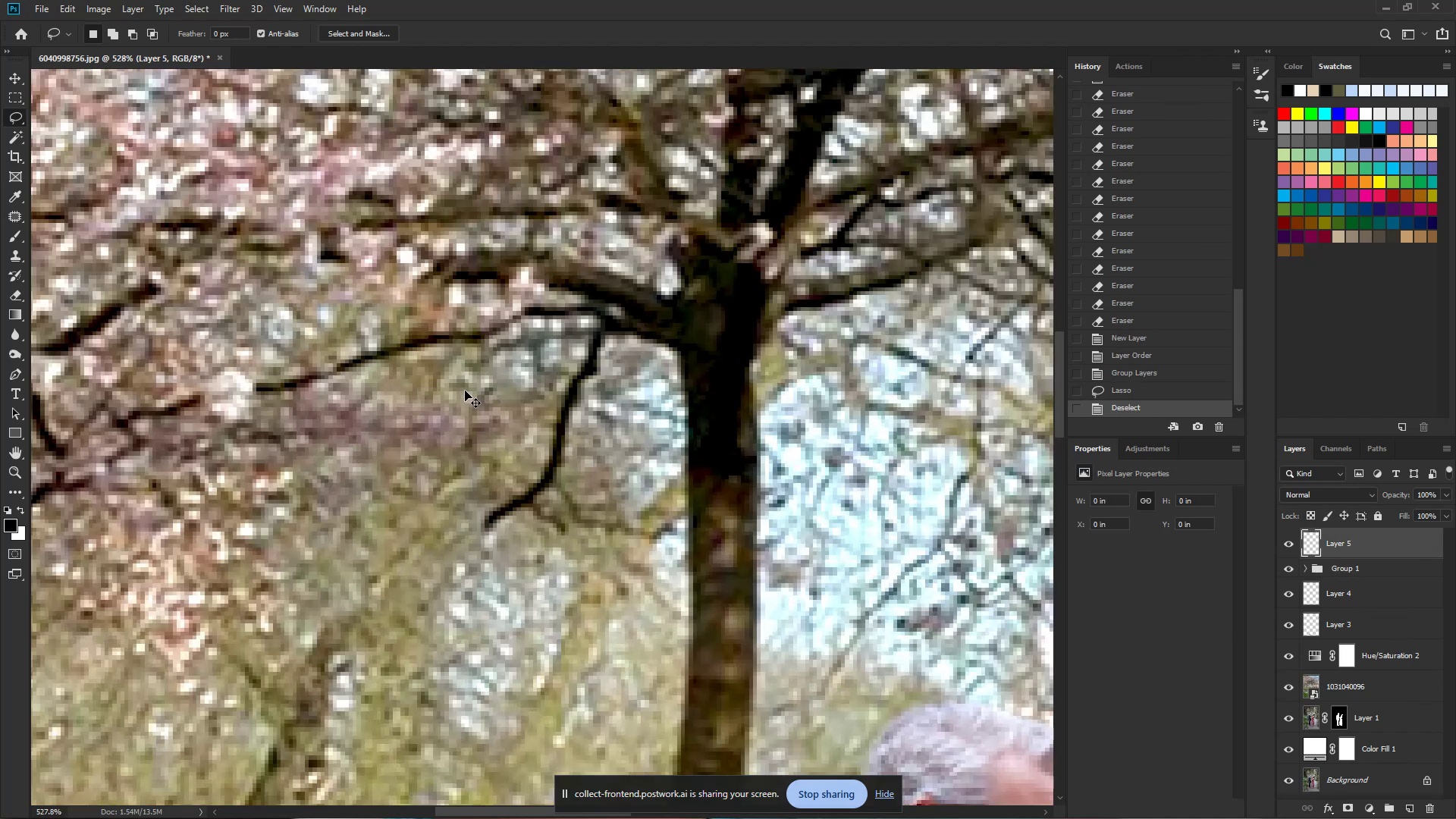 
key(Control+Space)
 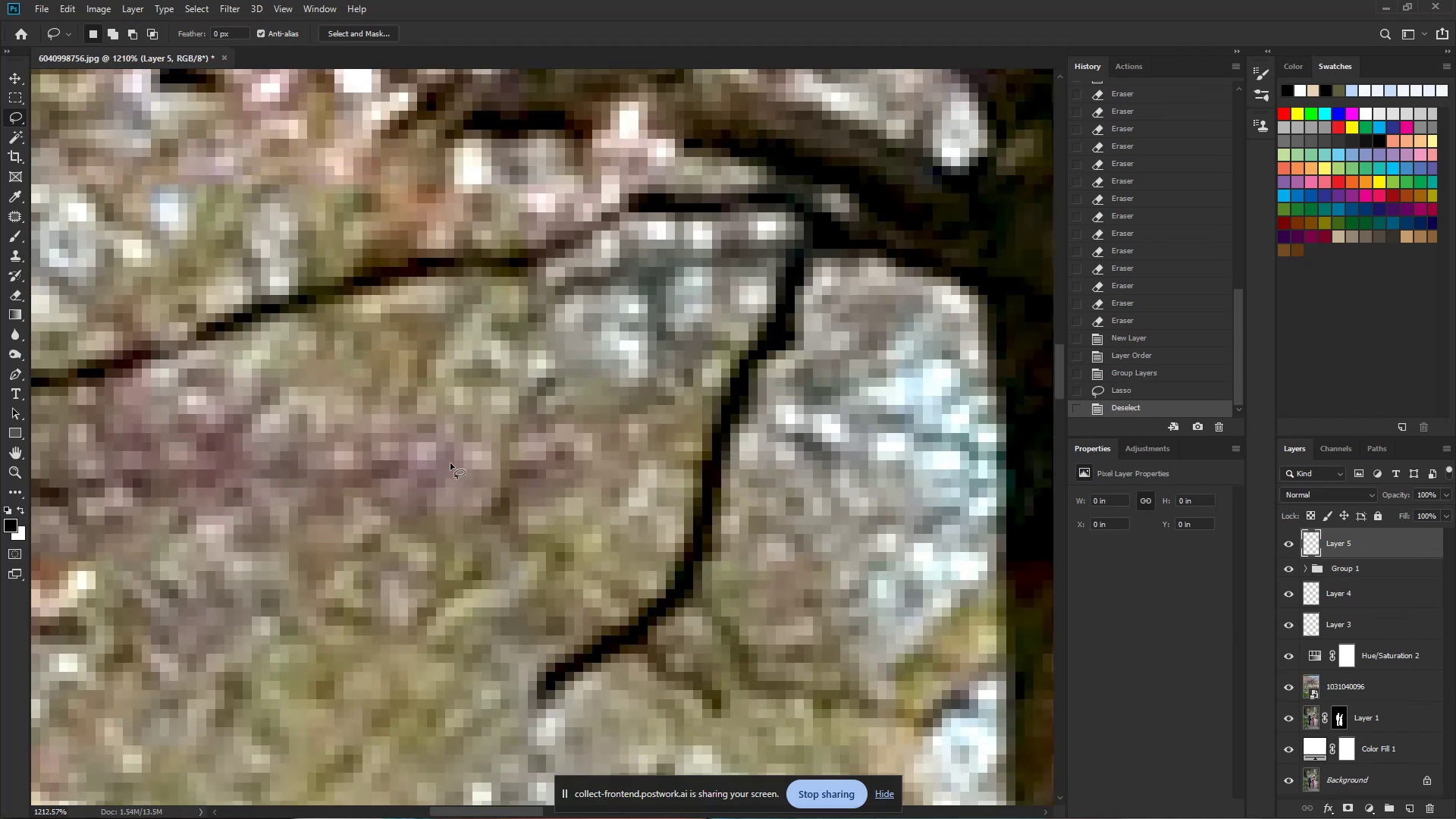 
key(Control+ControlLeft)
 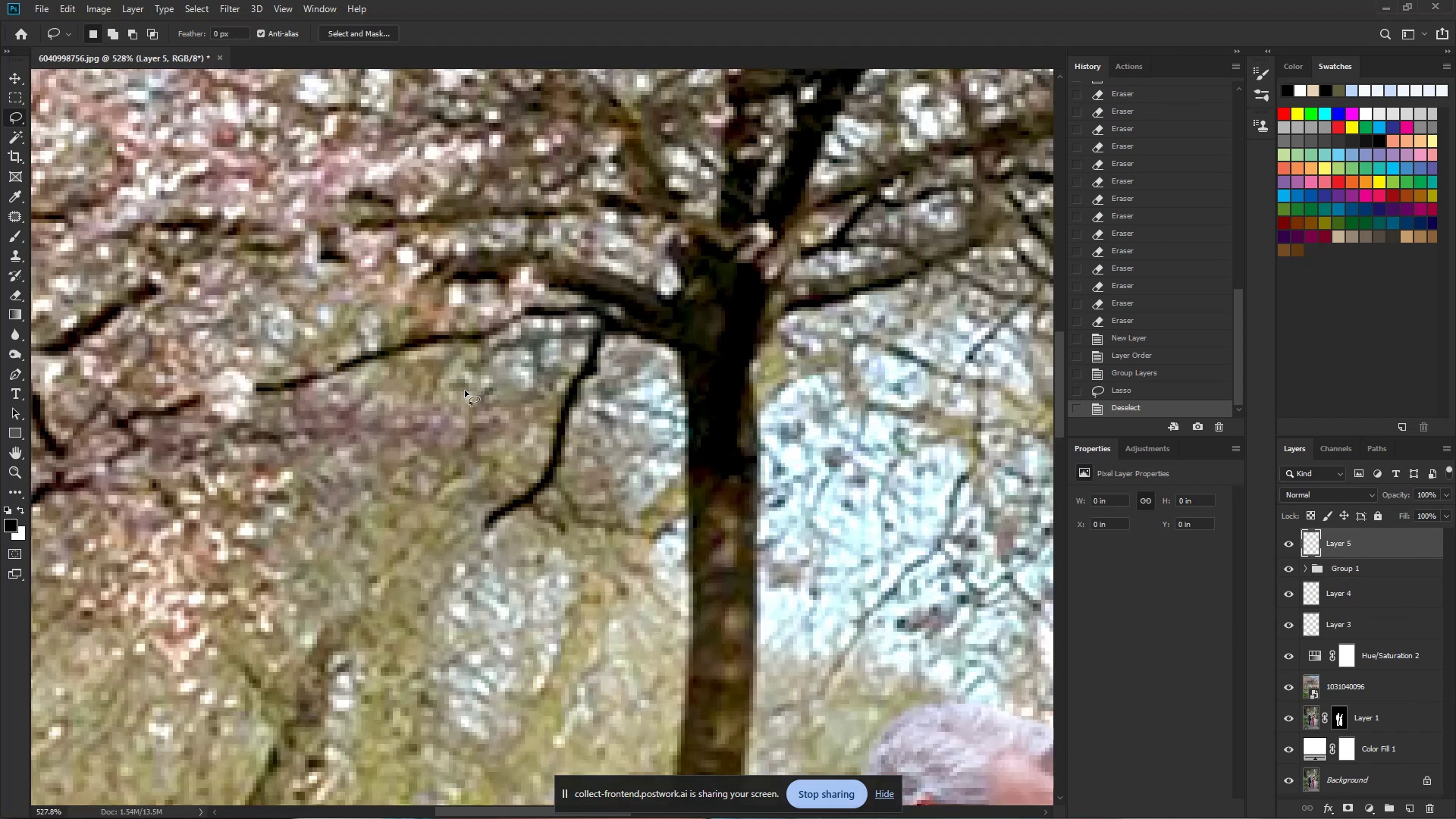 
left_click_drag(start_coordinate=[445, 394], to_coordinate=[501, 409])
 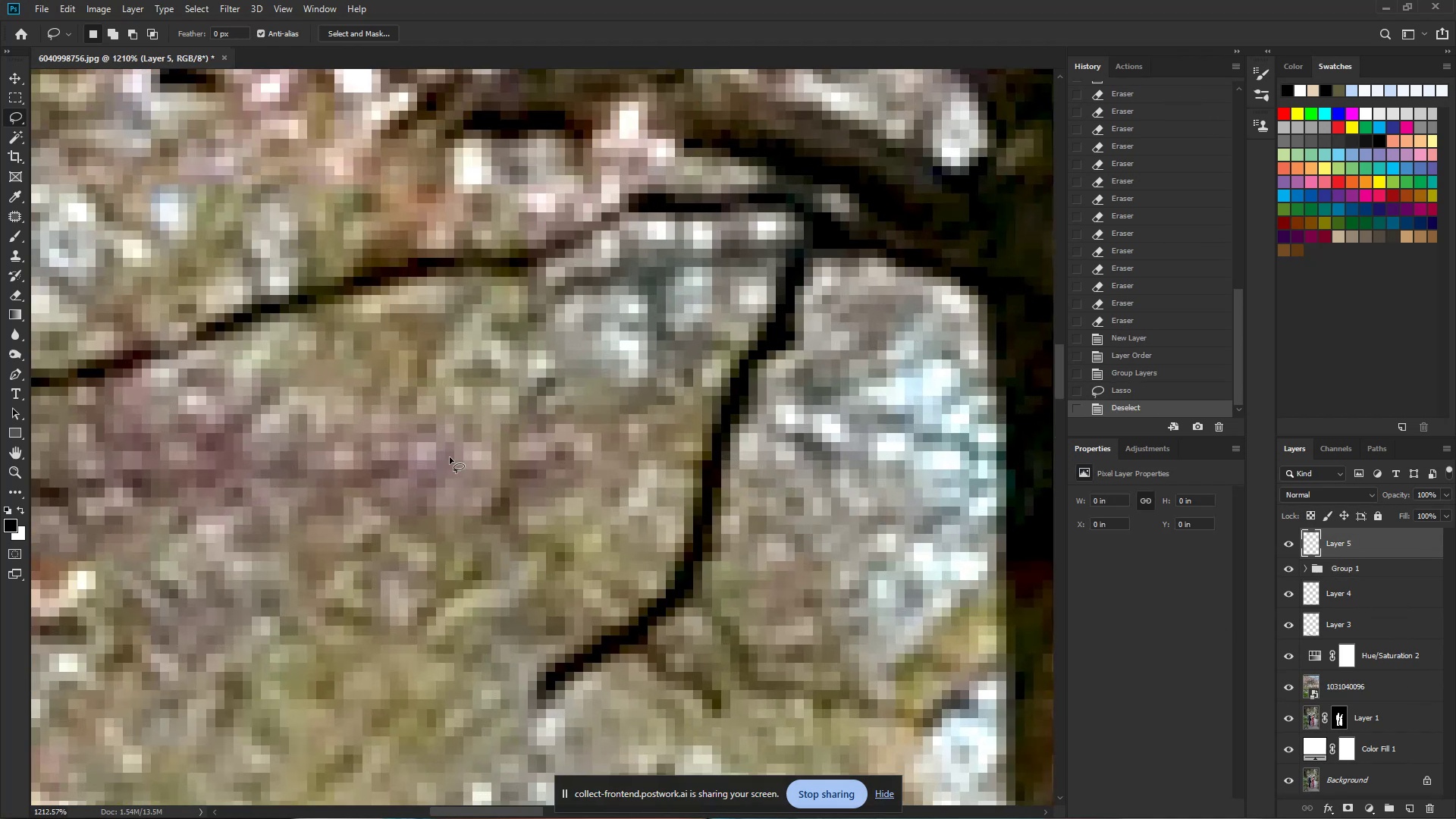 
left_click_drag(start_coordinate=[442, 461], to_coordinate=[439, 466])
 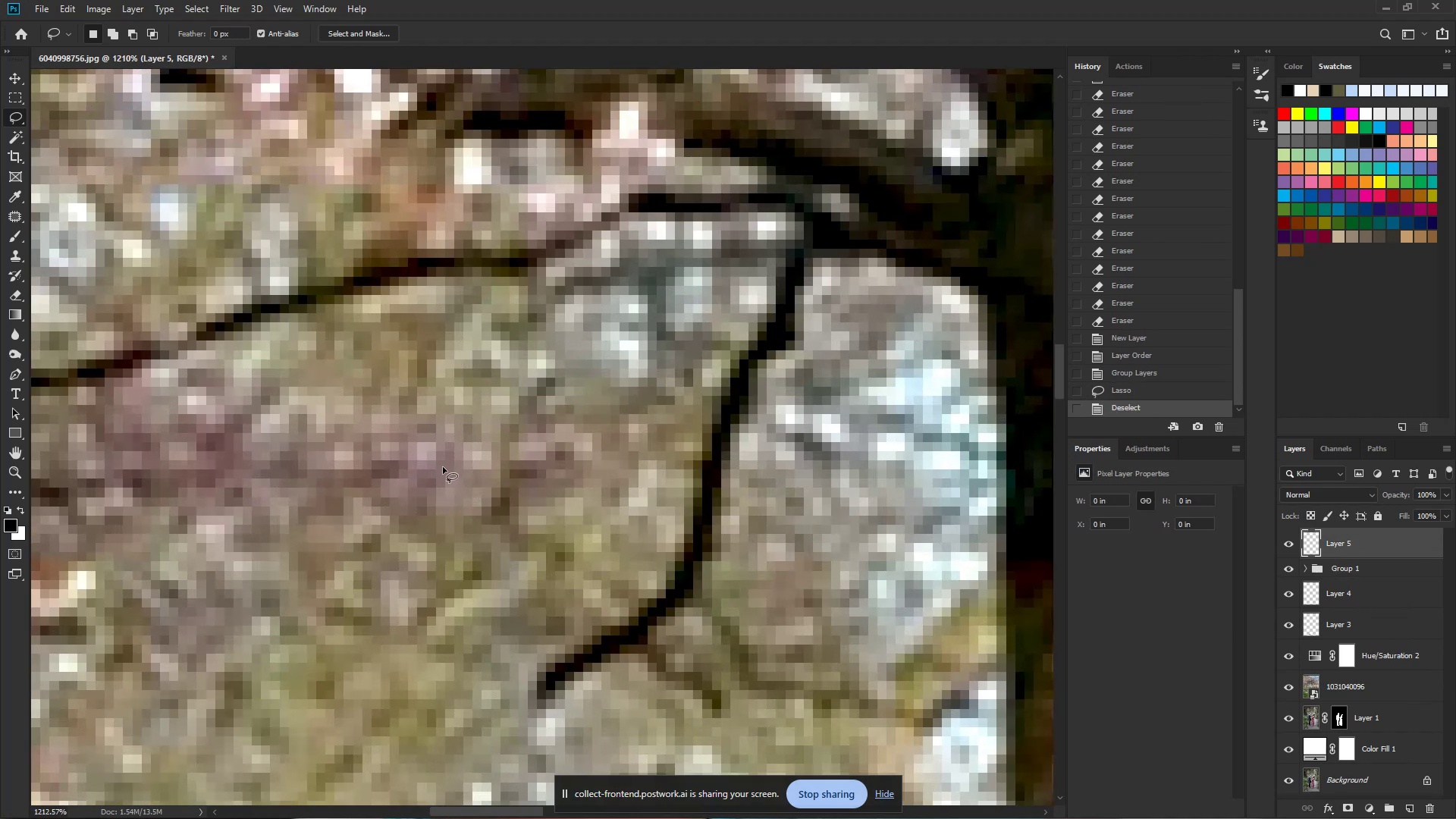 
key(Control+ControlLeft)
 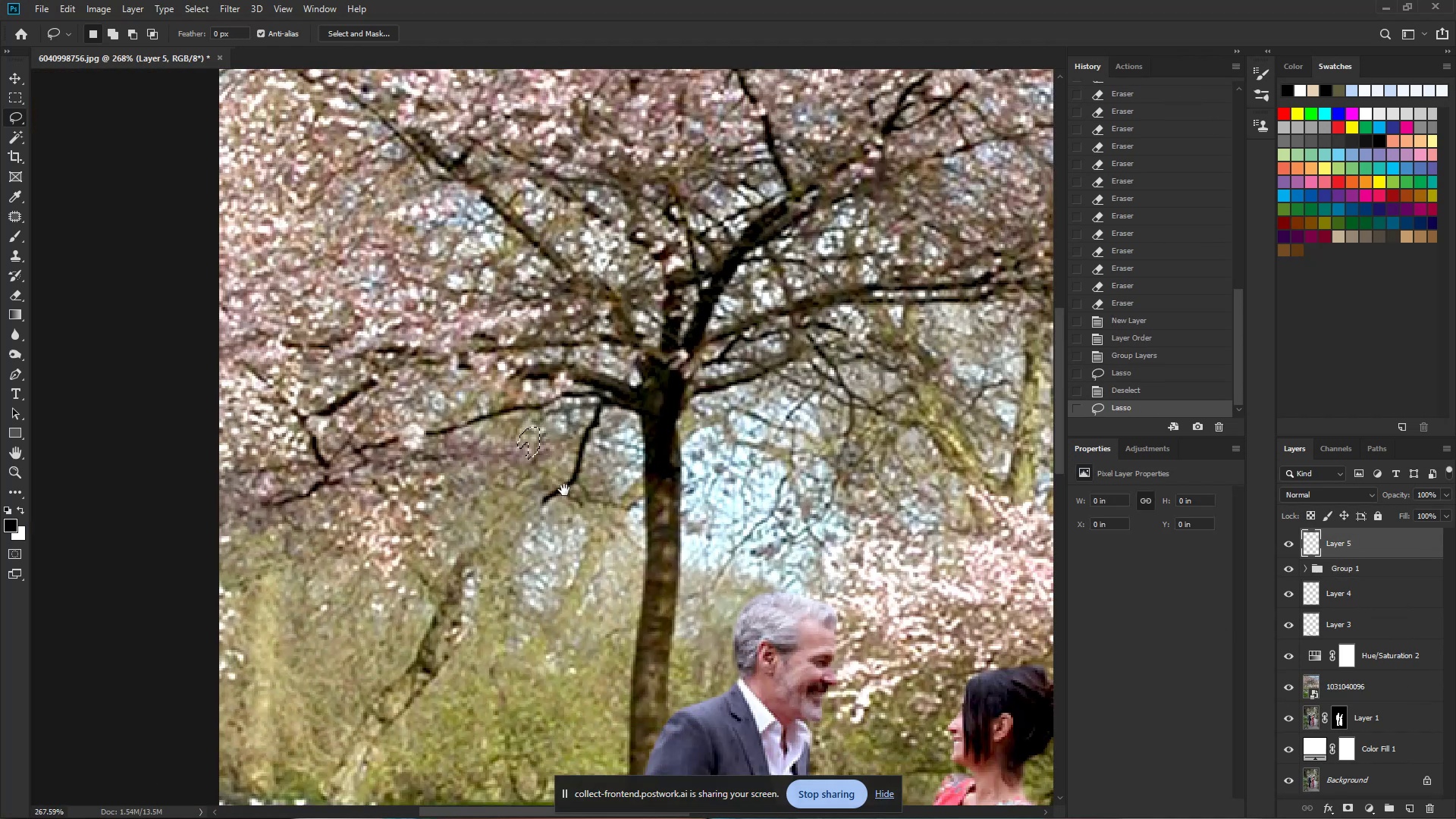 
hold_key(key=Space, duration=0.42)
 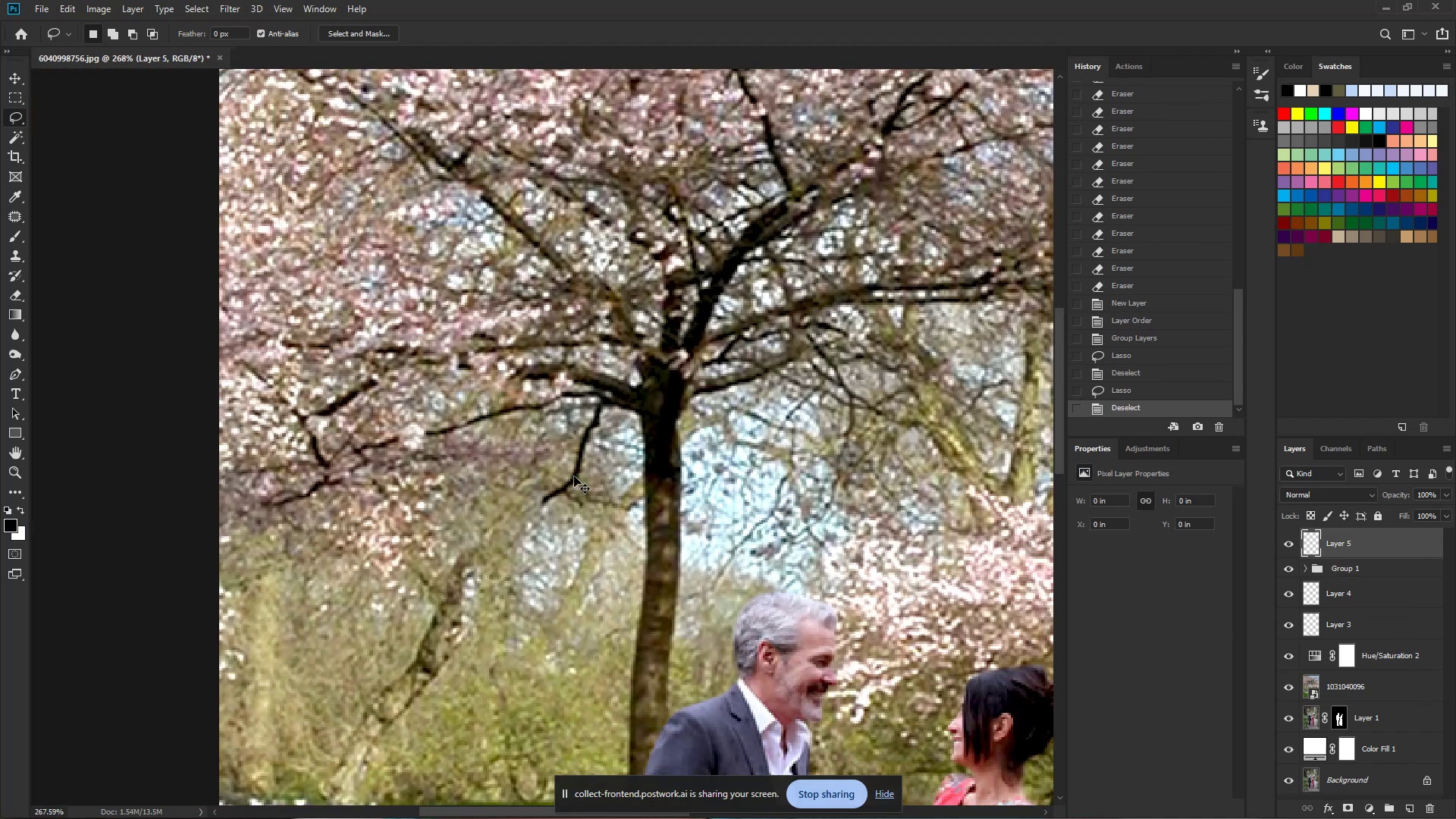 
left_click_drag(start_coordinate=[544, 448], to_coordinate=[447, 479])
 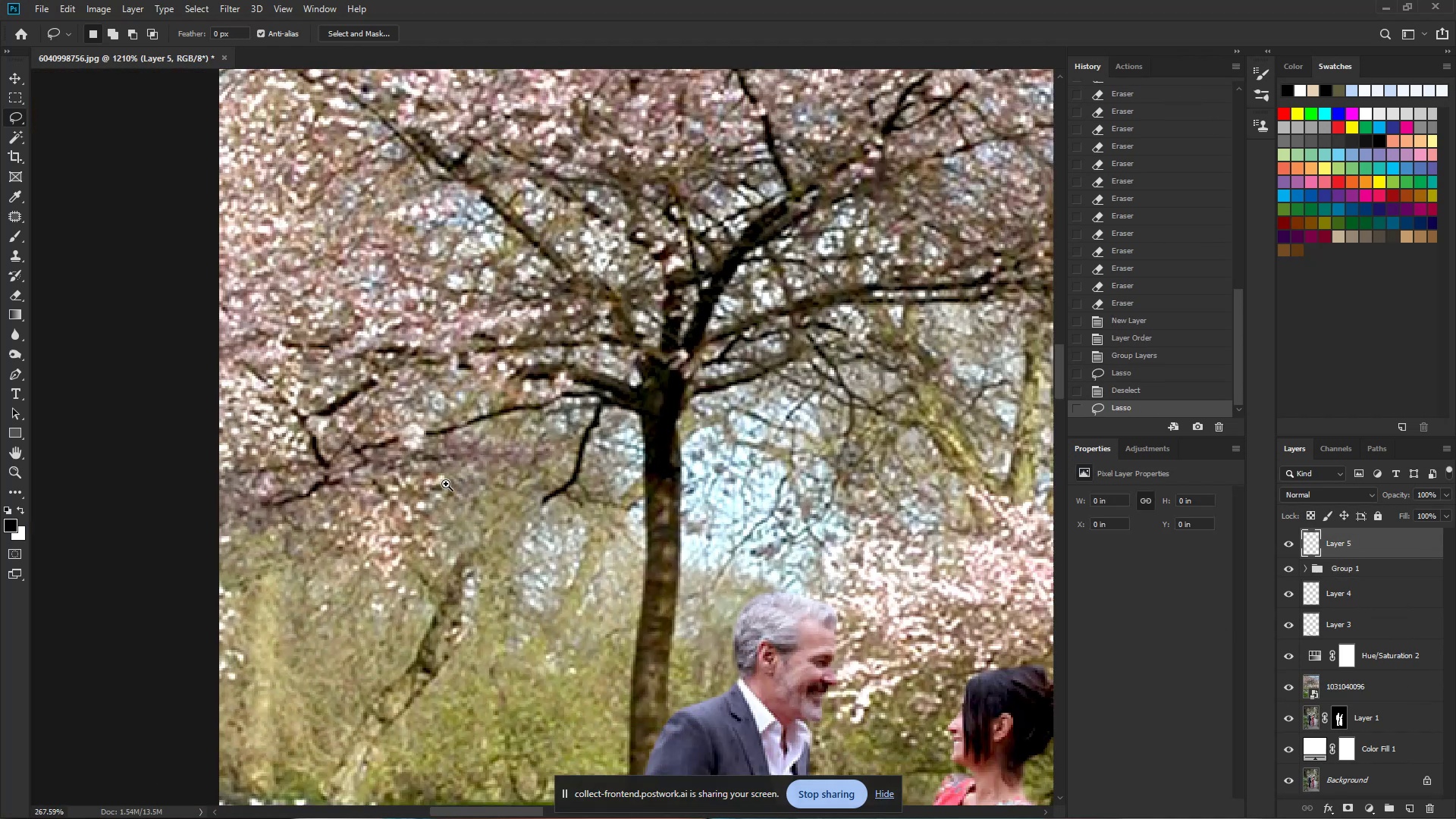 
key(Control+D)
 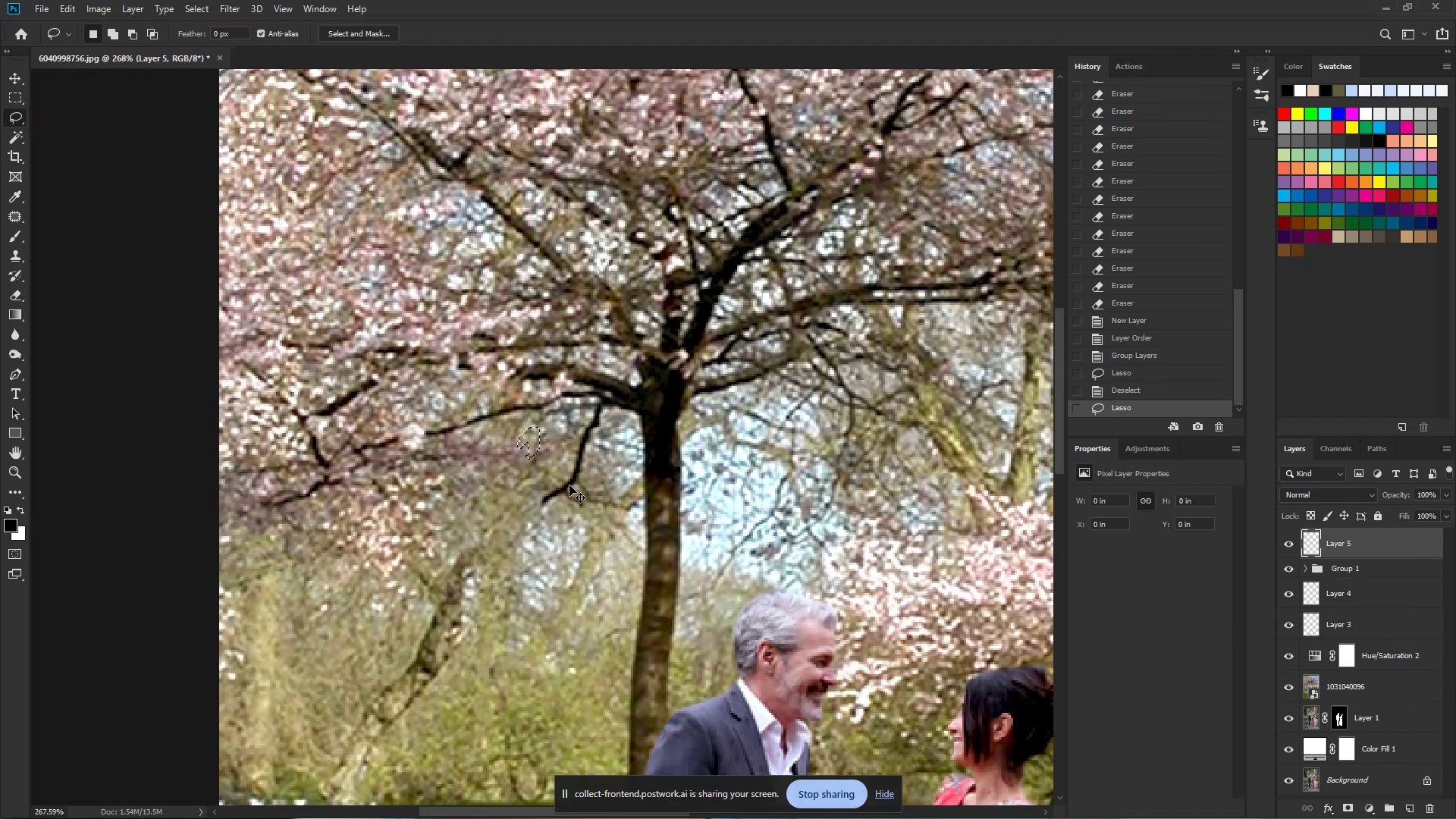 
key(Control+Space)
 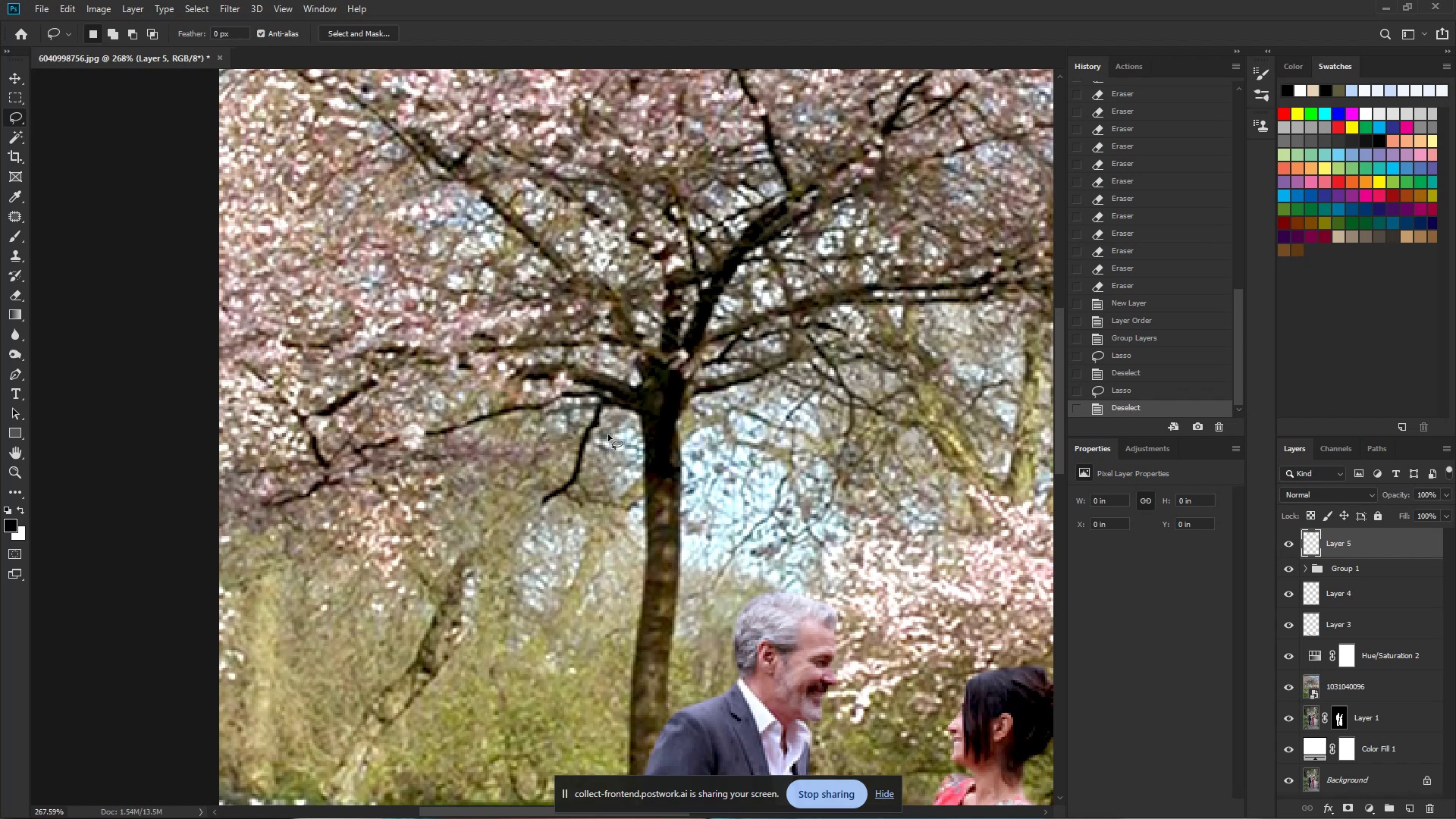 
right_click([609, 410])
 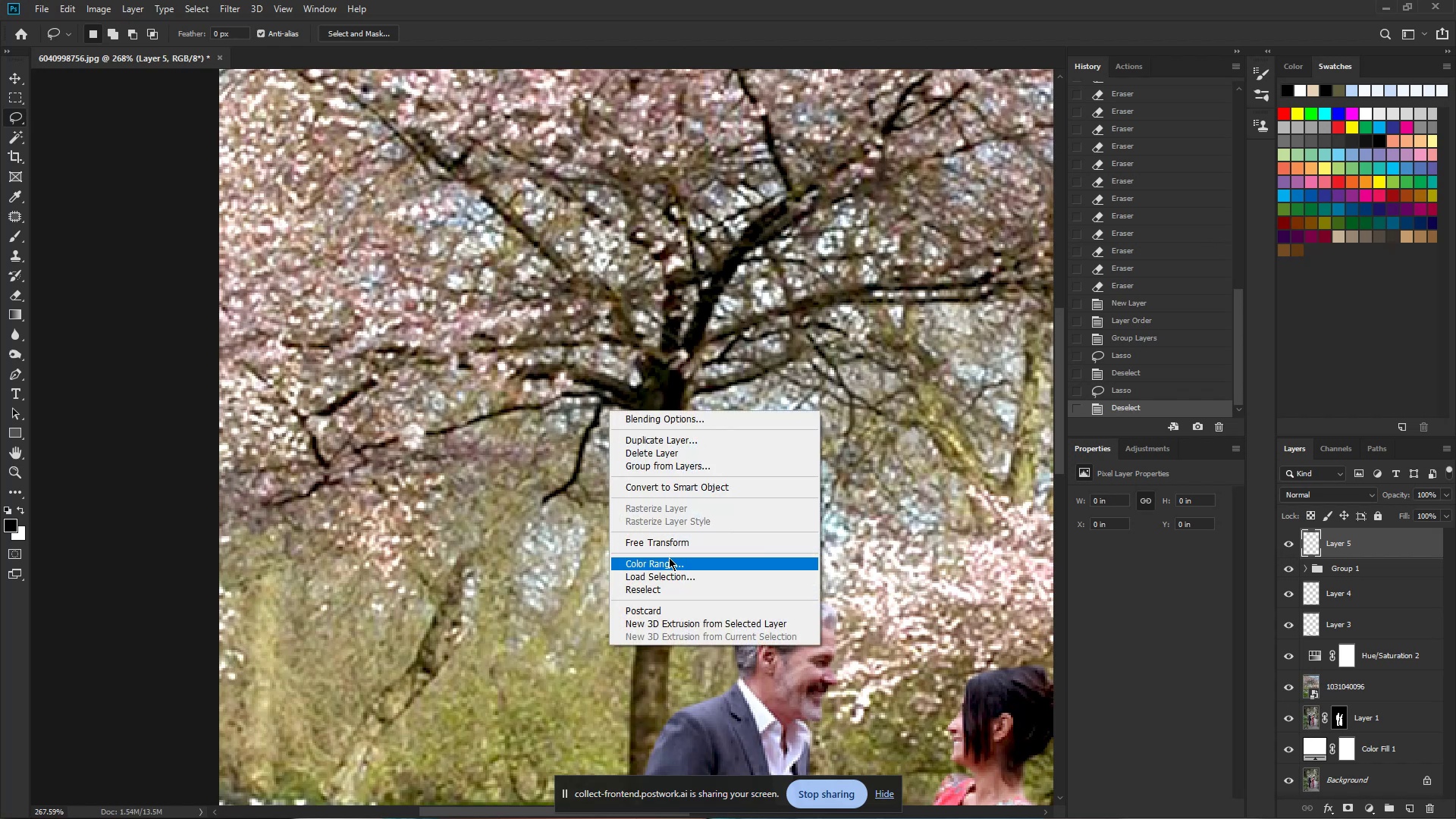 
left_click([574, 421])
 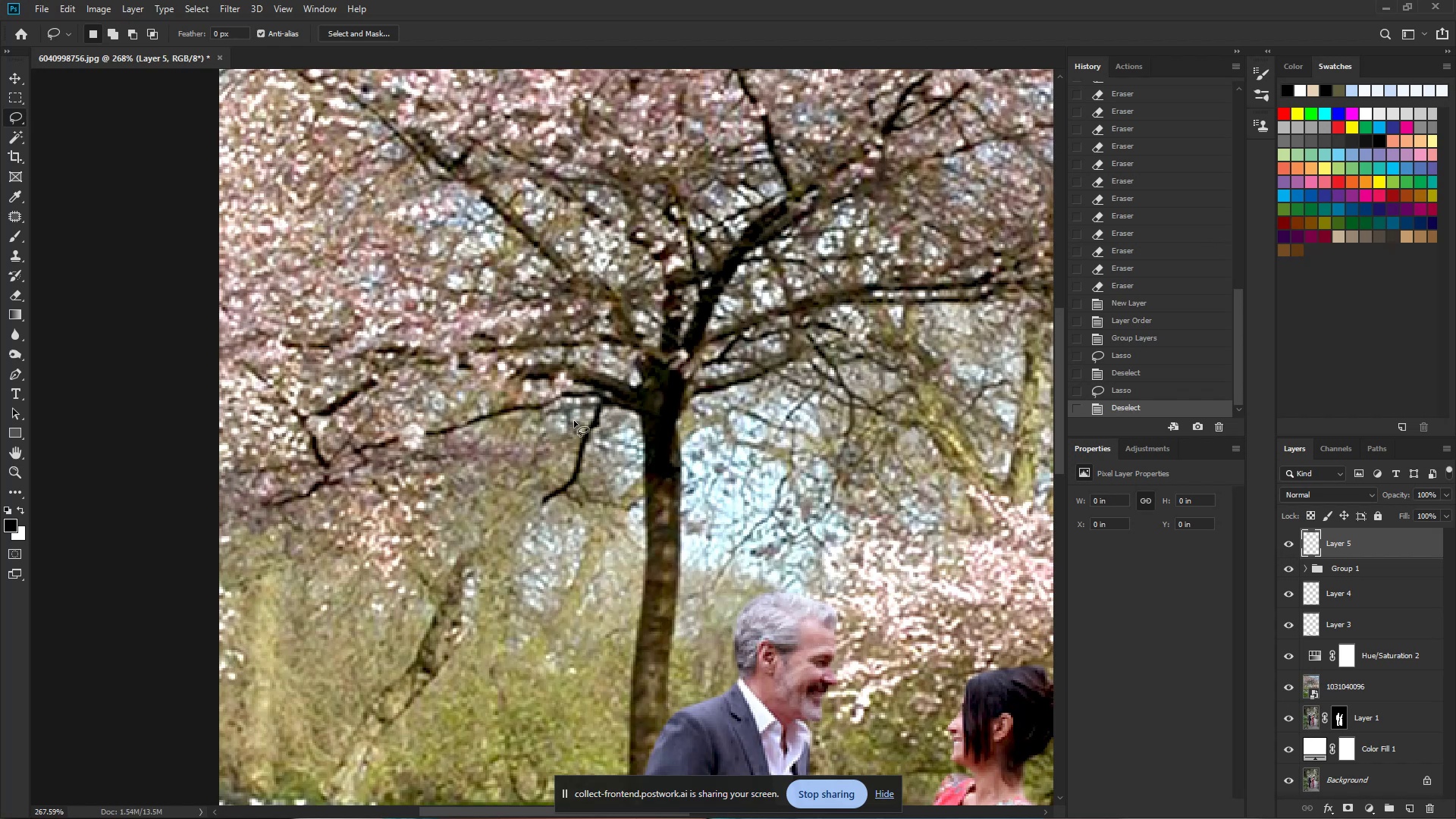 
key(B)
 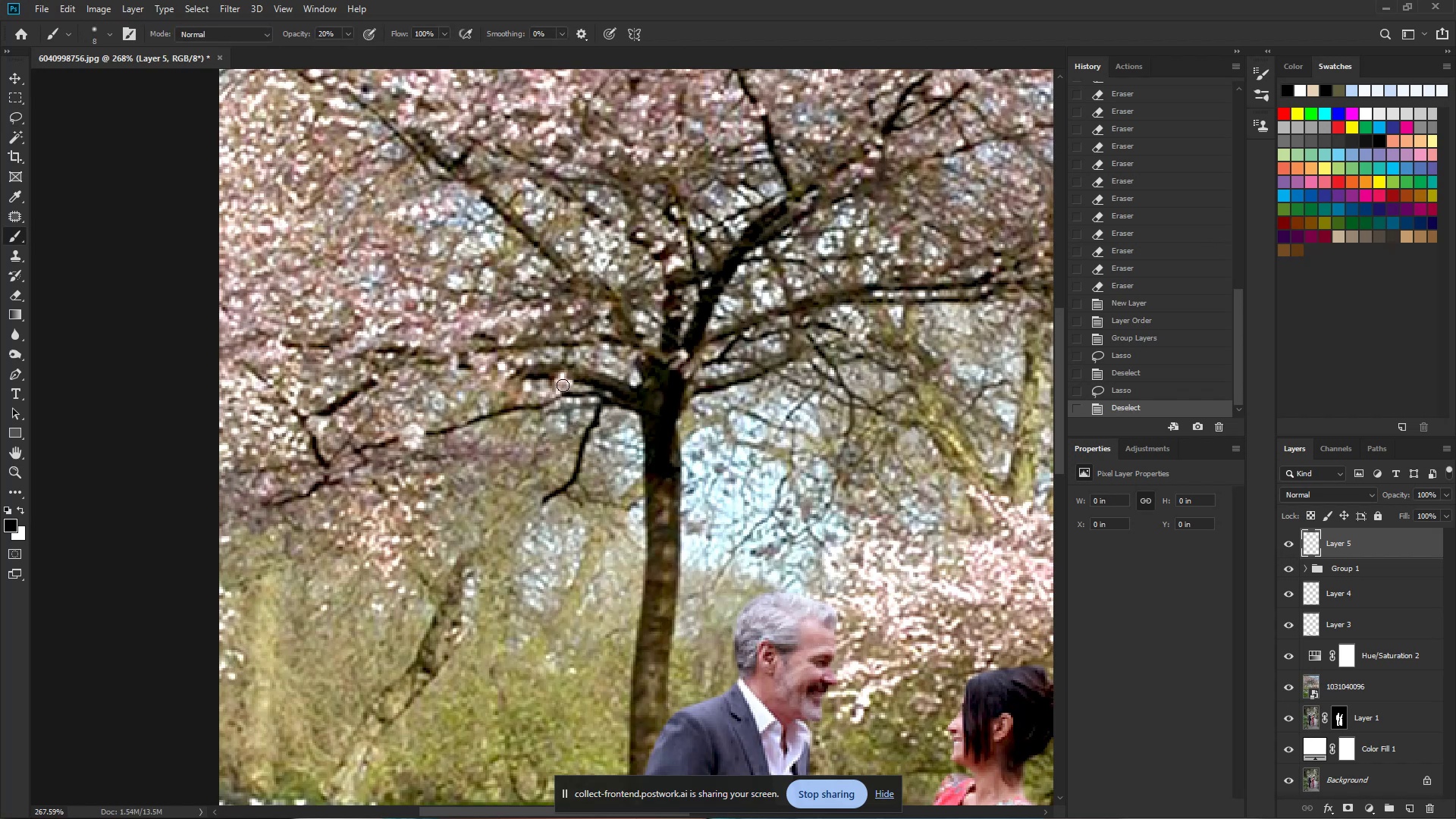 
right_click([563, 385])
 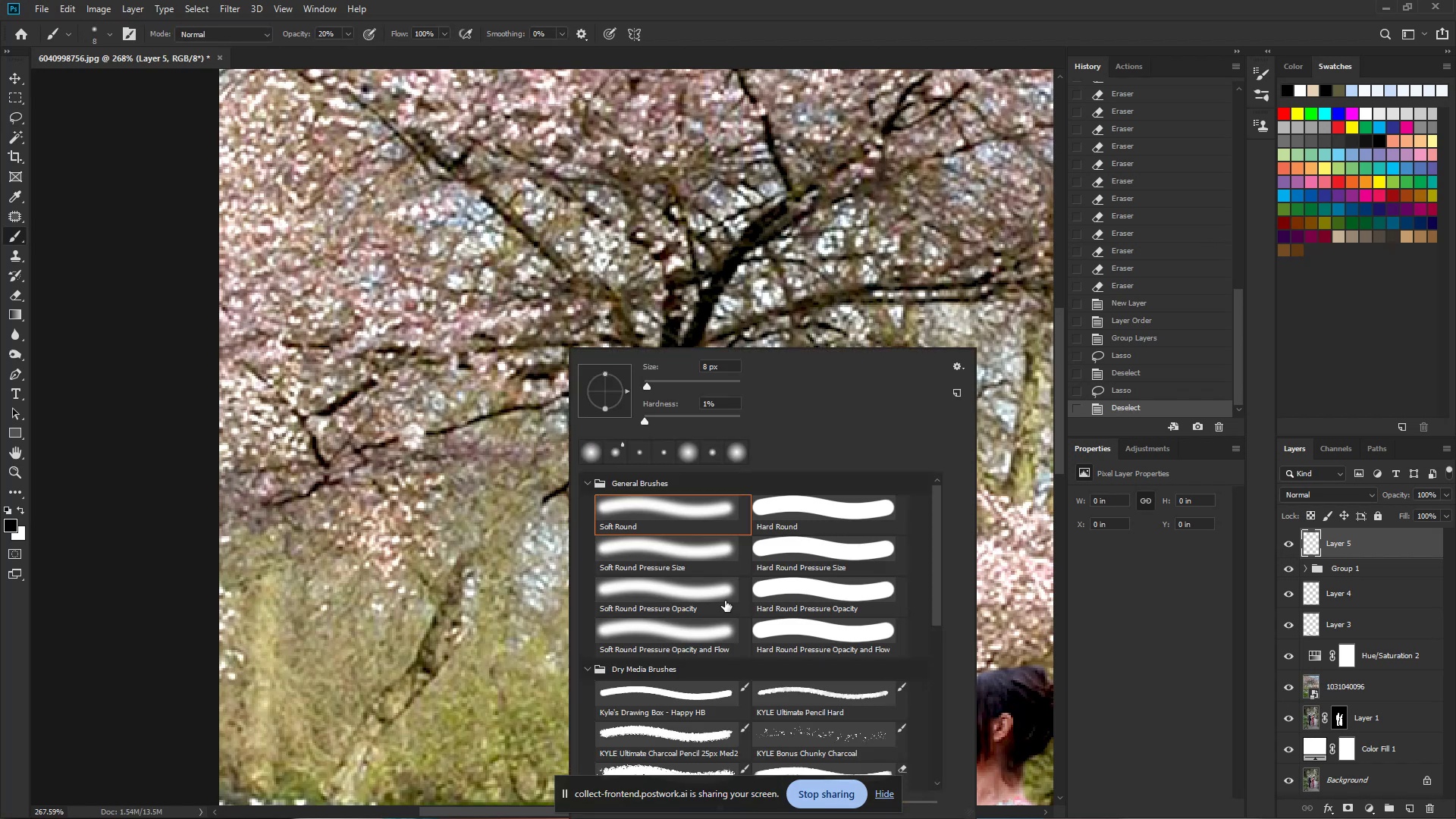 
scroll: coordinate [771, 713], scroll_direction: down, amount: 7.0
 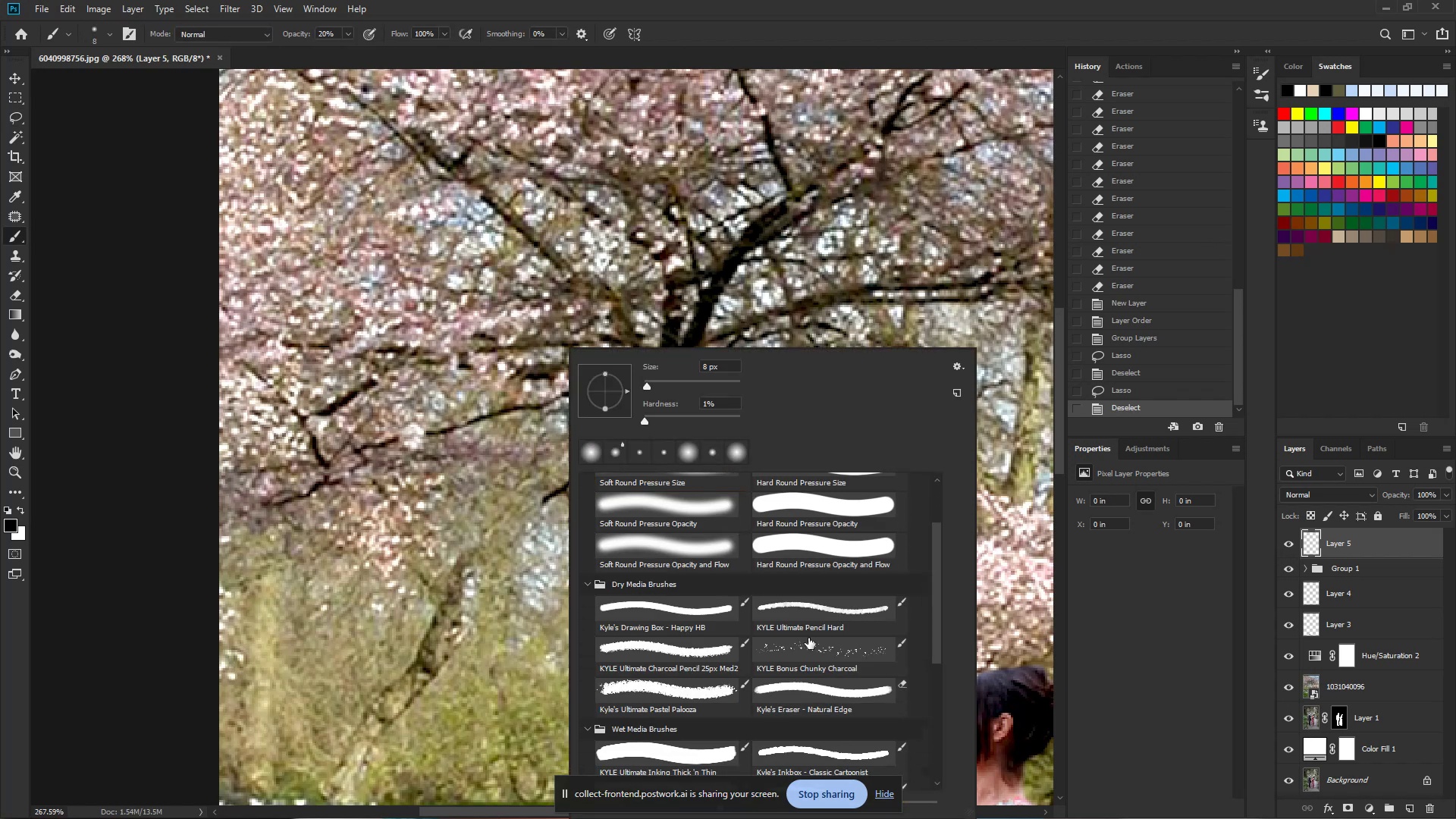 
left_click([806, 644])
 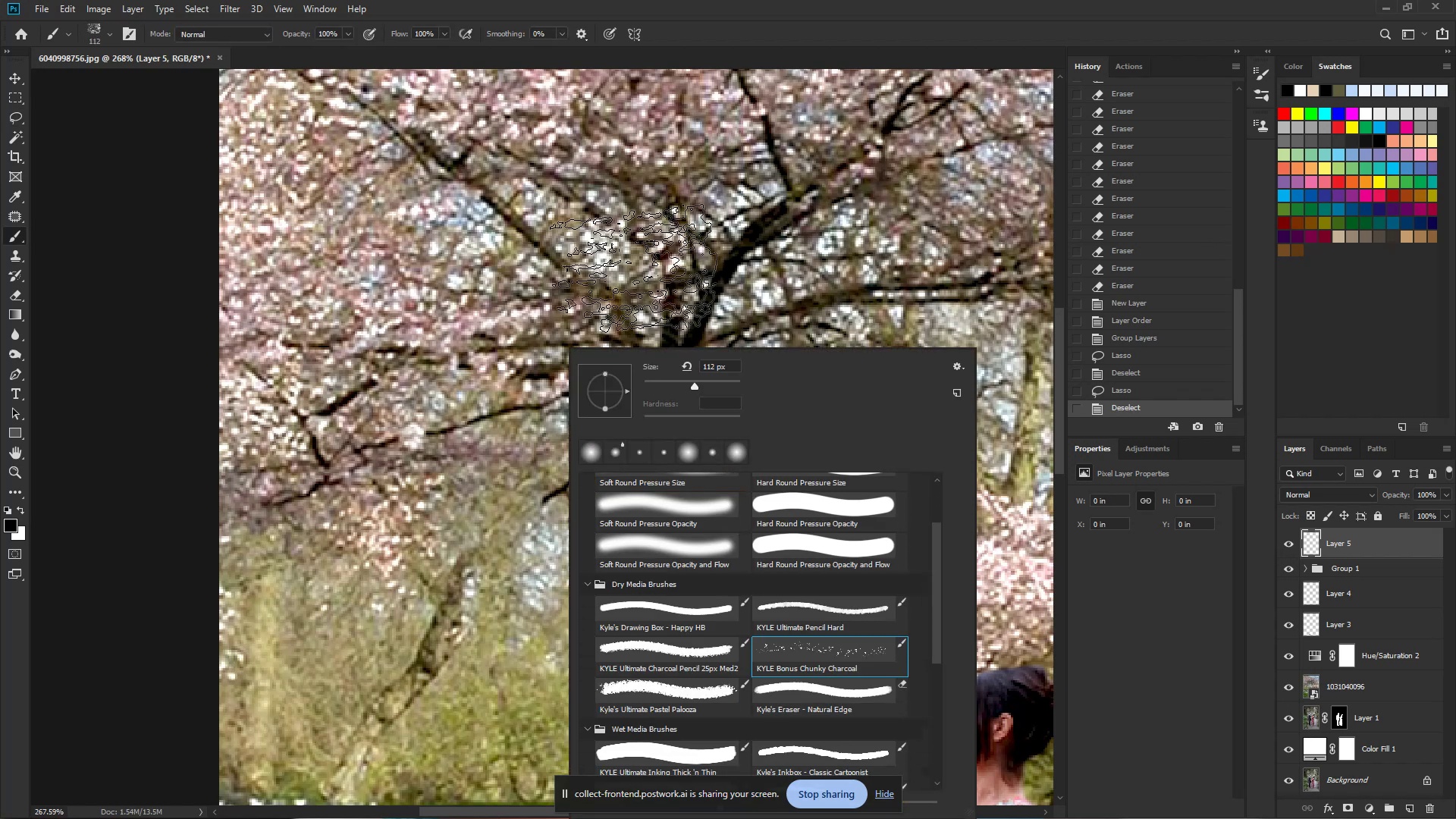 
hold_key(key=ControlLeft, duration=0.36)
 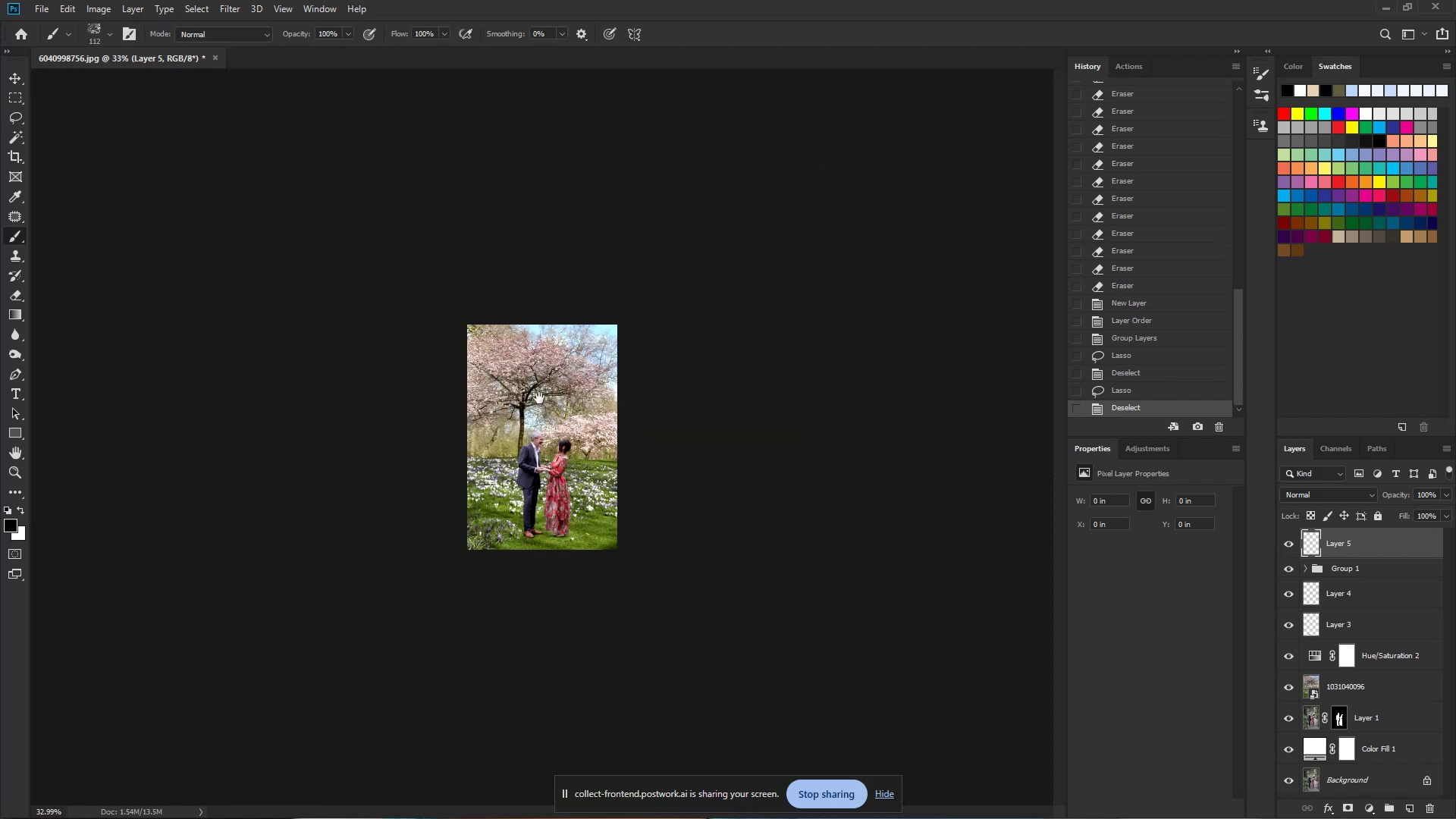 
hold_key(key=Space, duration=1.28)
 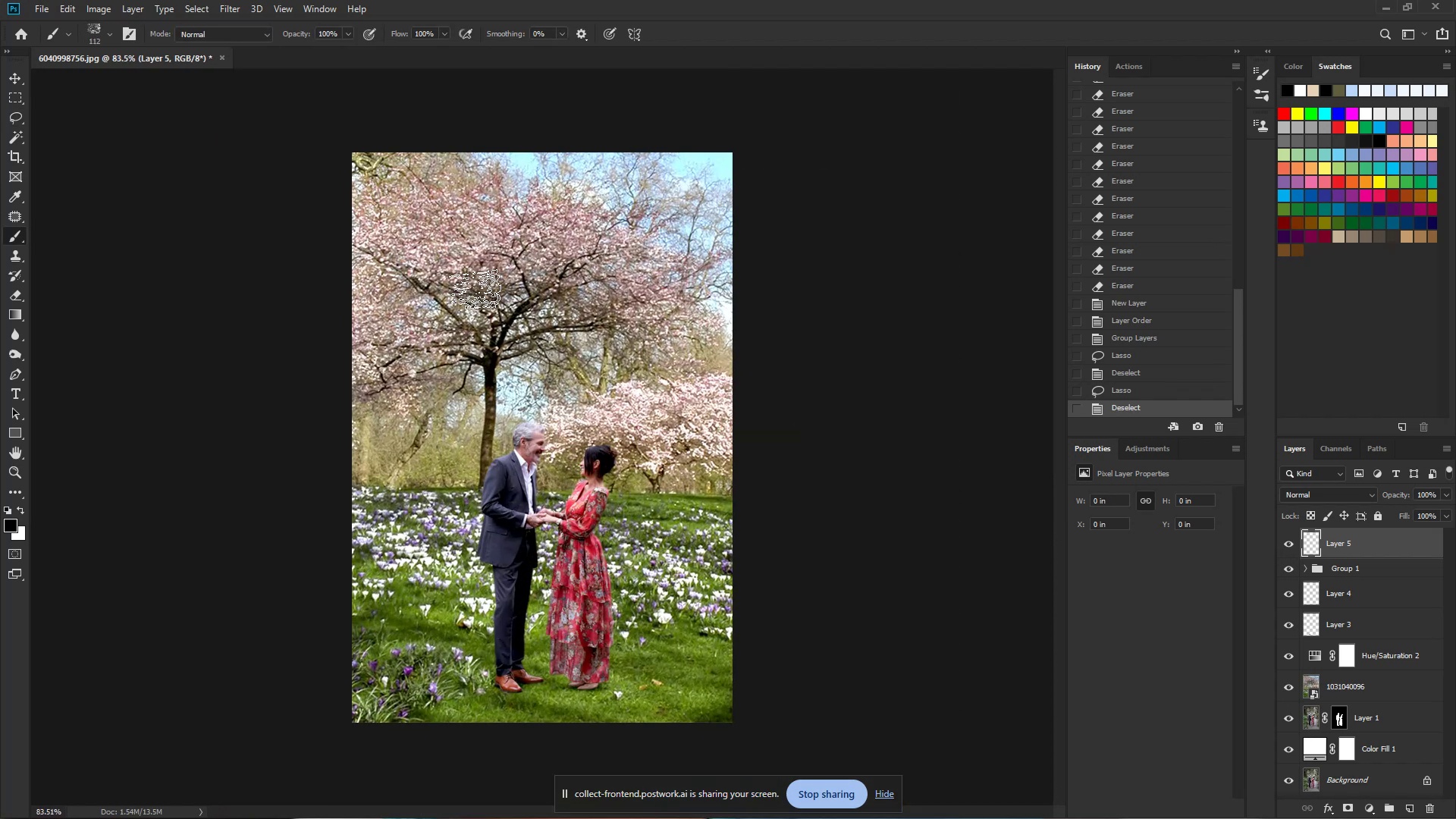 
left_click_drag(start_coordinate=[704, 265], to_coordinate=[581, 292])
 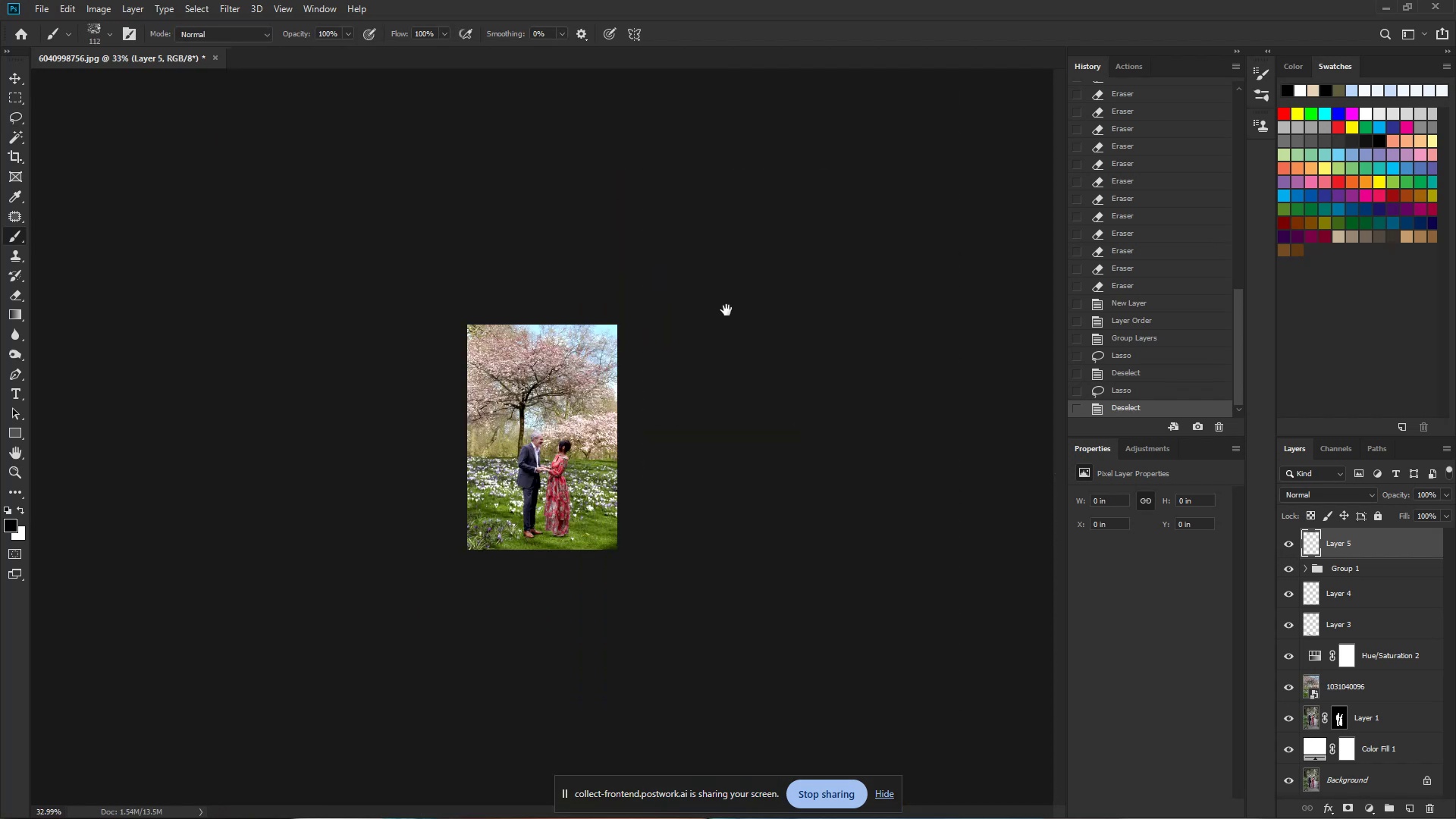 
hold_key(key=ControlLeft, duration=0.39)
left_click_drag(start_coordinate=[522, 412], to_coordinate=[582, 414])
 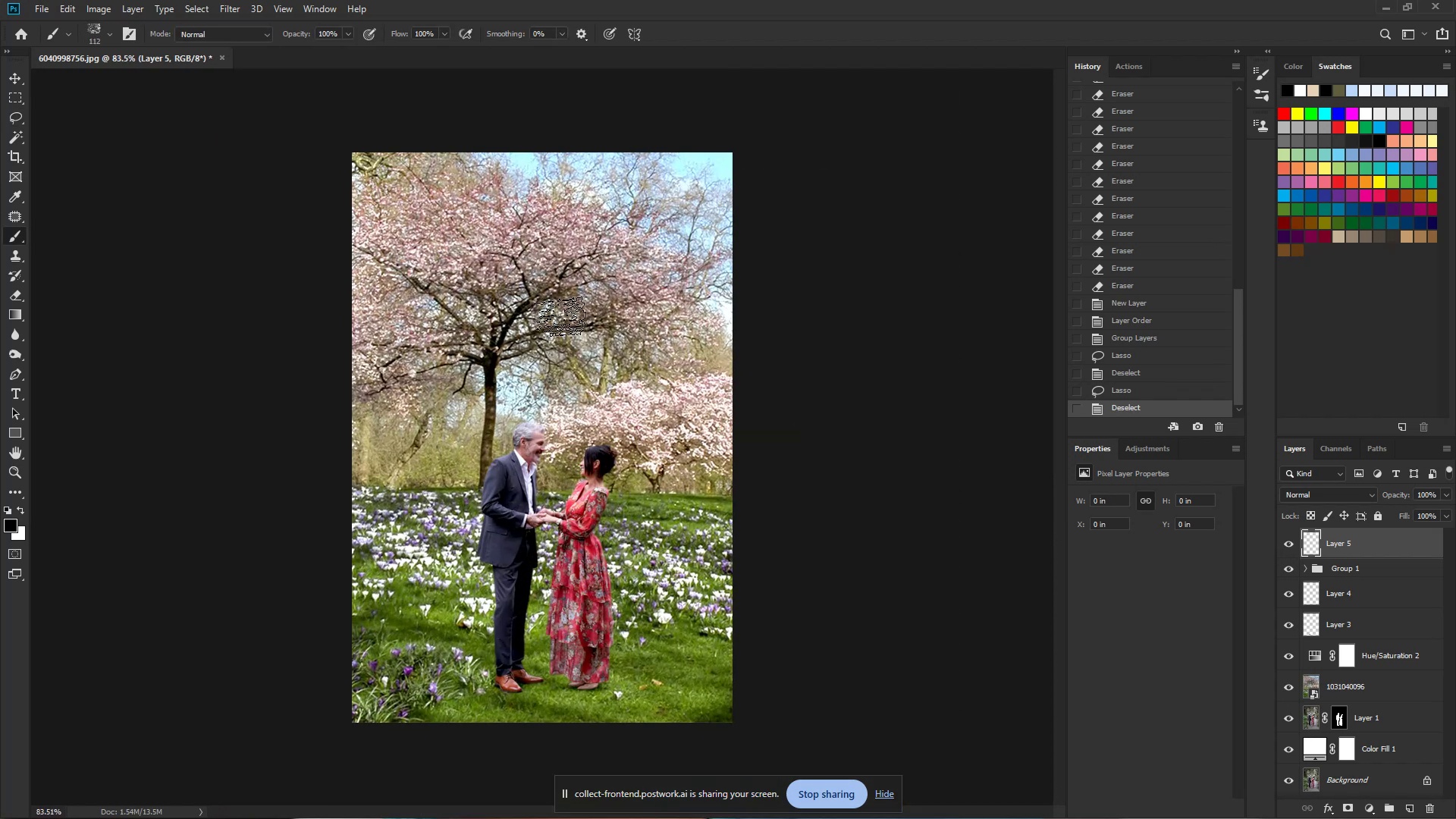 
left_click_drag(start_coordinate=[470, 294], to_coordinate=[549, 280])
 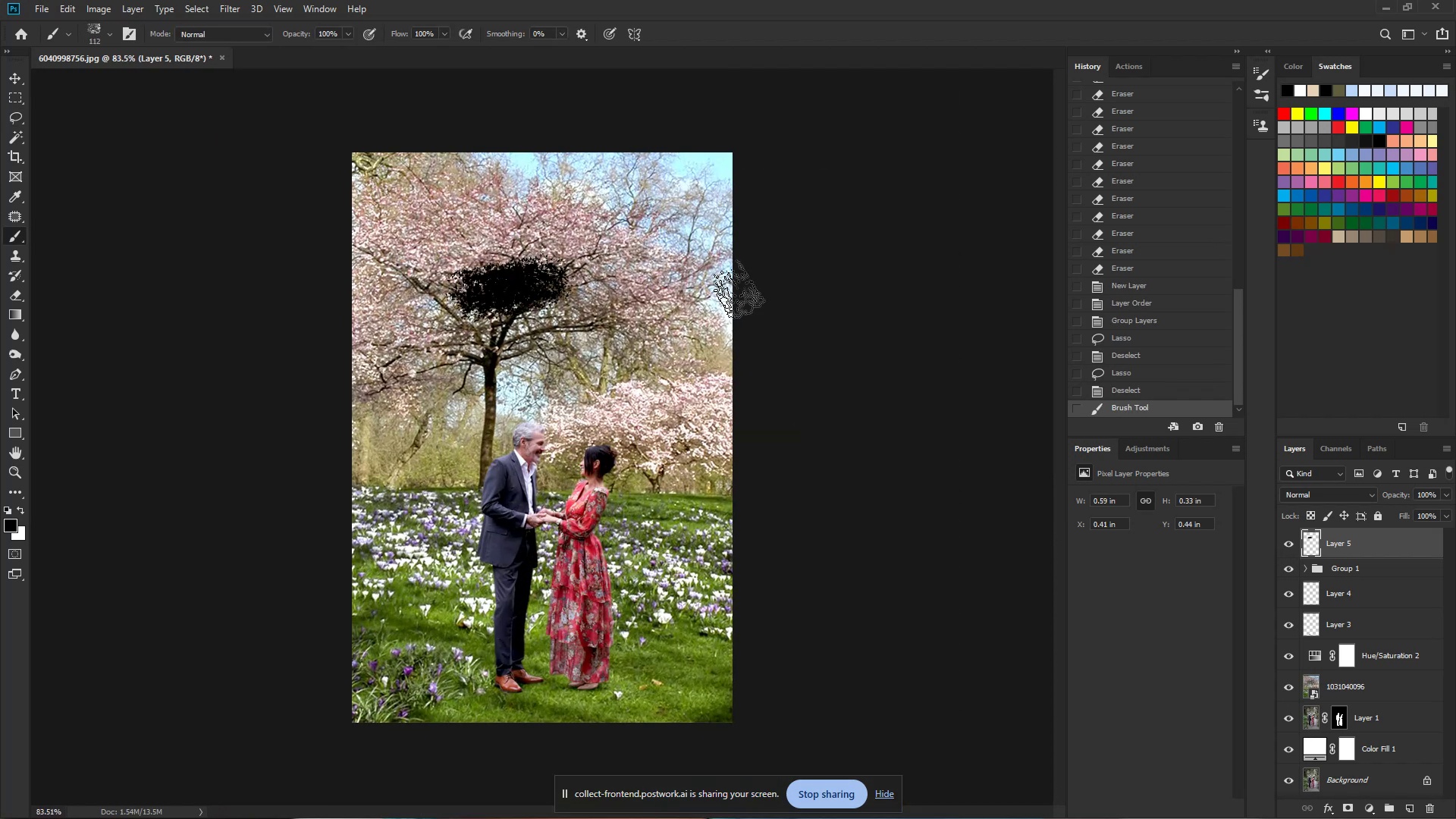 
key(Control+Z)
 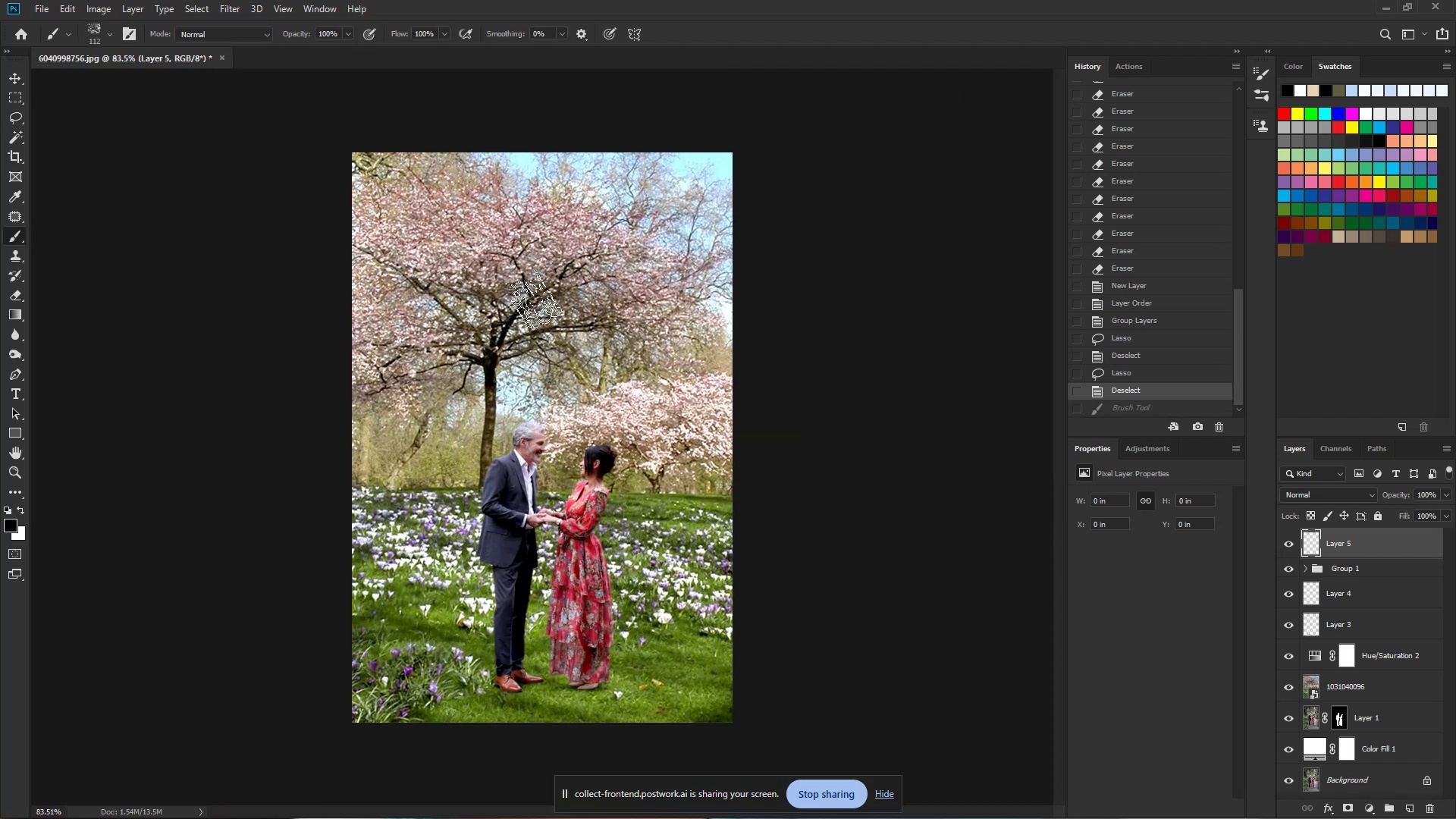 
key(Control+ControlLeft)
 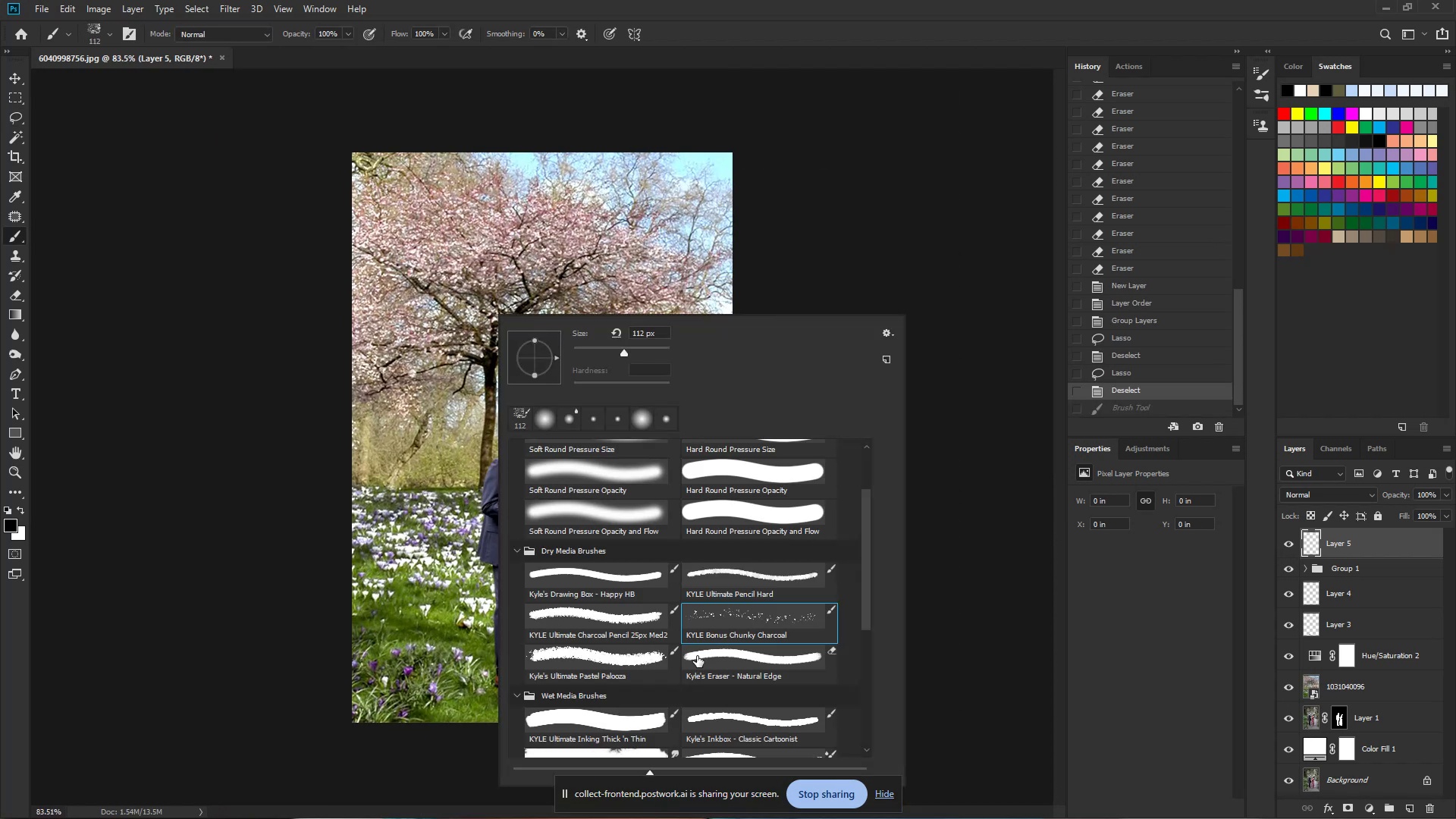 
scroll: coordinate [807, 691], scroll_direction: down, amount: 19.0
 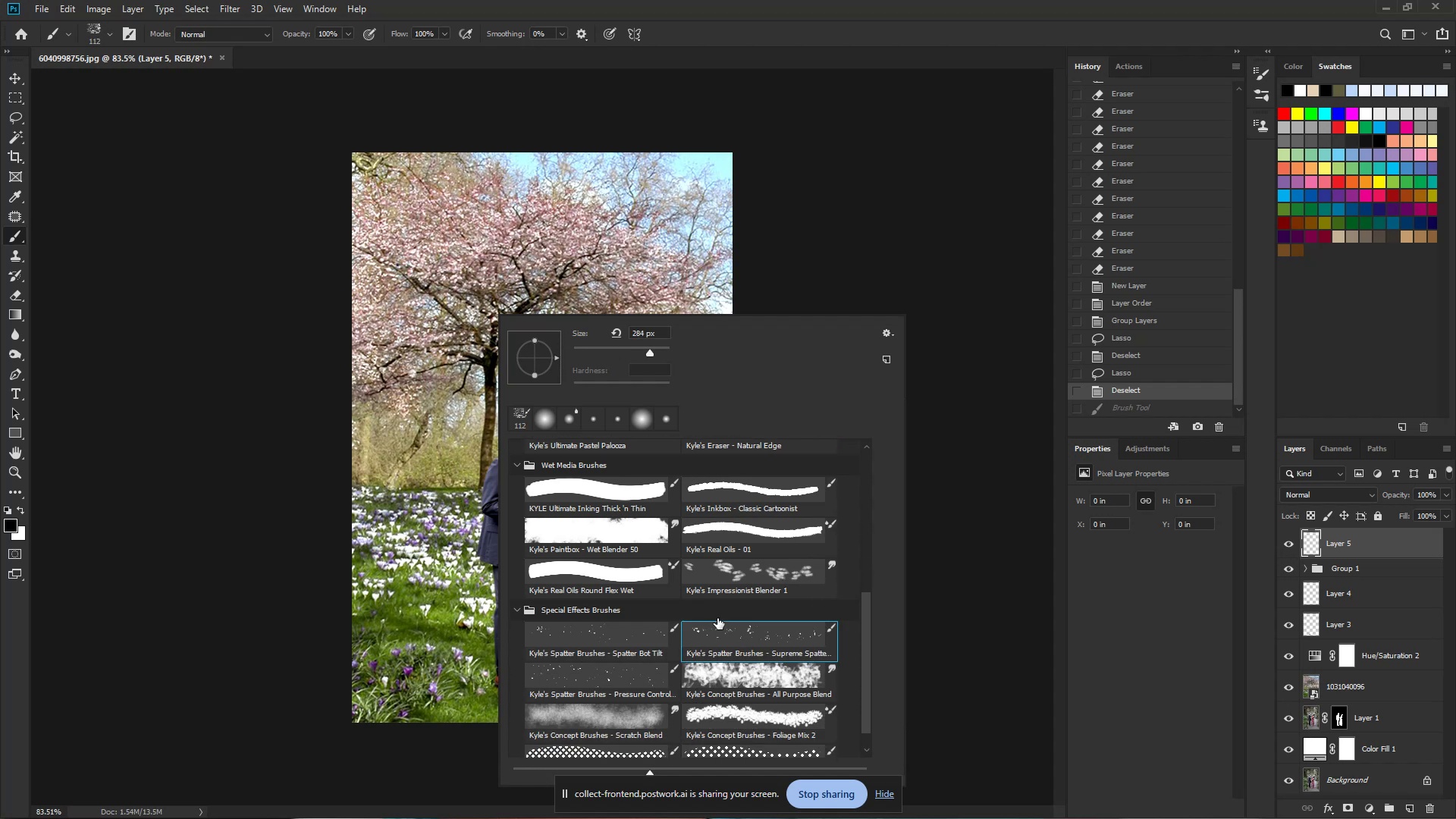 
hold_key(key=AltLeft, duration=1.09)
 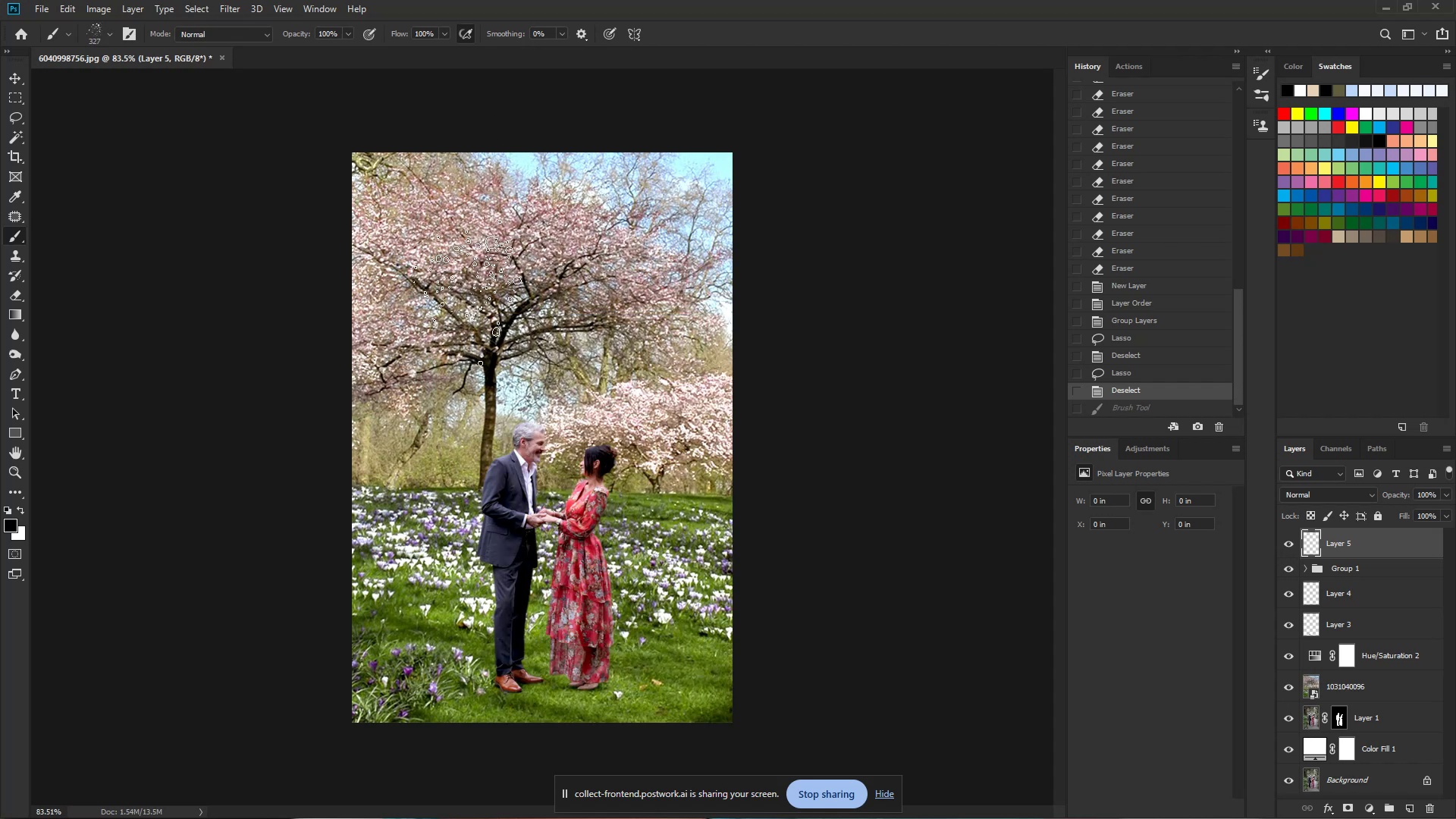 
left_click([477, 290])
 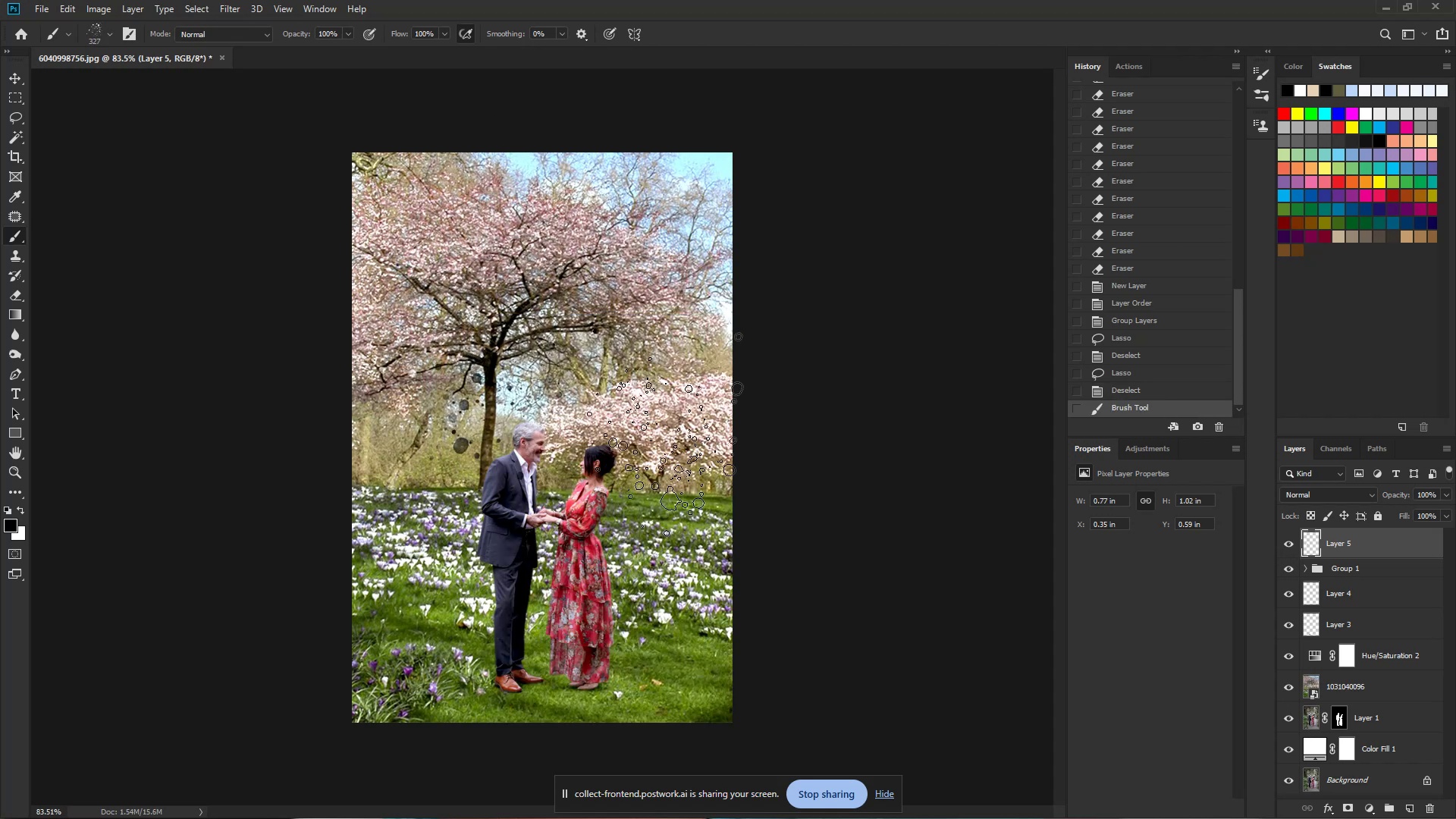 
key(Control+Z)
 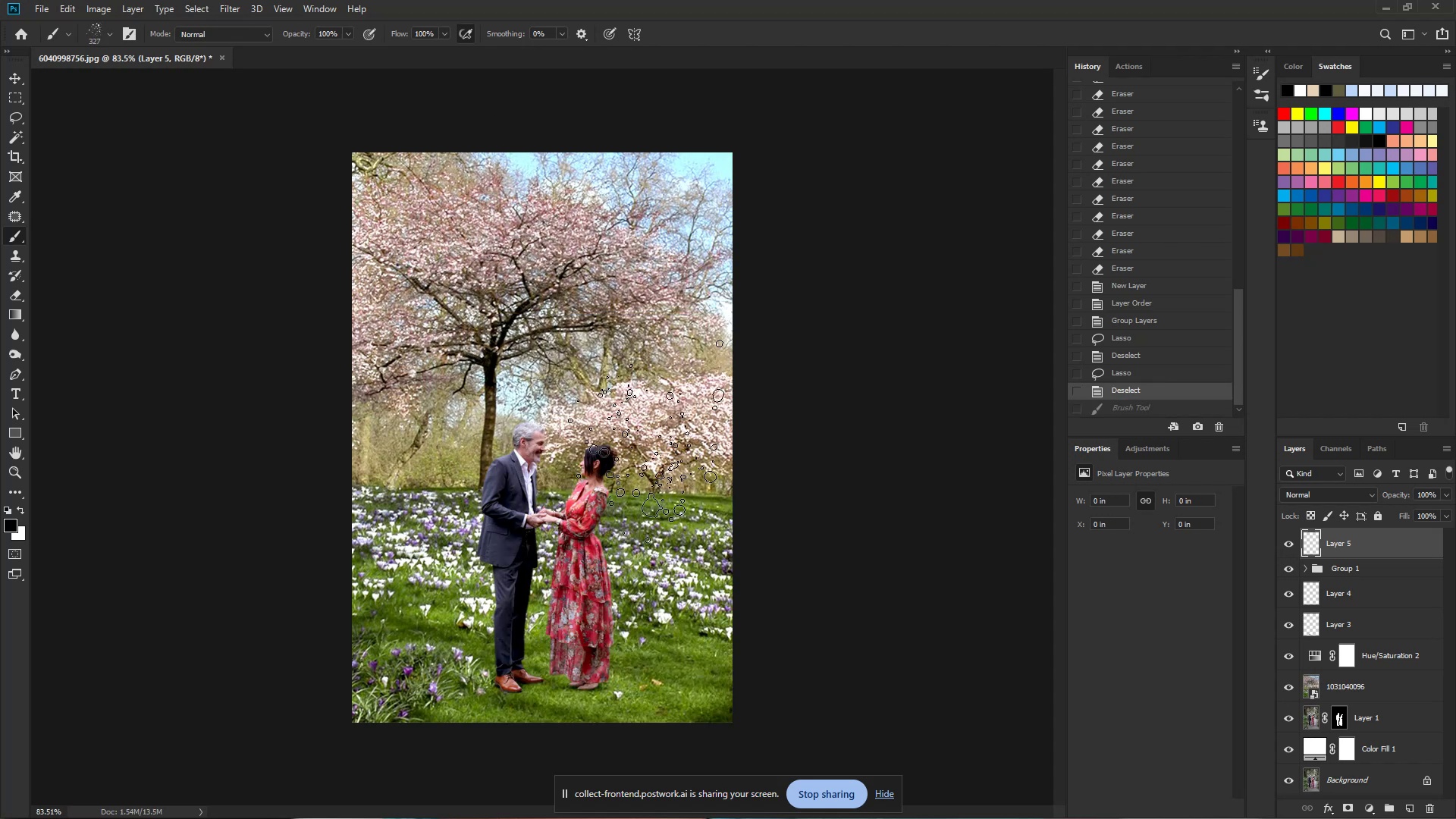 
key(B)
 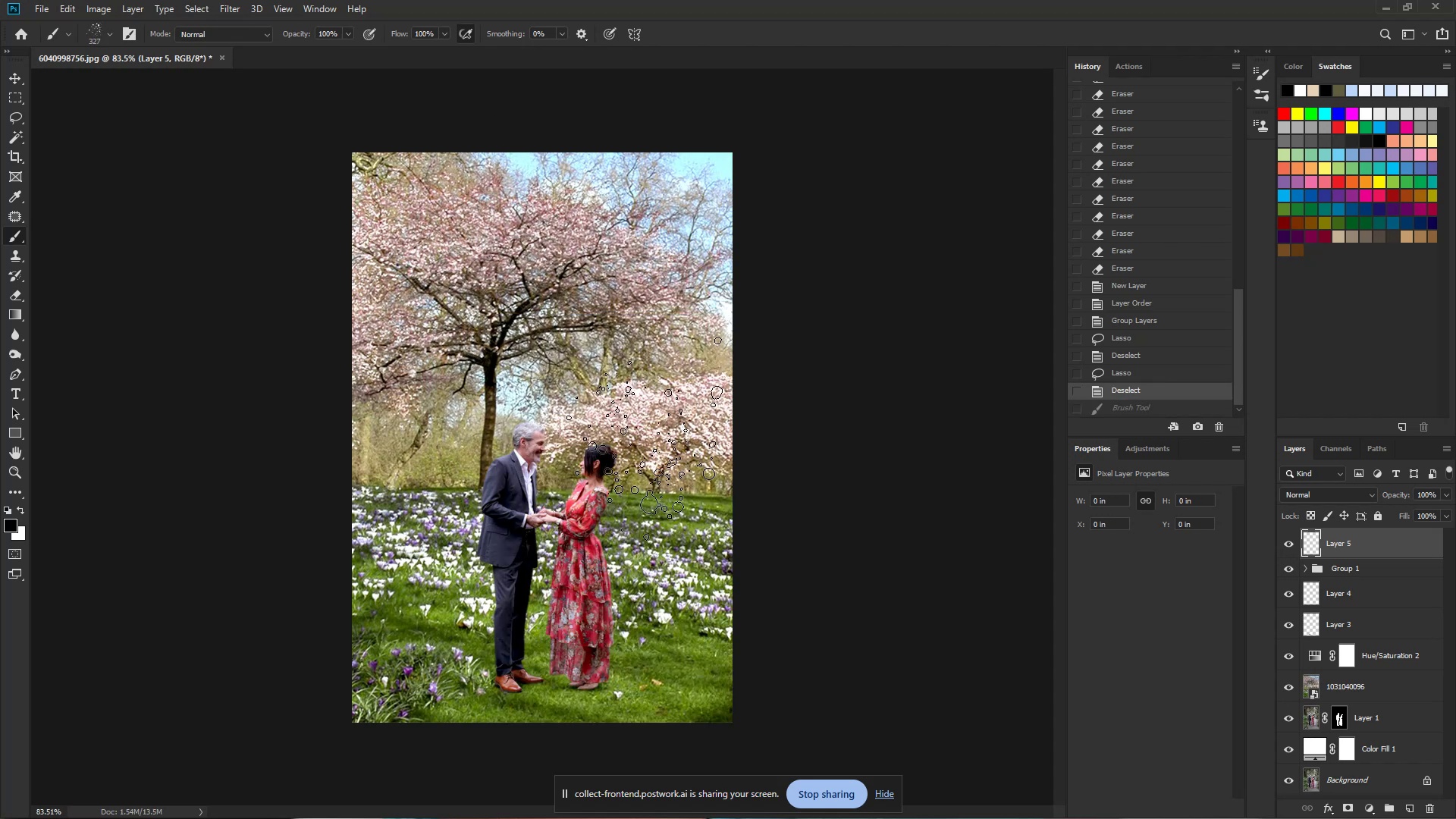 
hold_key(key=AltLeft, duration=1.52)
 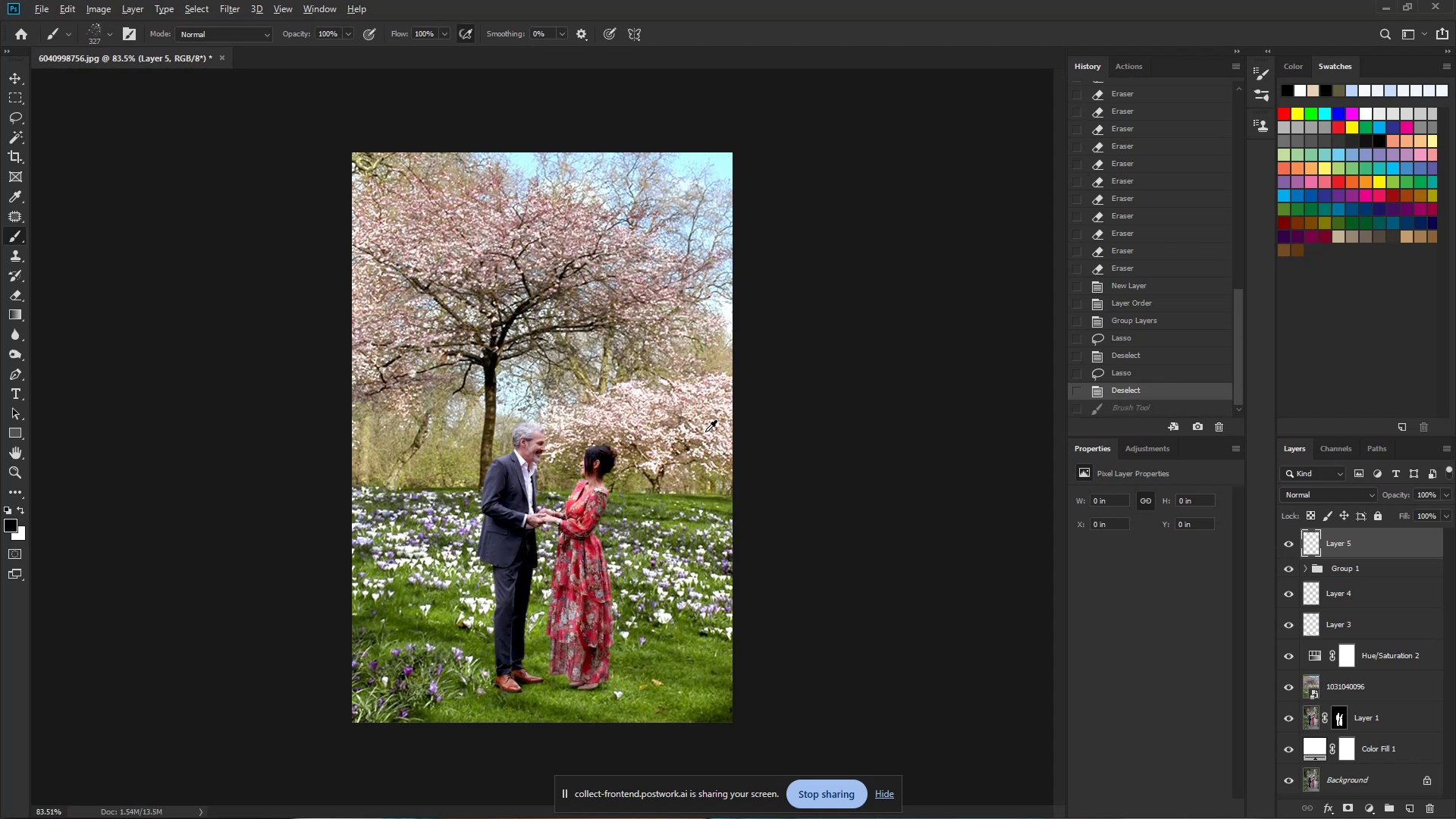 
hold_key(key=AltLeft, duration=1.33)
left_click([708, 431])
 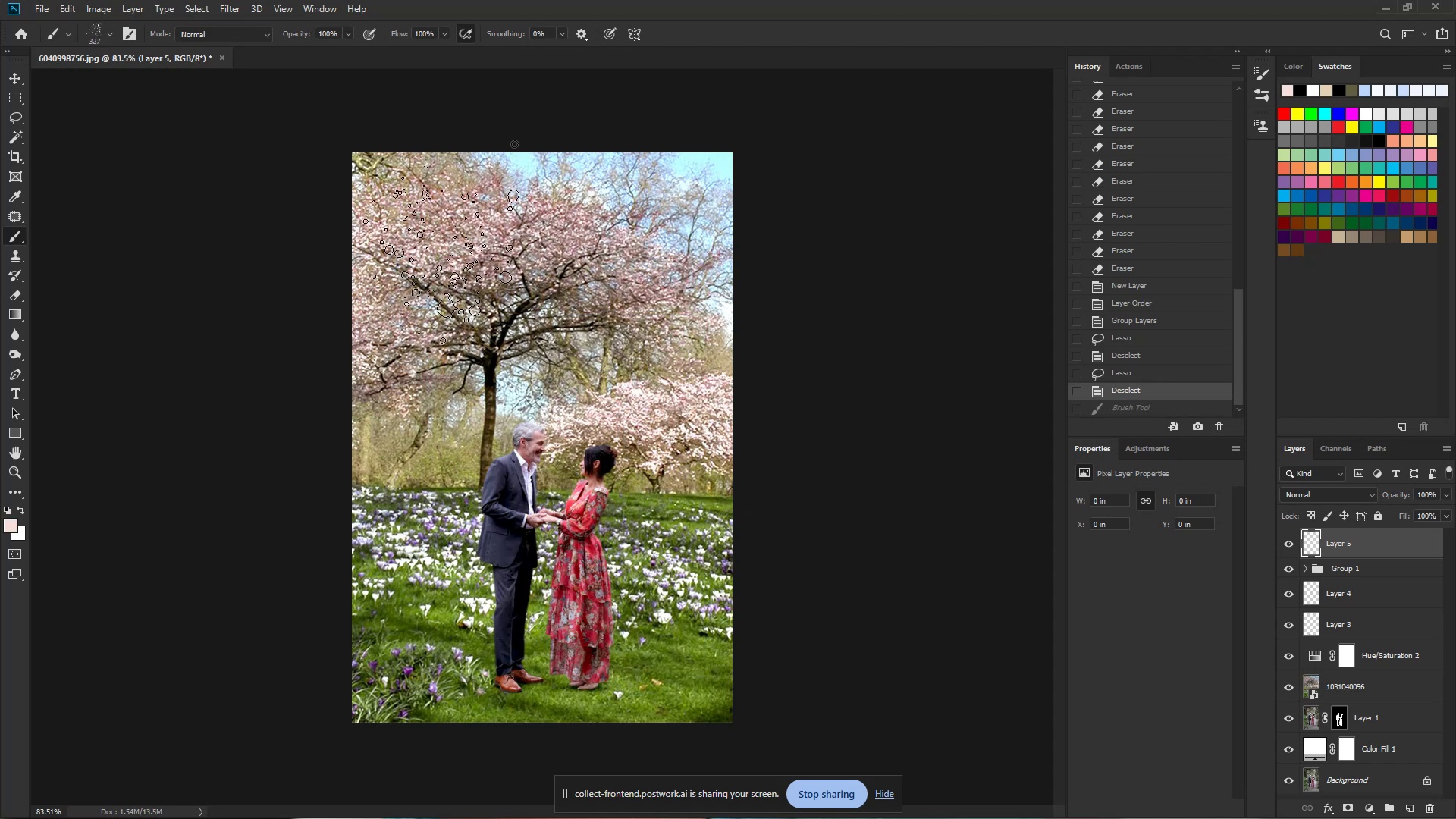 
left_click([464, 239])
 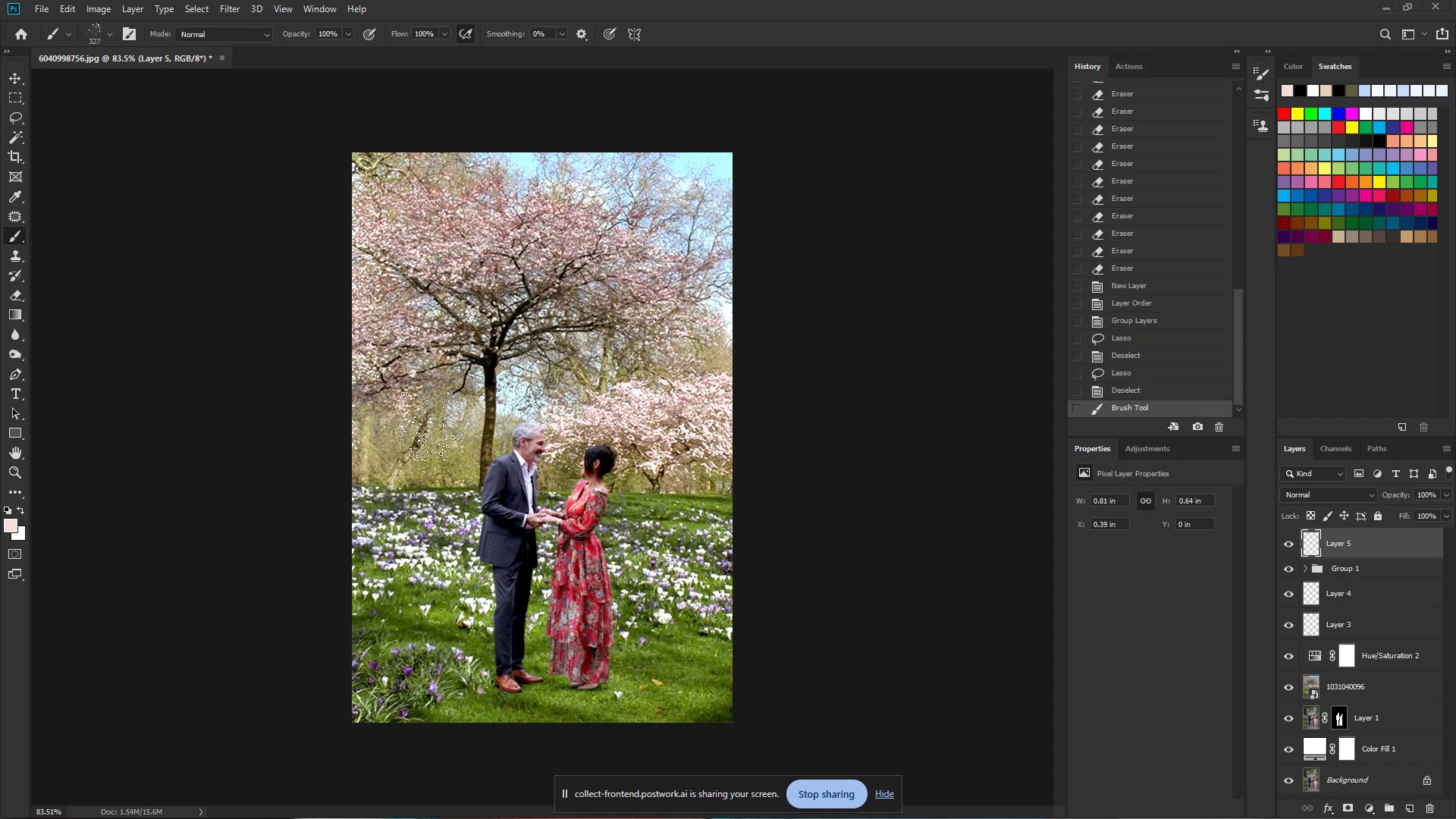 
left_click([416, 431])
 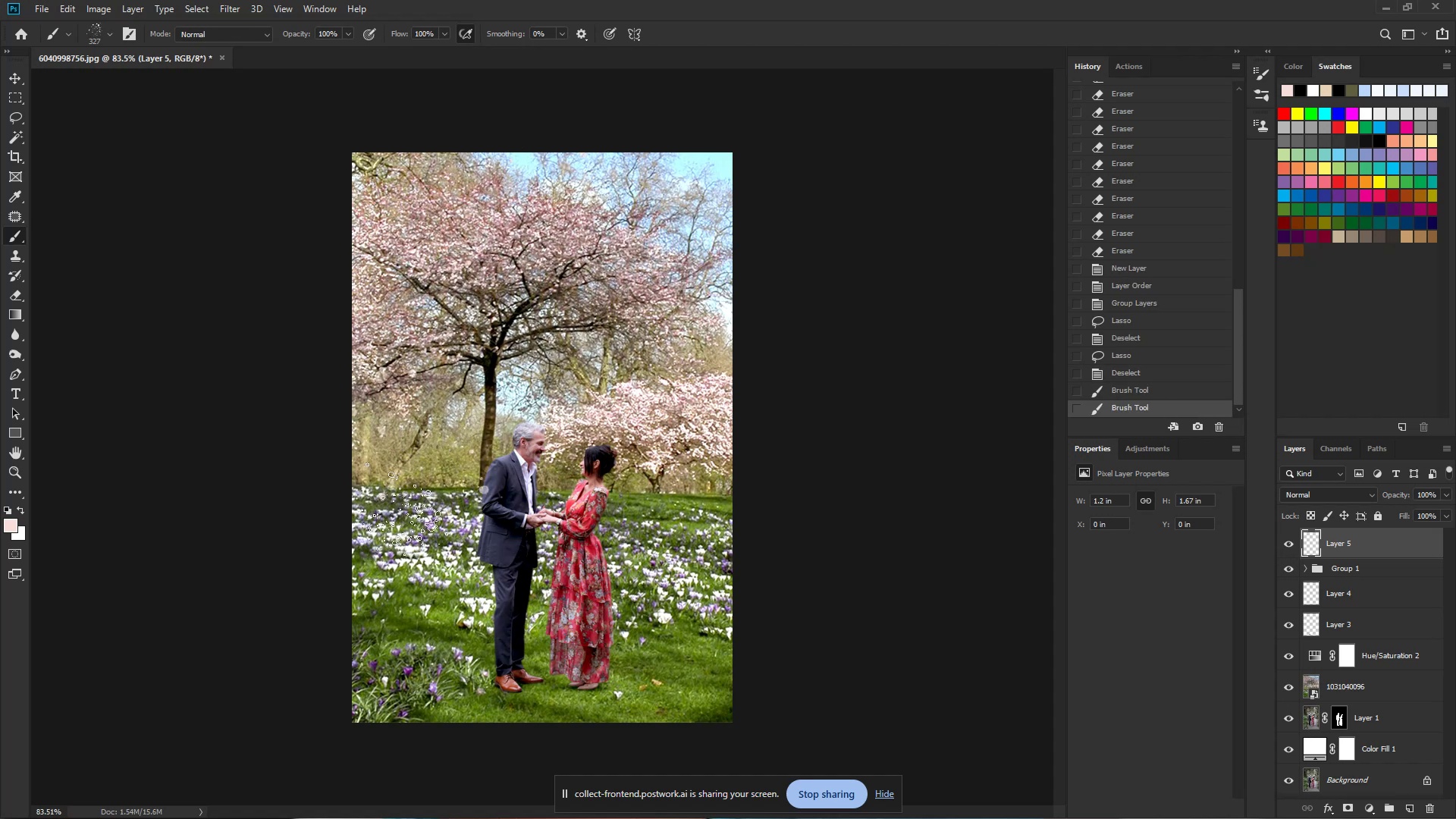 
hold_key(key=AltLeft, duration=0.46)
 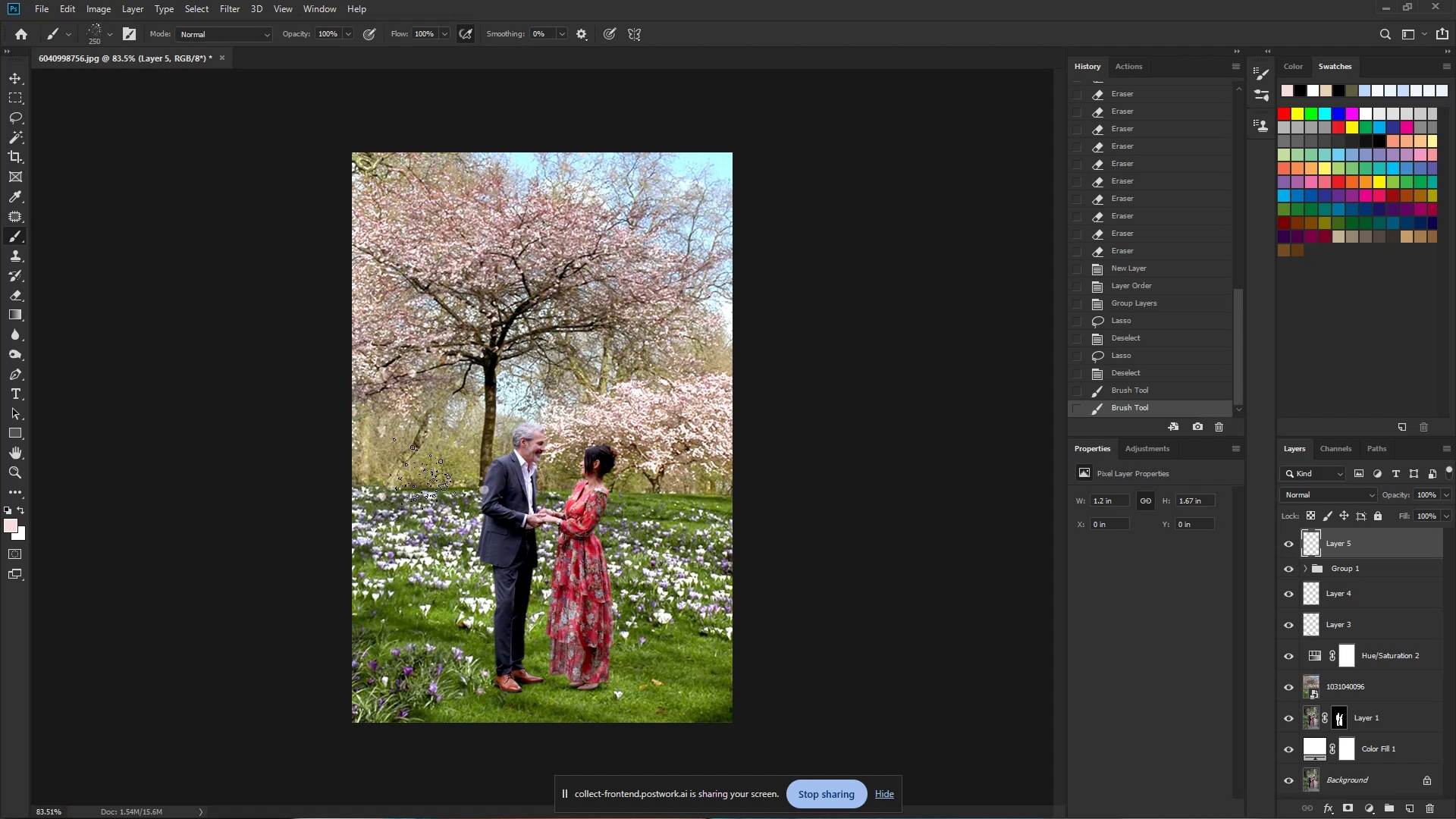 
hold_key(key=AltLeft, duration=0.53)
 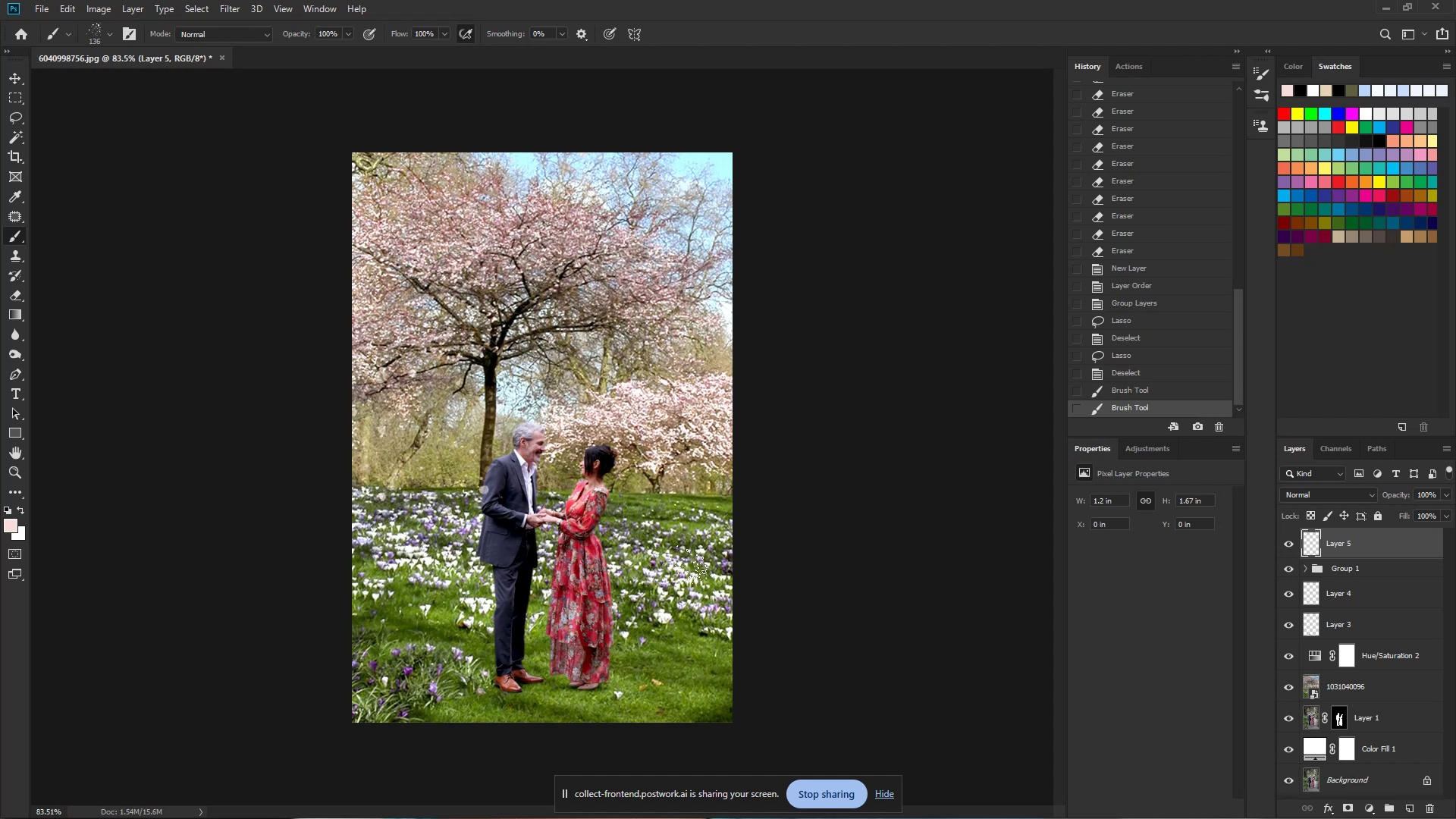 
left_click([688, 546])
 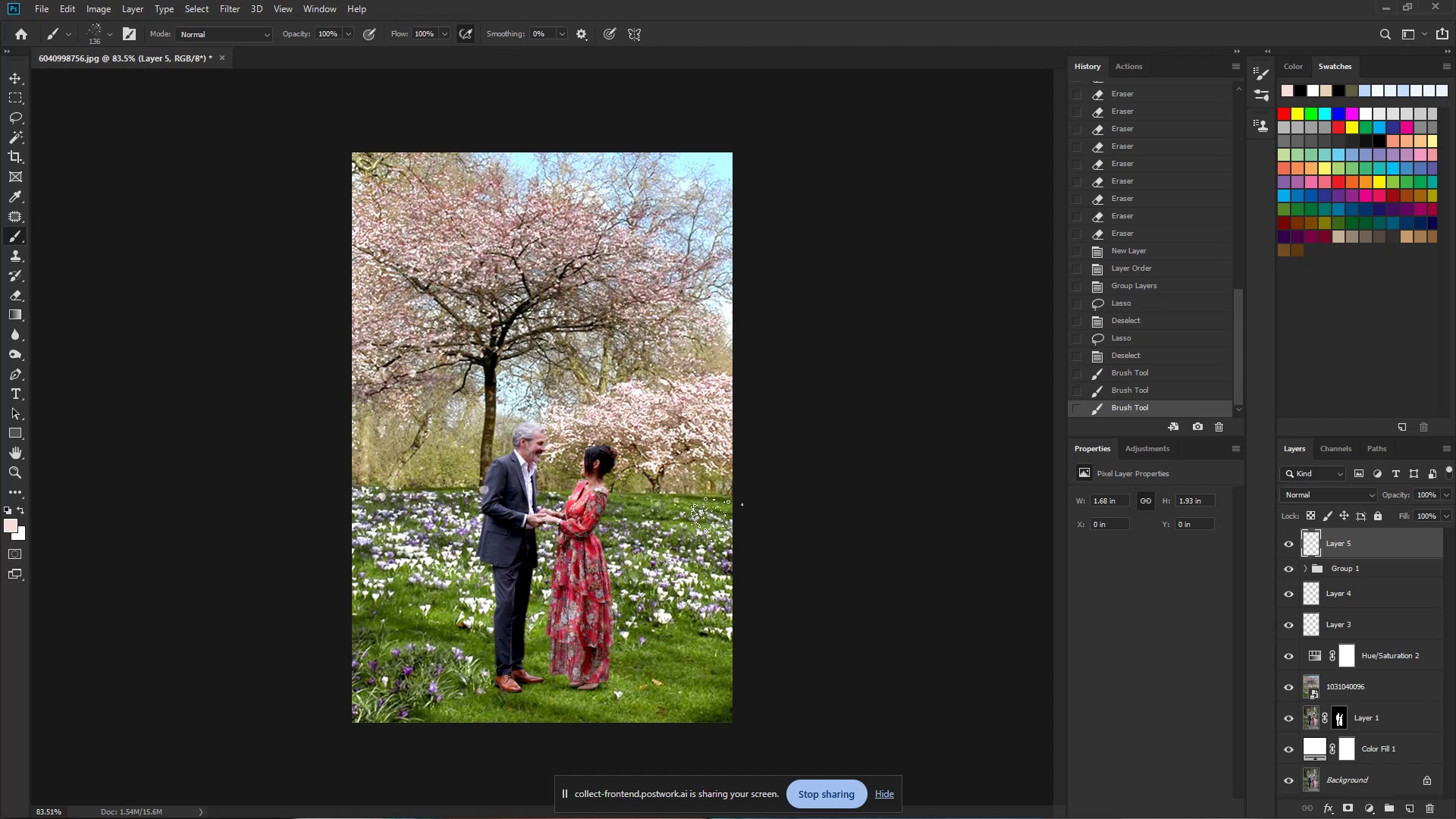 
hold_key(key=AltLeft, duration=0.42)
 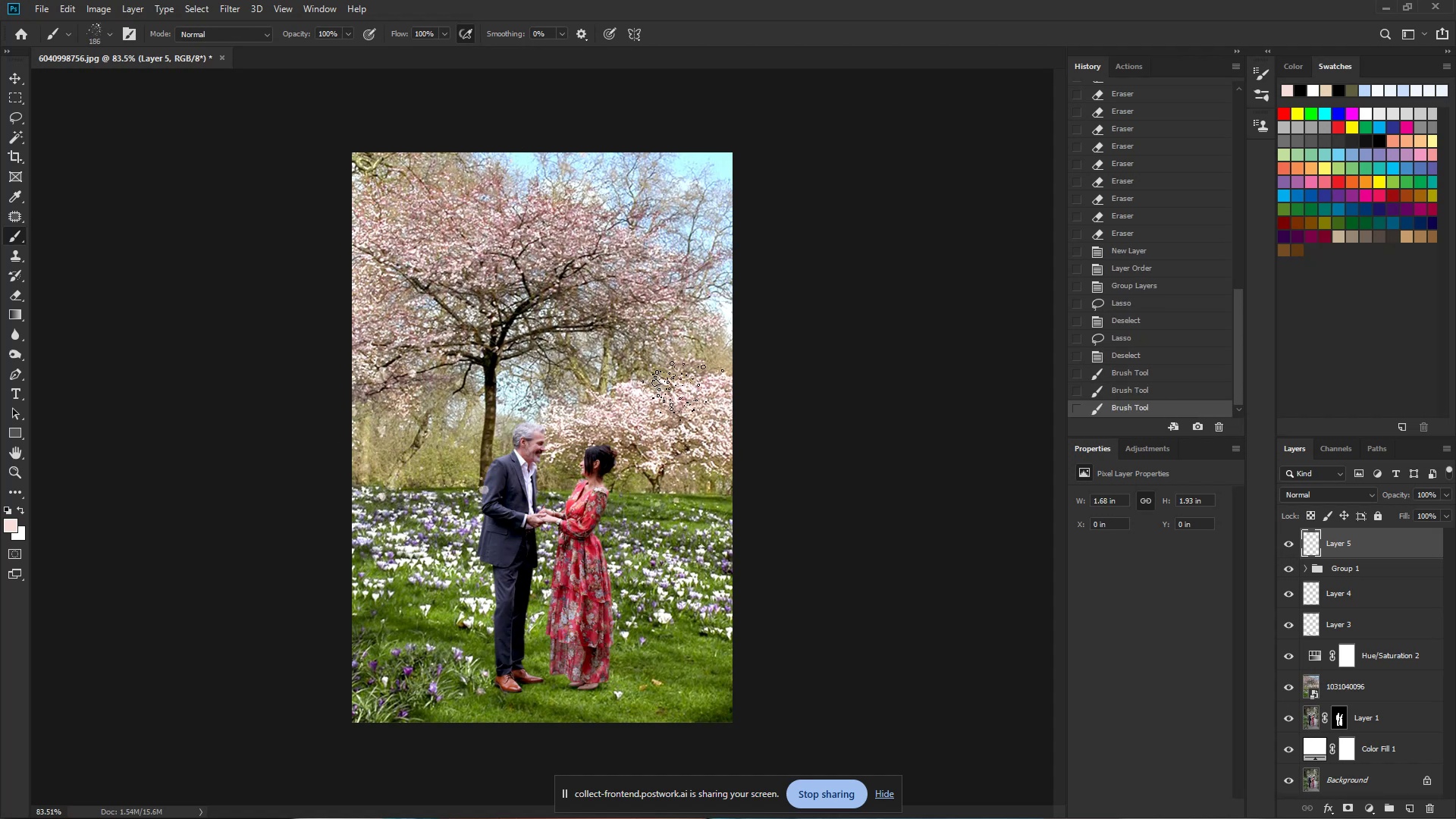 
left_click_drag(start_coordinate=[683, 374], to_coordinate=[684, 370])
 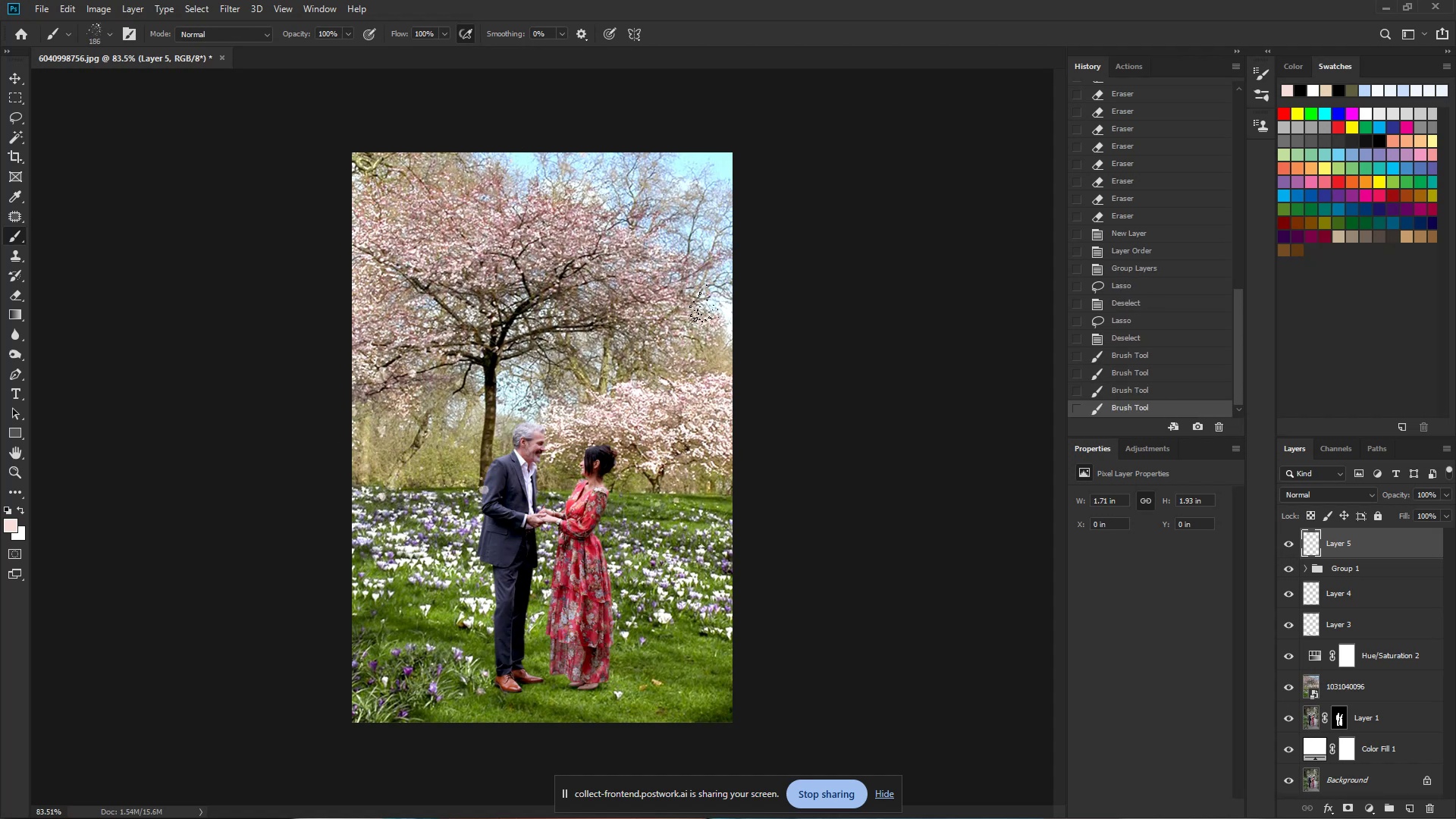 
double_click([704, 302])
 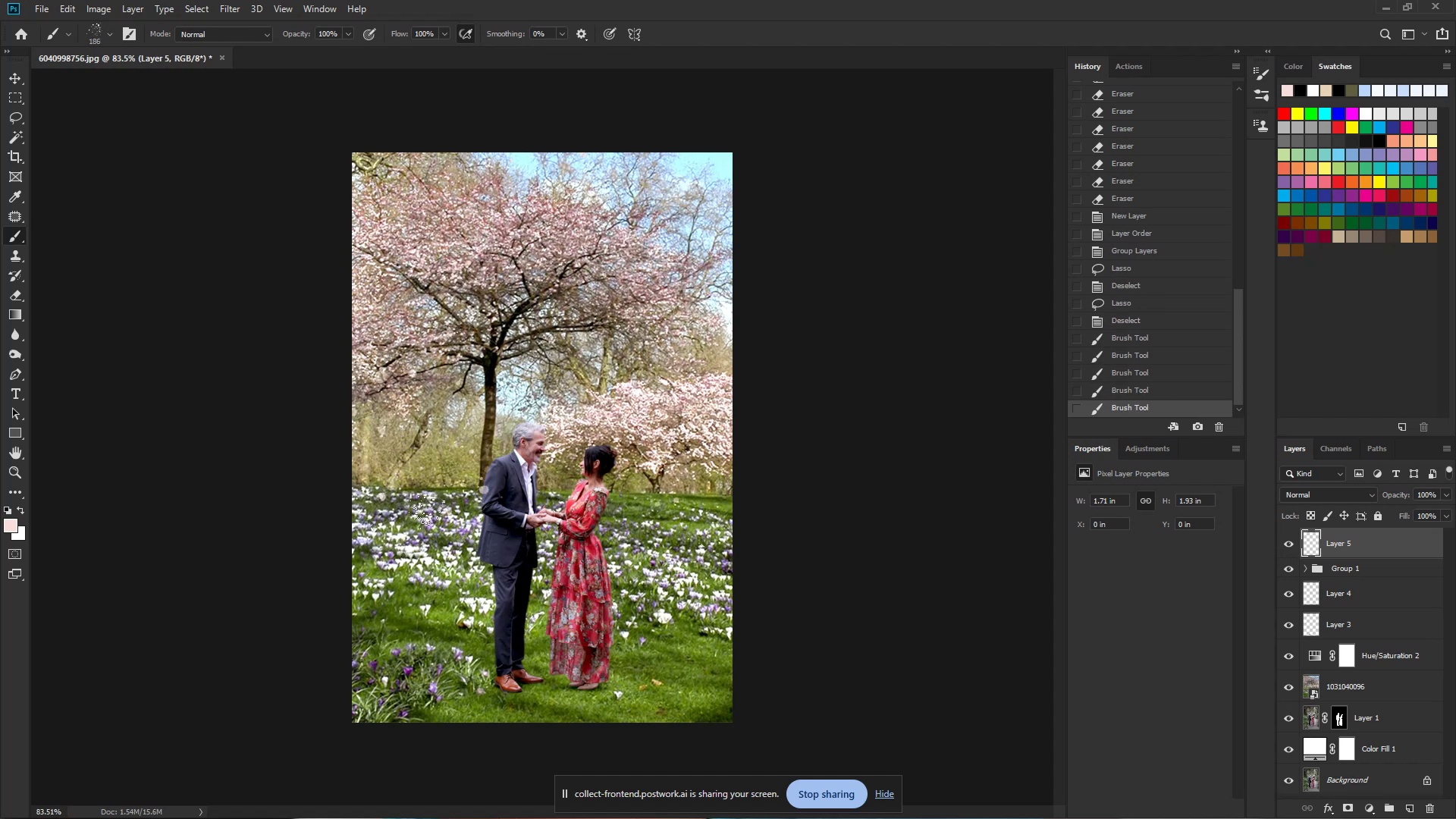 
left_click_drag(start_coordinate=[409, 530], to_coordinate=[407, 534])
 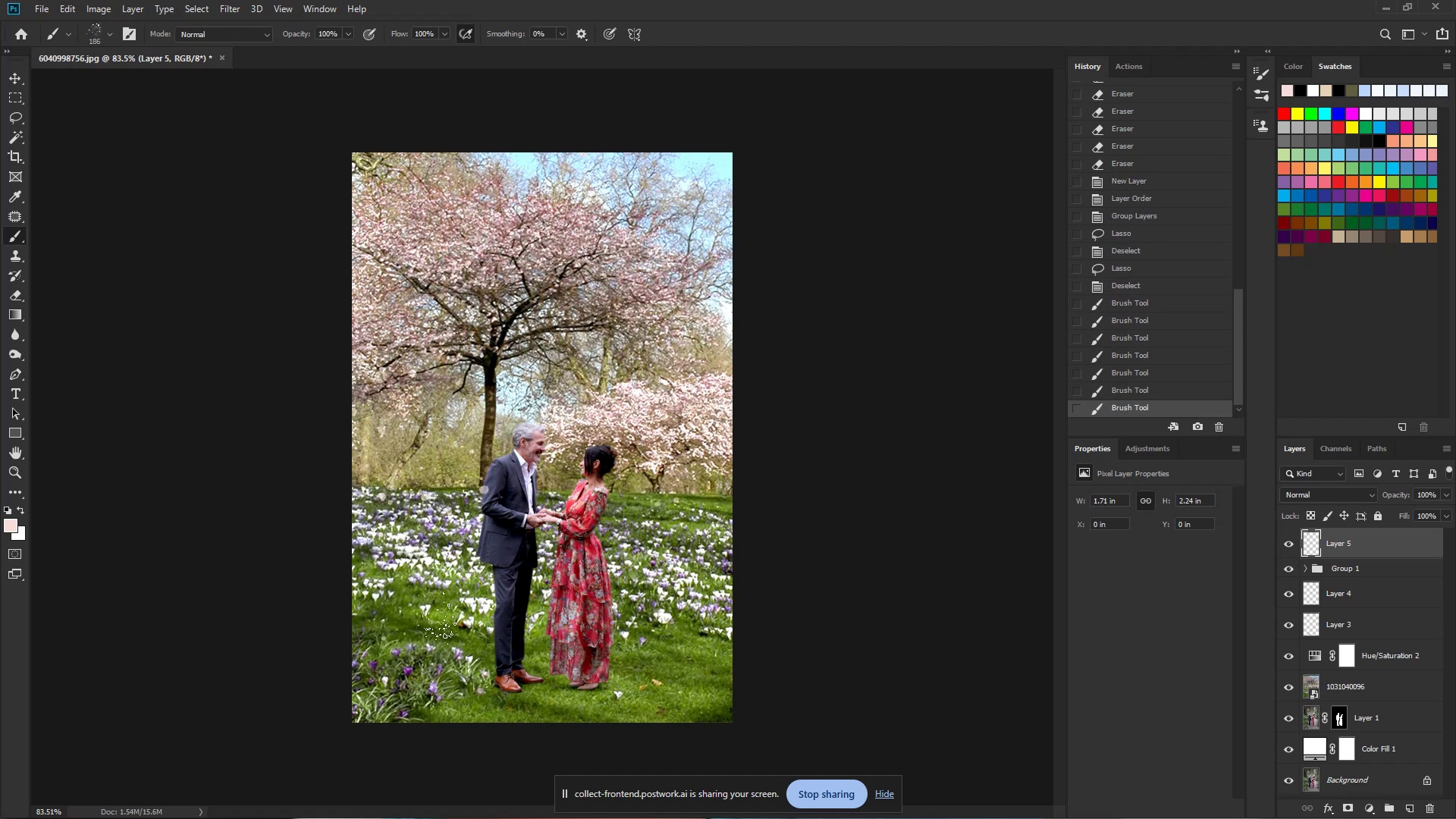 
key(Control+ControlLeft)
 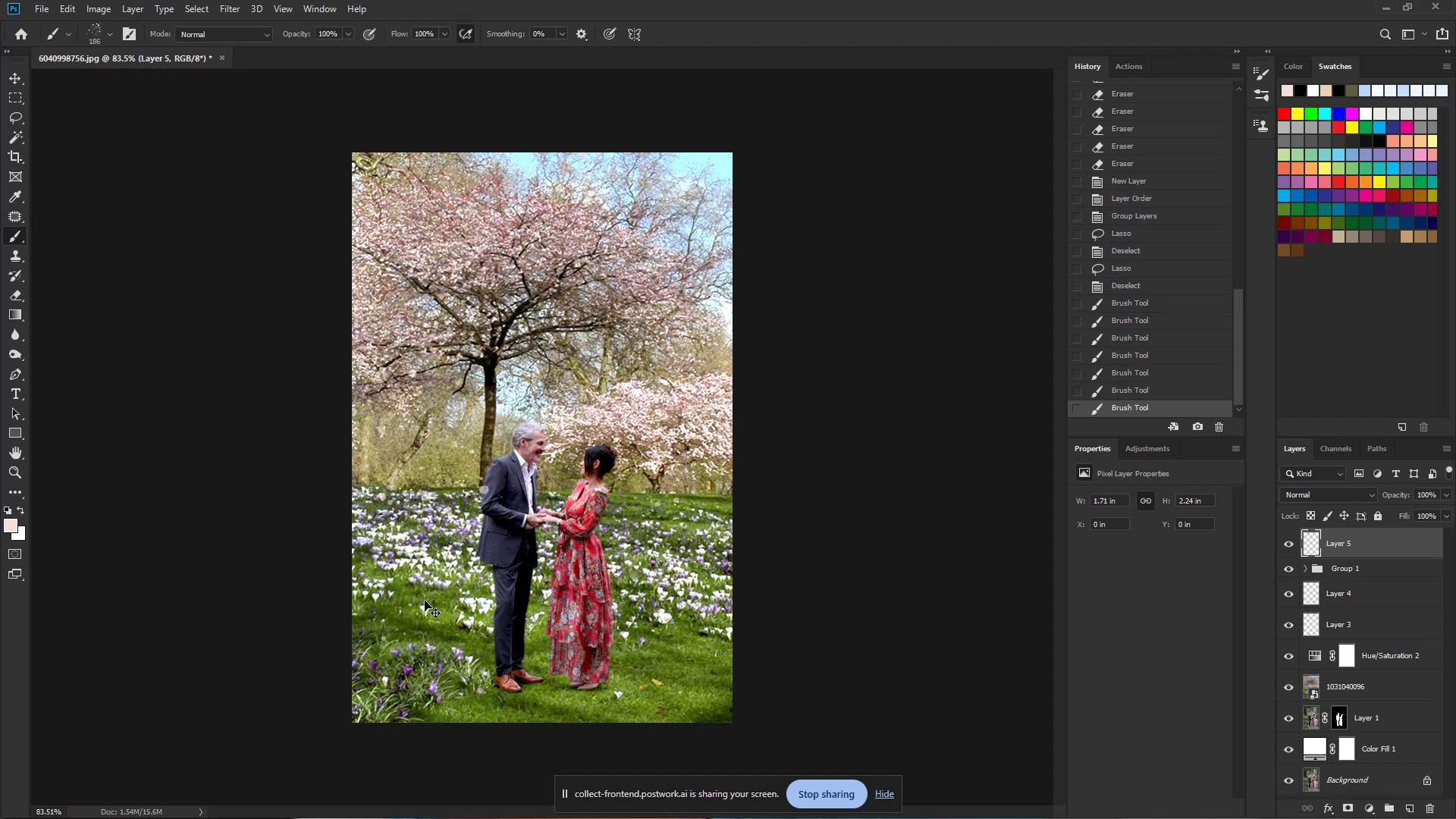 
key(Control+Z)
 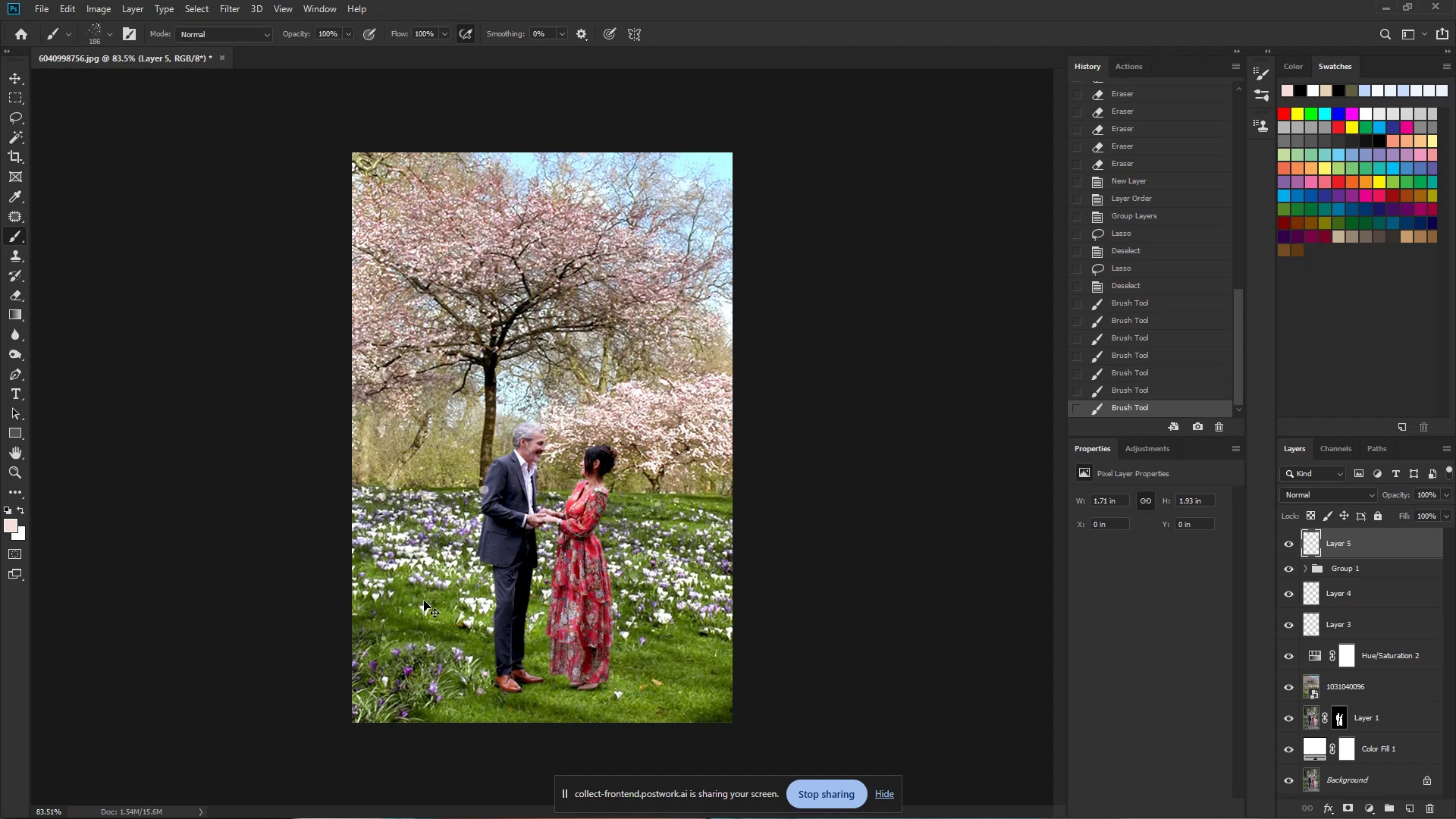 
hold_key(key=AltLeft, duration=0.53)
 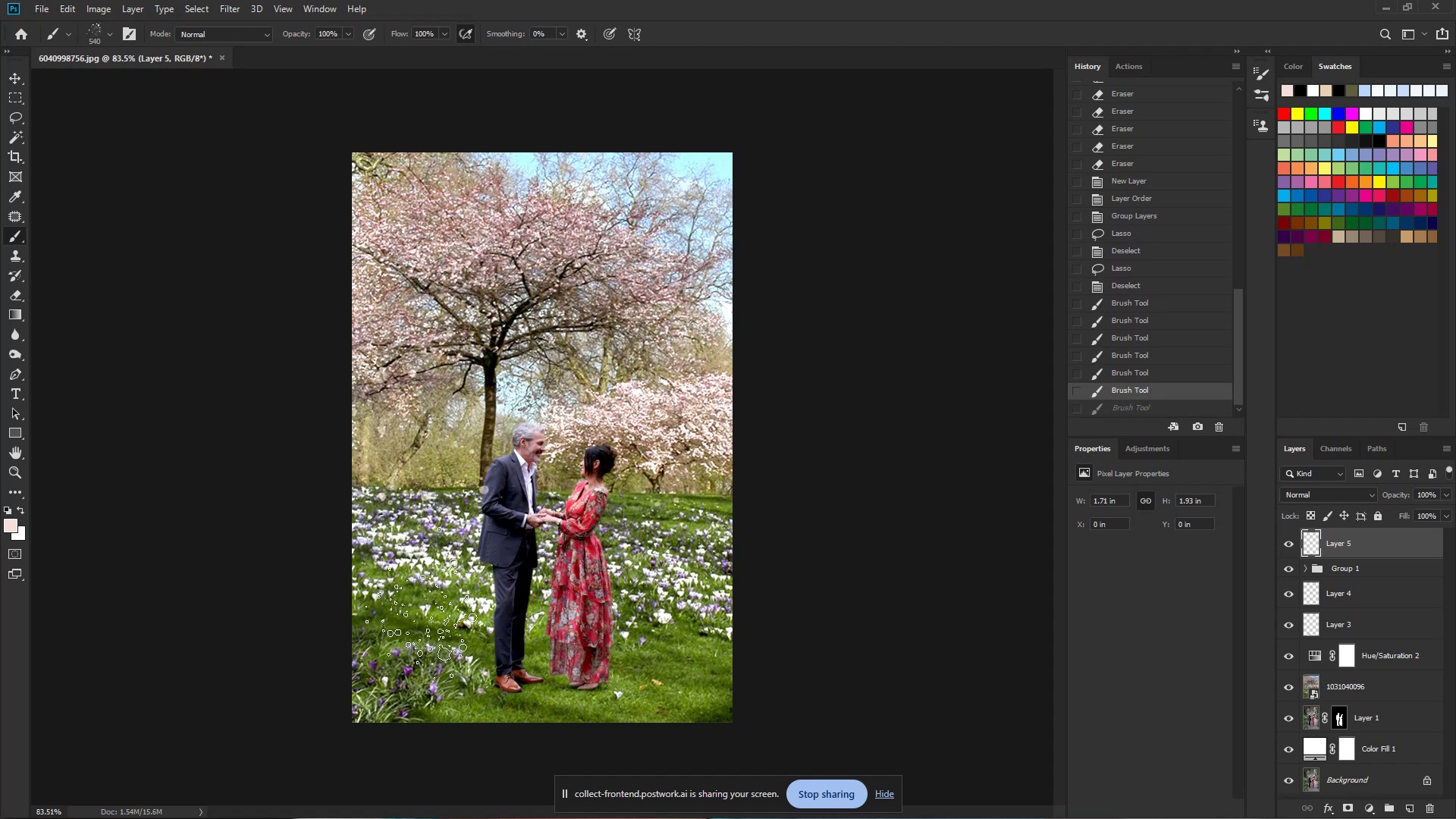 
left_click([417, 604])
 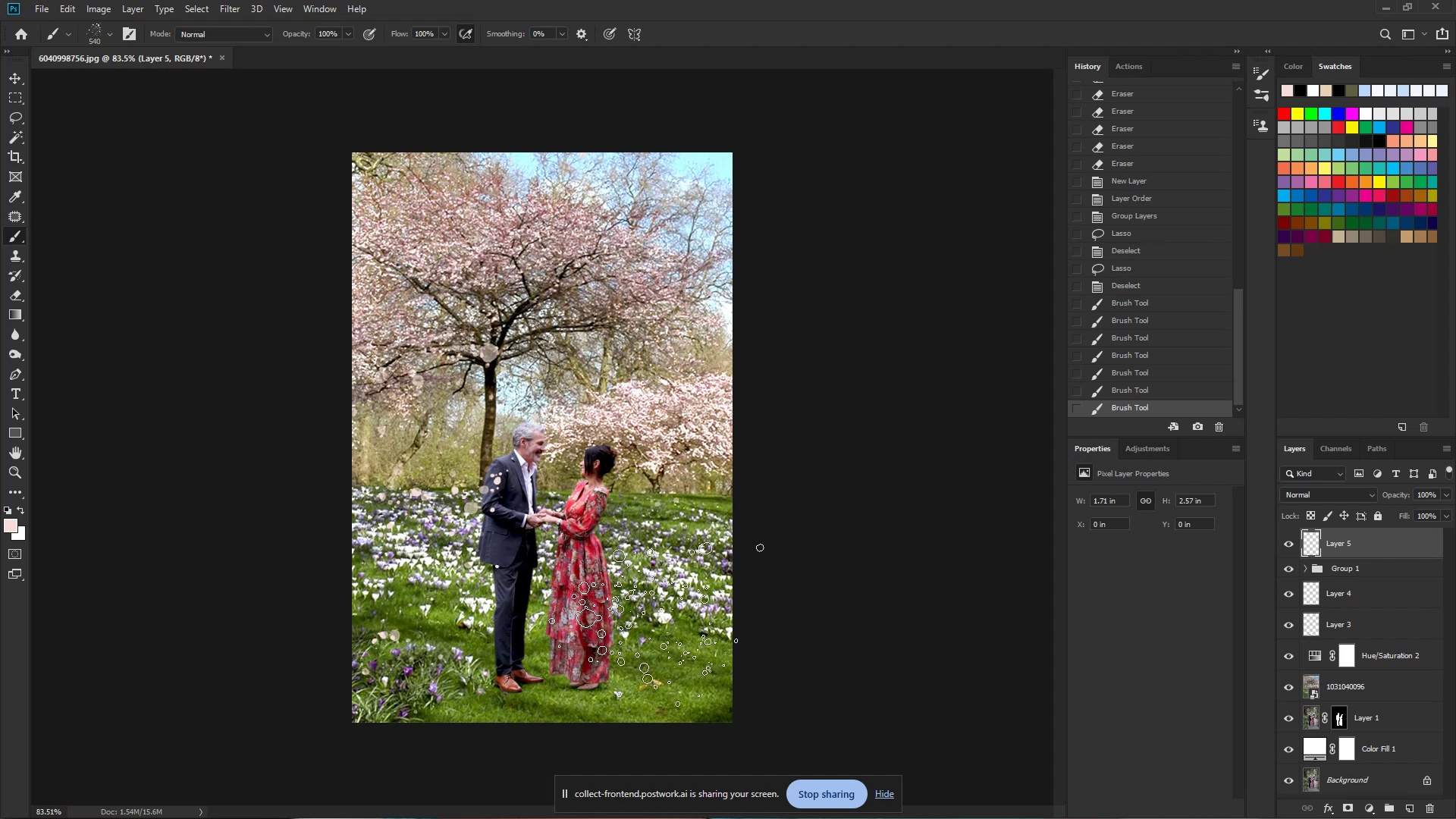 
hold_key(key=AltLeft, duration=0.46)
 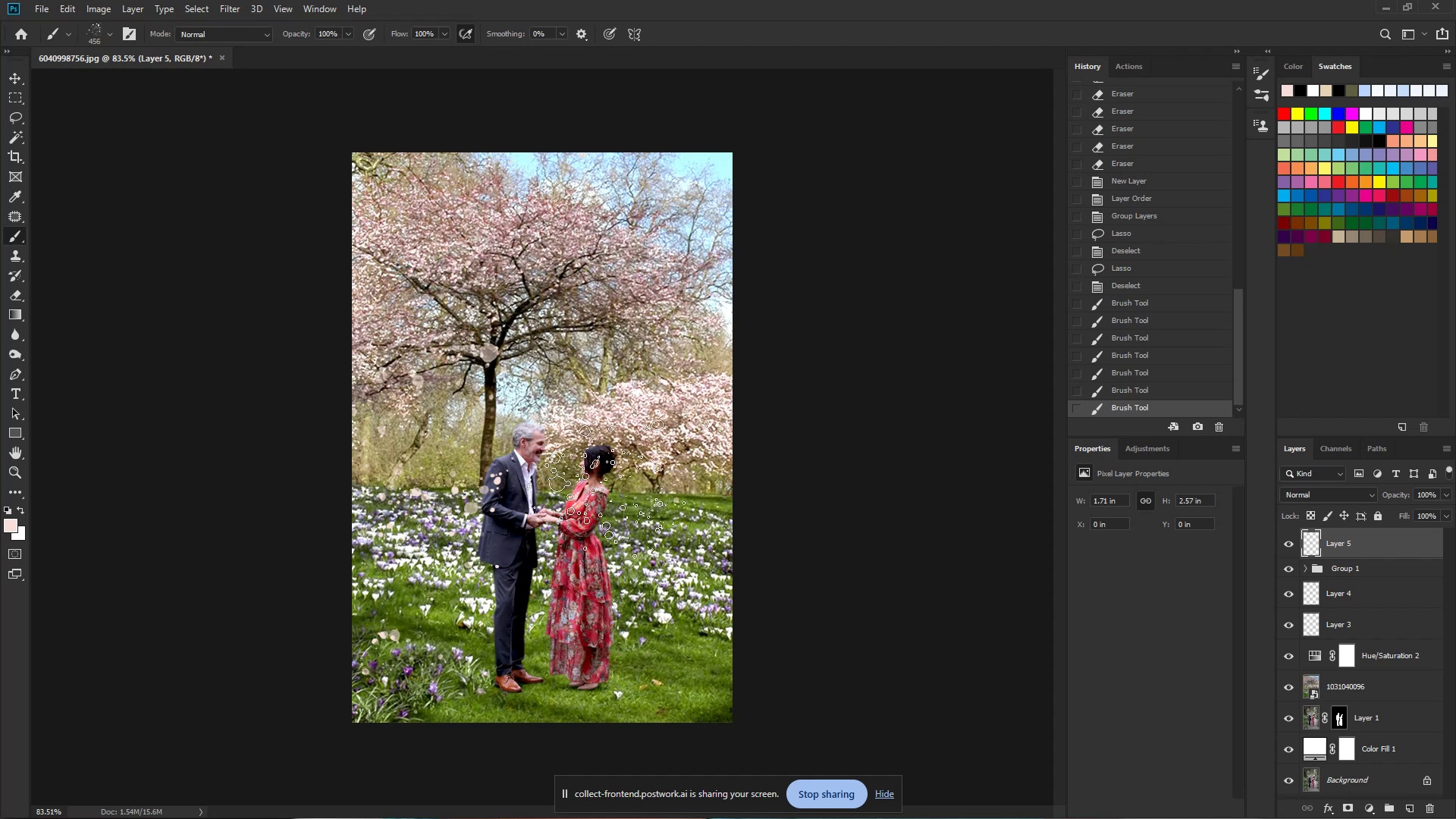 
hold_key(key=AltLeft, duration=0.42)
 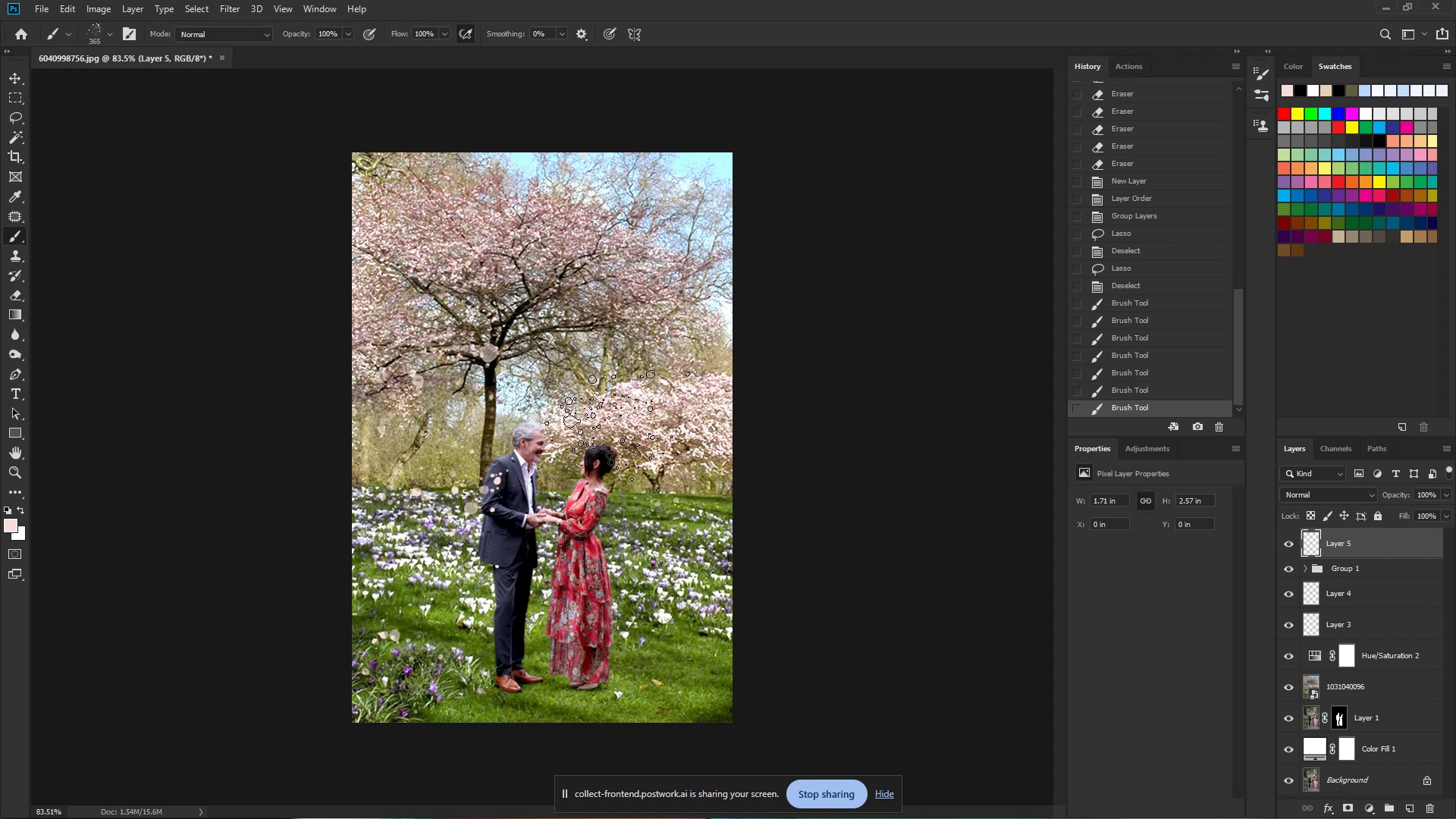 
hold_key(key=AltLeft, duration=0.39)
 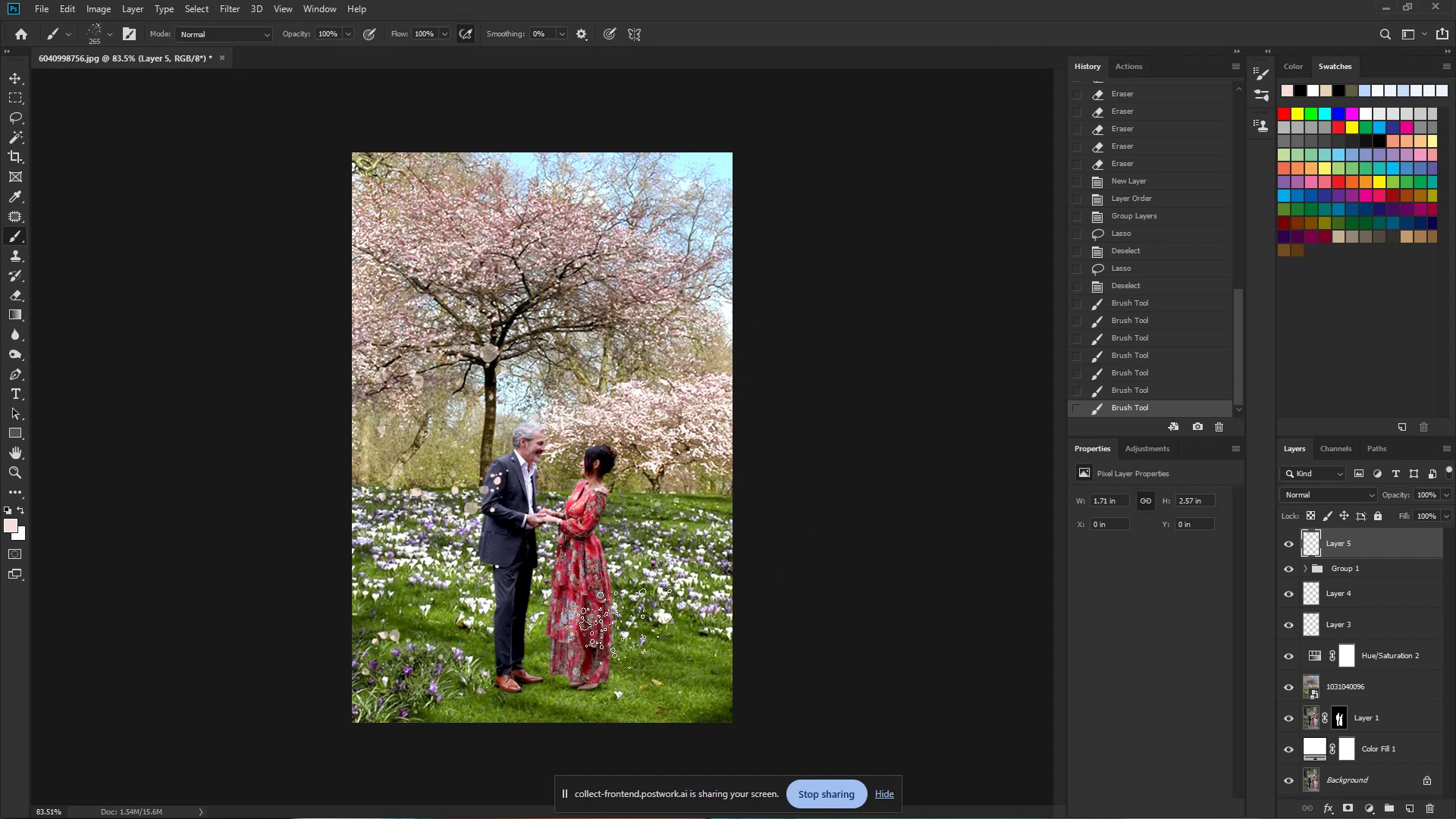 
left_click([622, 637])
 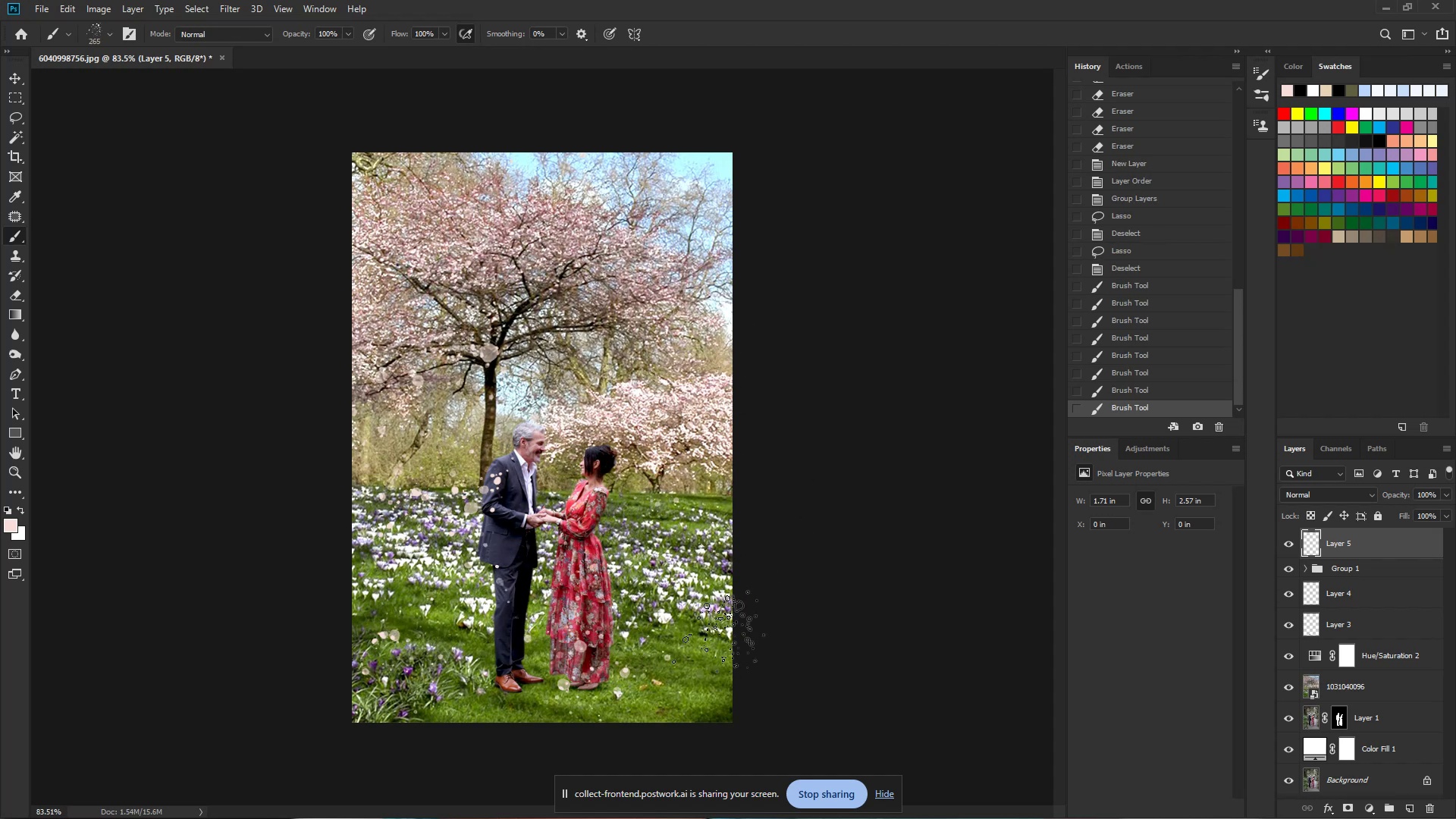 
hold_key(key=AltLeft, duration=0.59)
 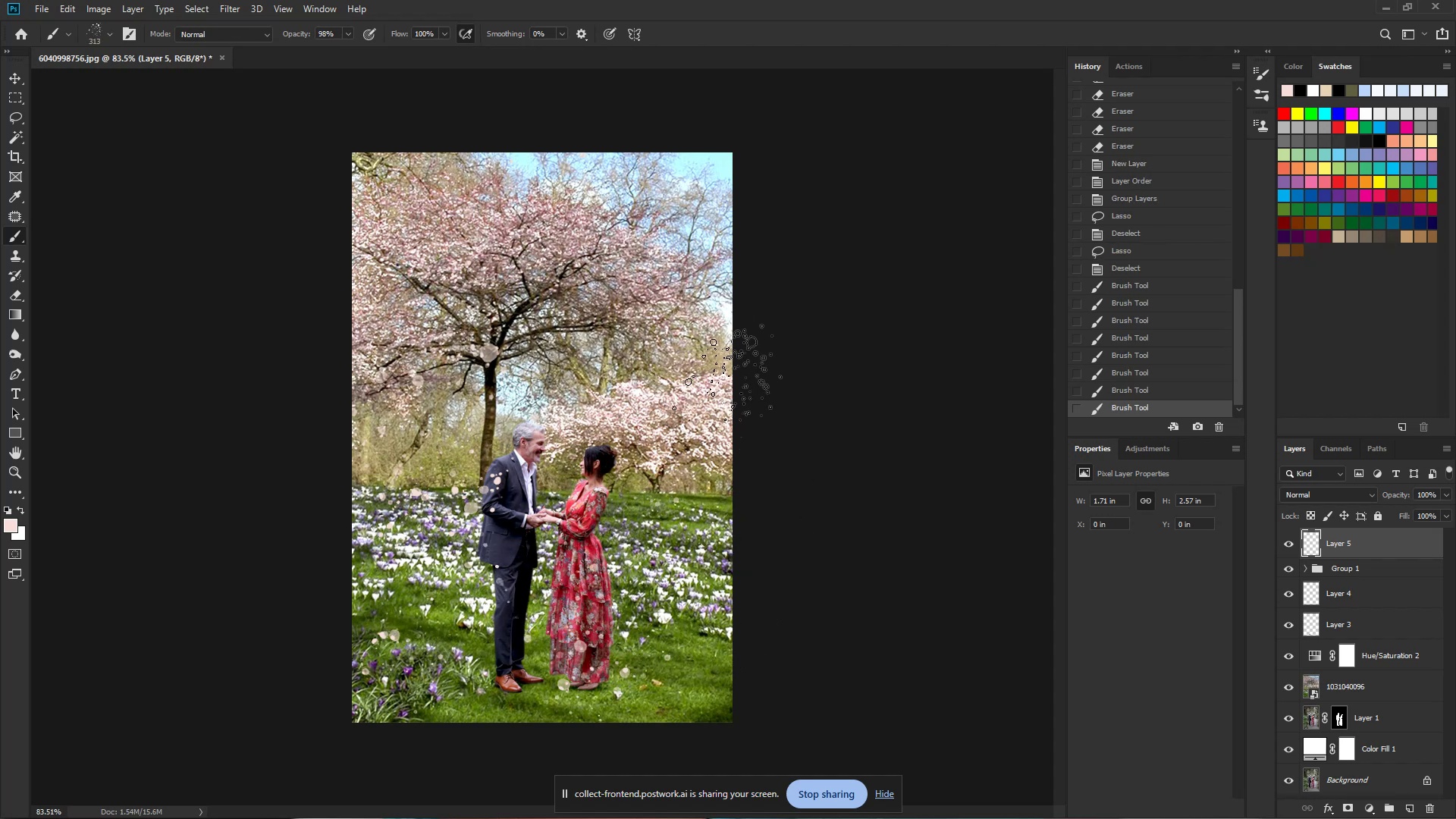 
left_click([716, 353])
 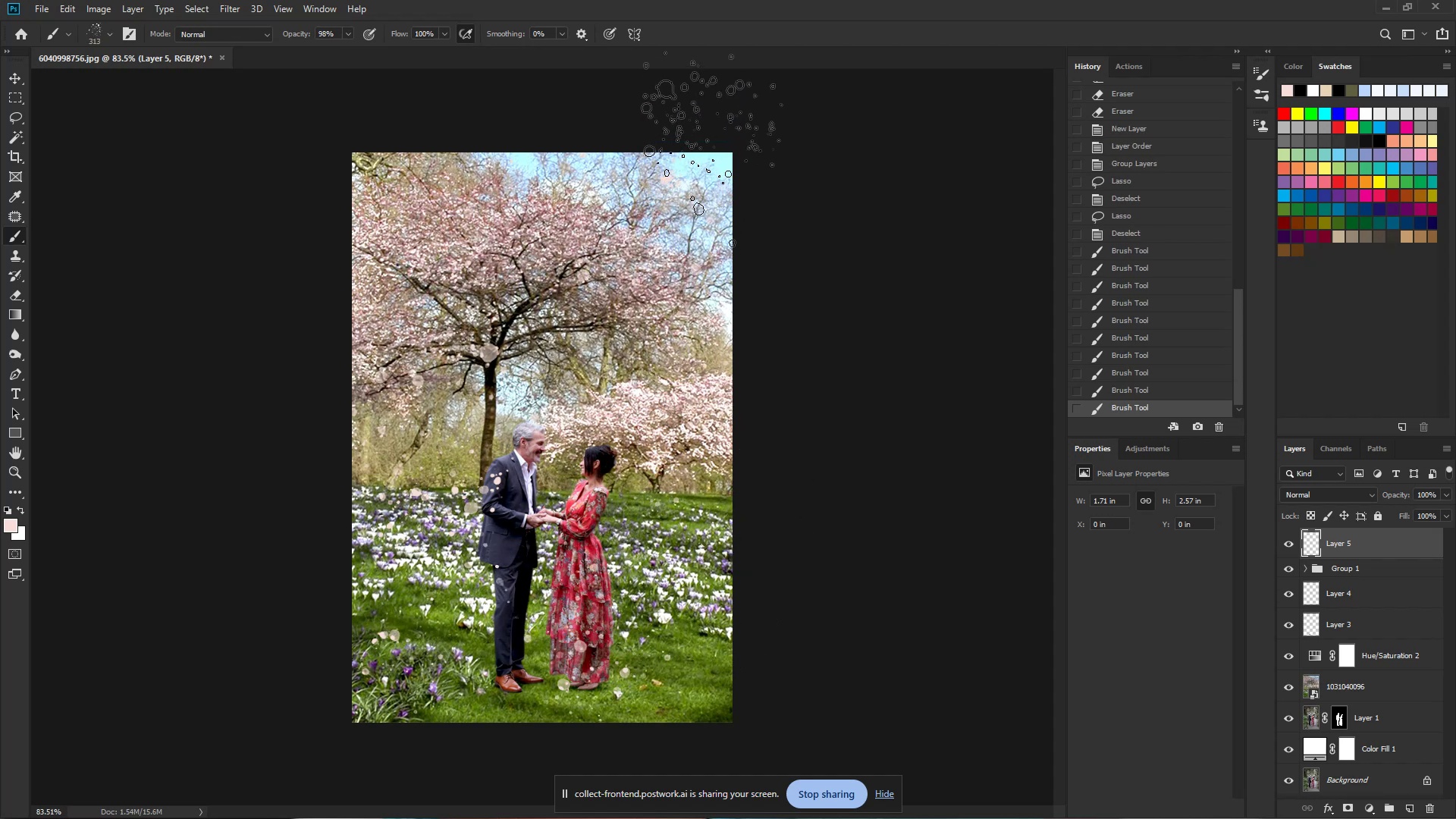 
left_click([461, 188])
 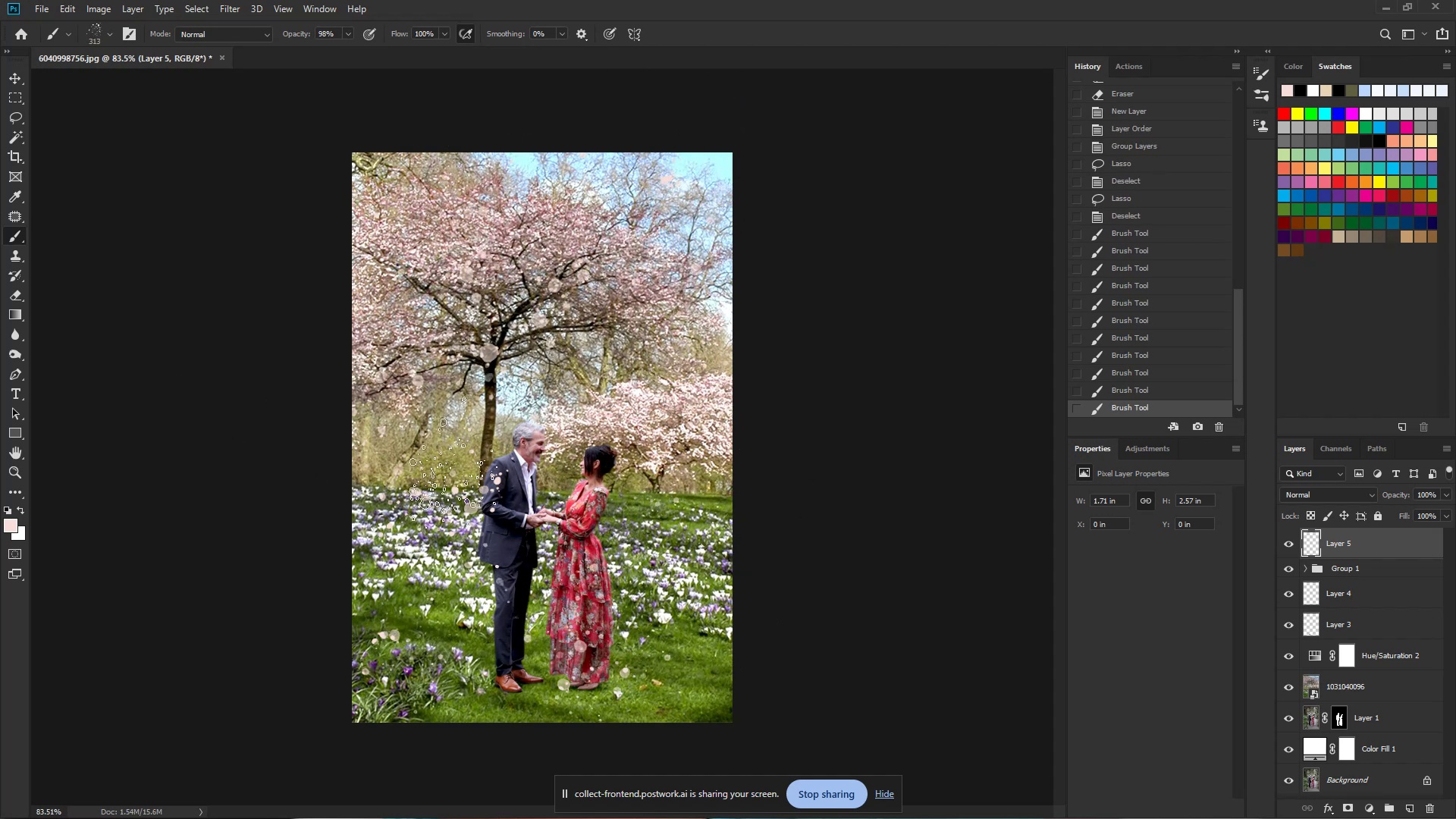 
hold_key(key=AltLeft, duration=1.38)
 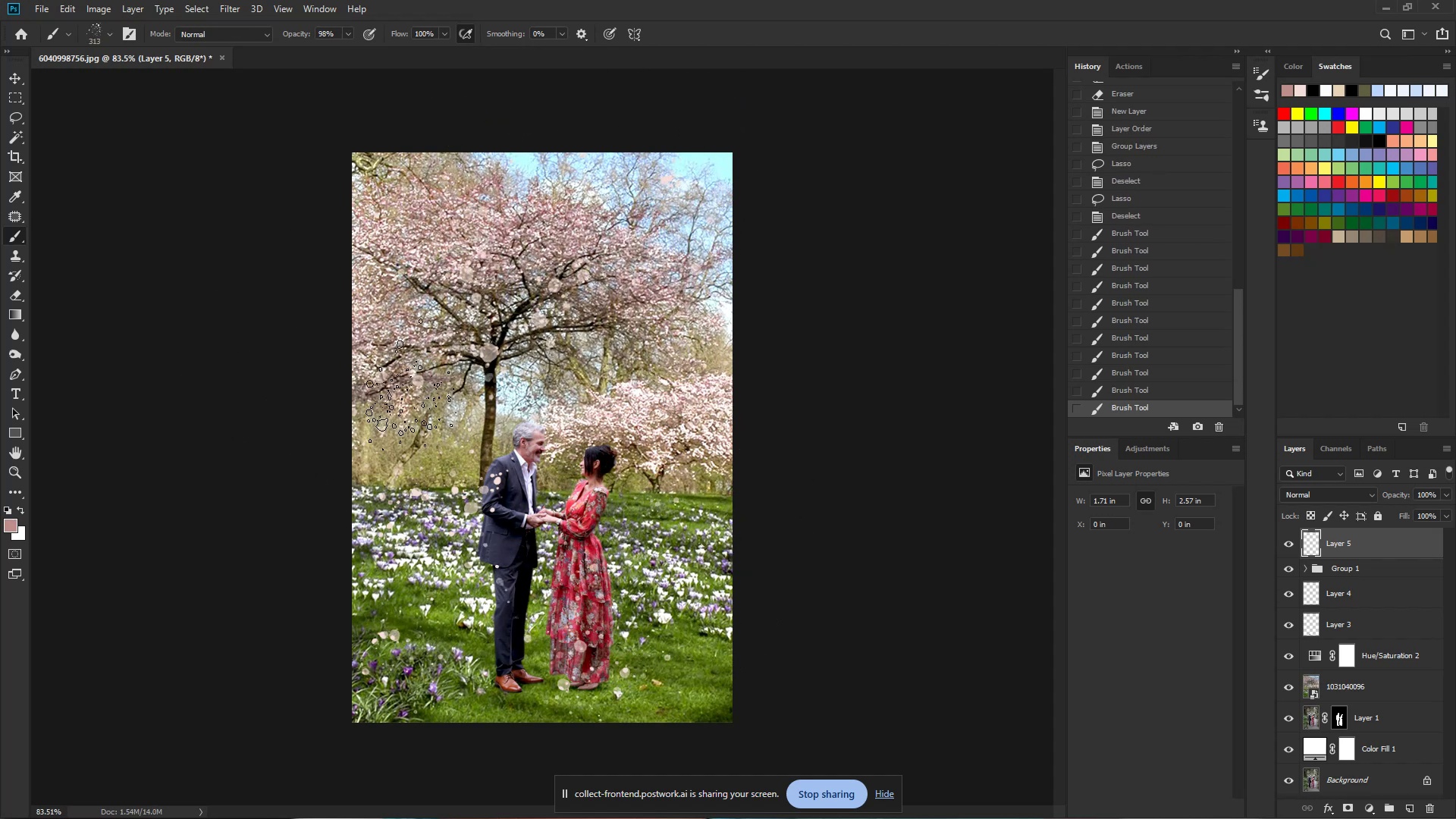 
left_click([401, 392])
 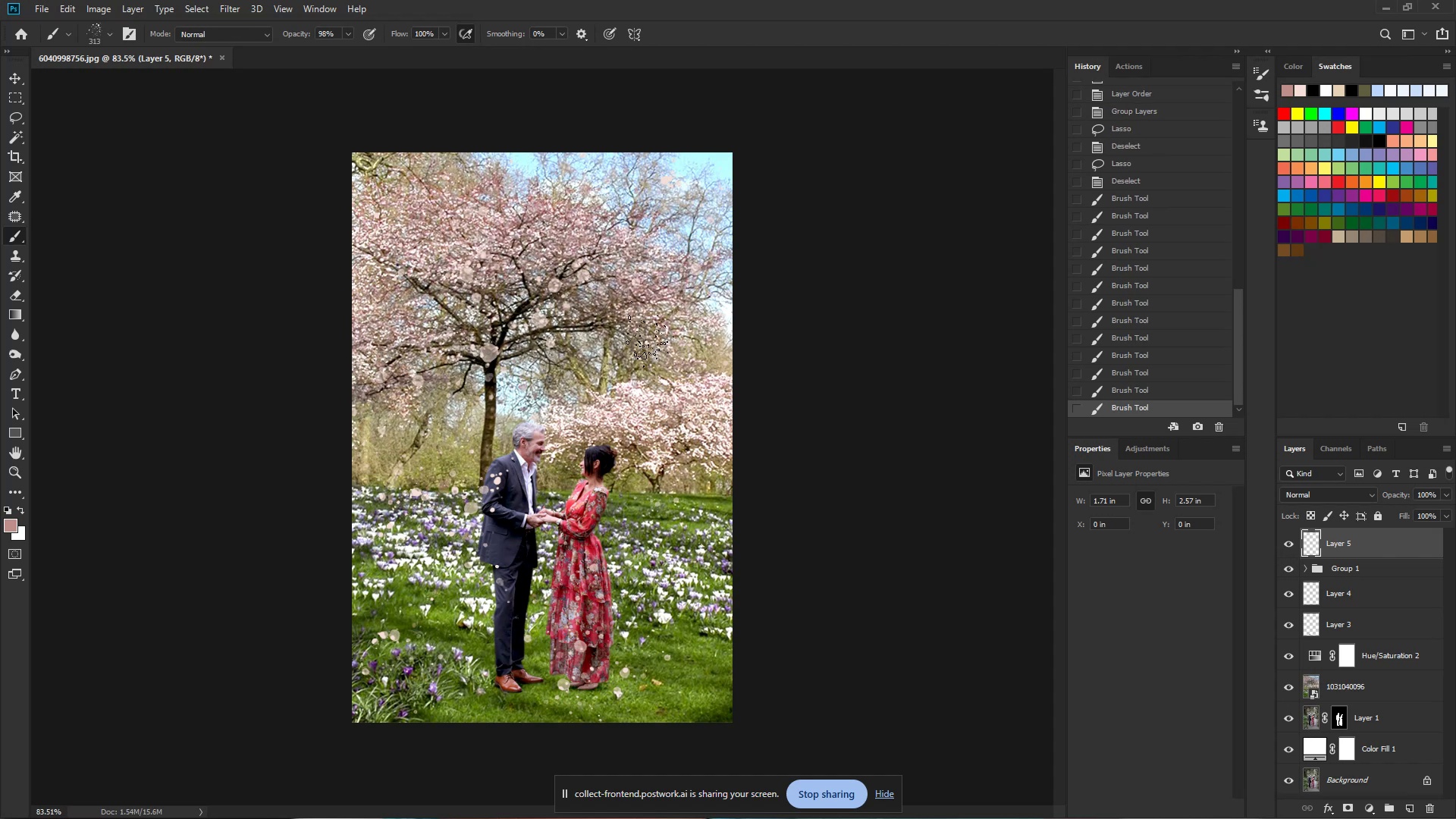 
left_click([738, 369])
 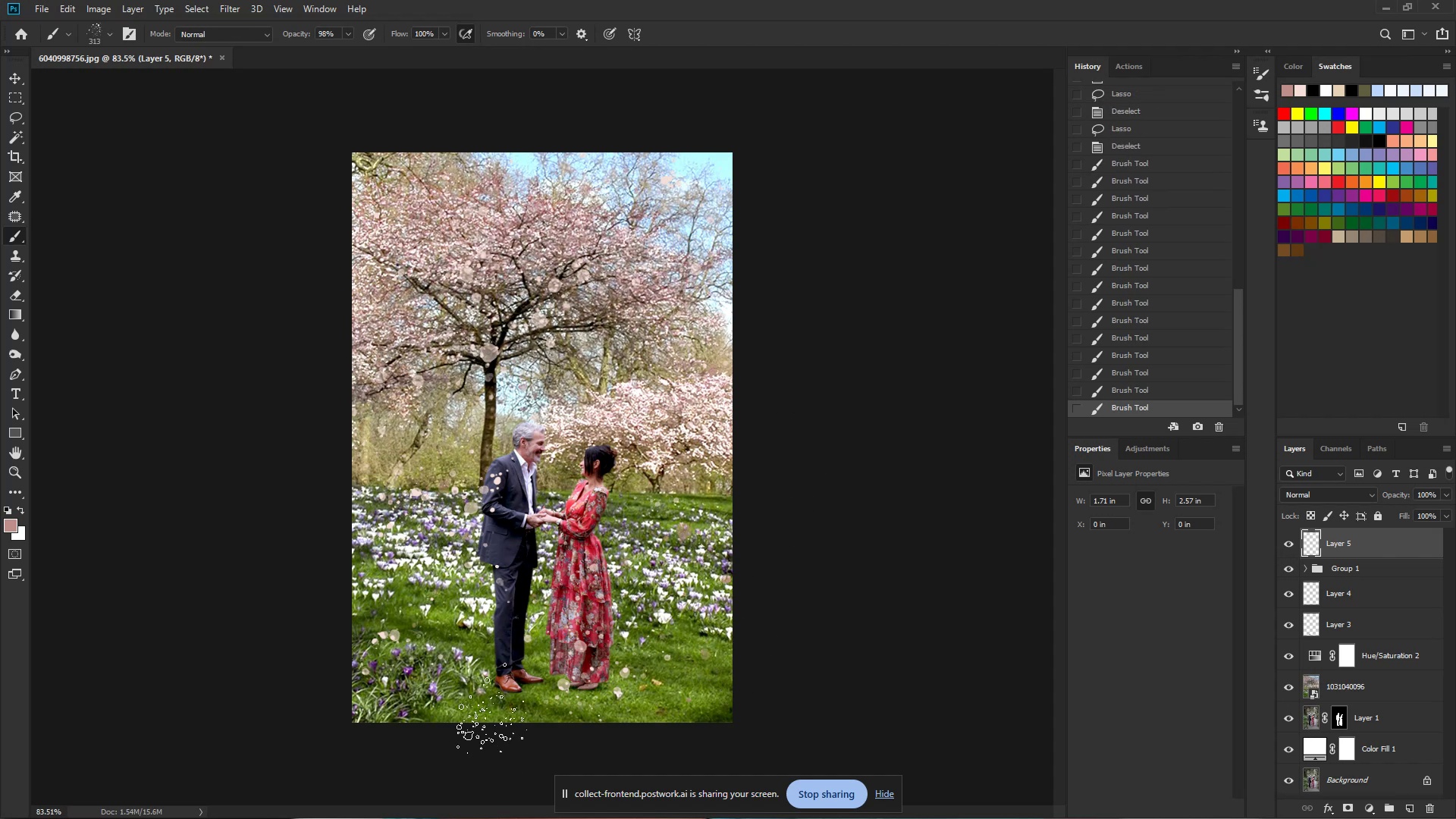 
left_click([385, 687])
 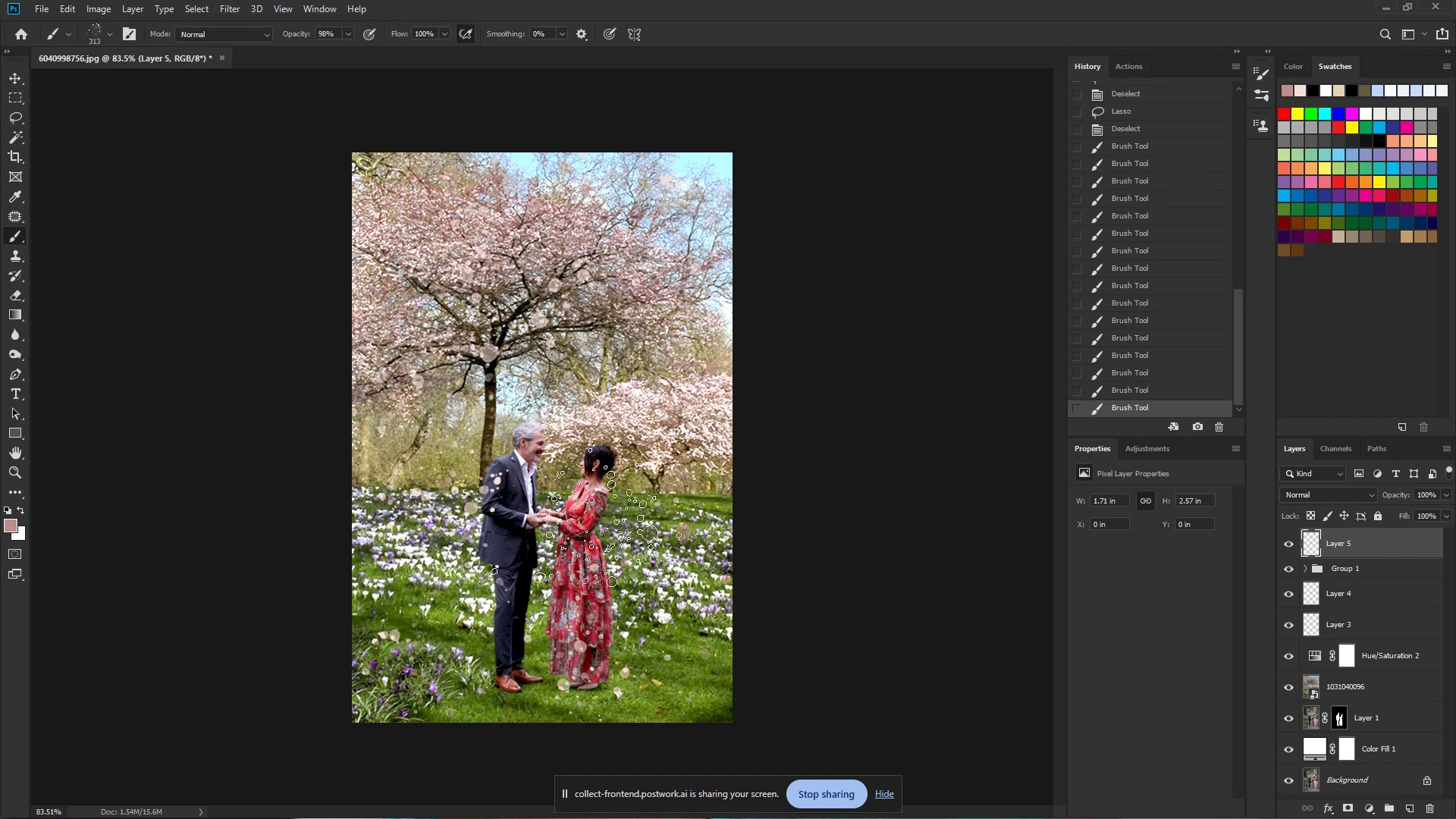 
hold_key(key=Space, duration=1.08)
 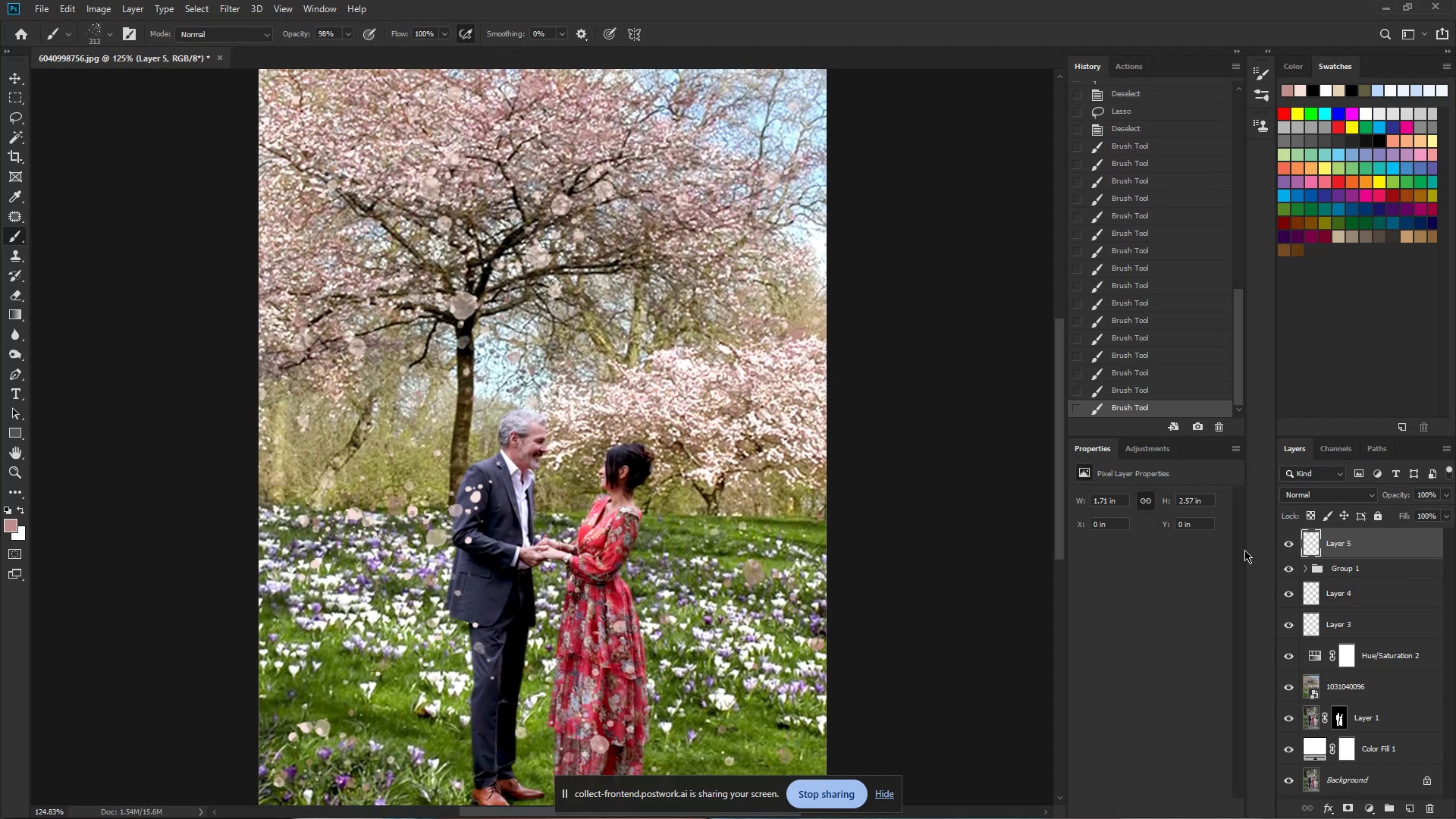 
hold_key(key=ControlLeft, duration=1.02)
left_click_drag(start_coordinate=[659, 449], to_coordinate=[691, 451])
 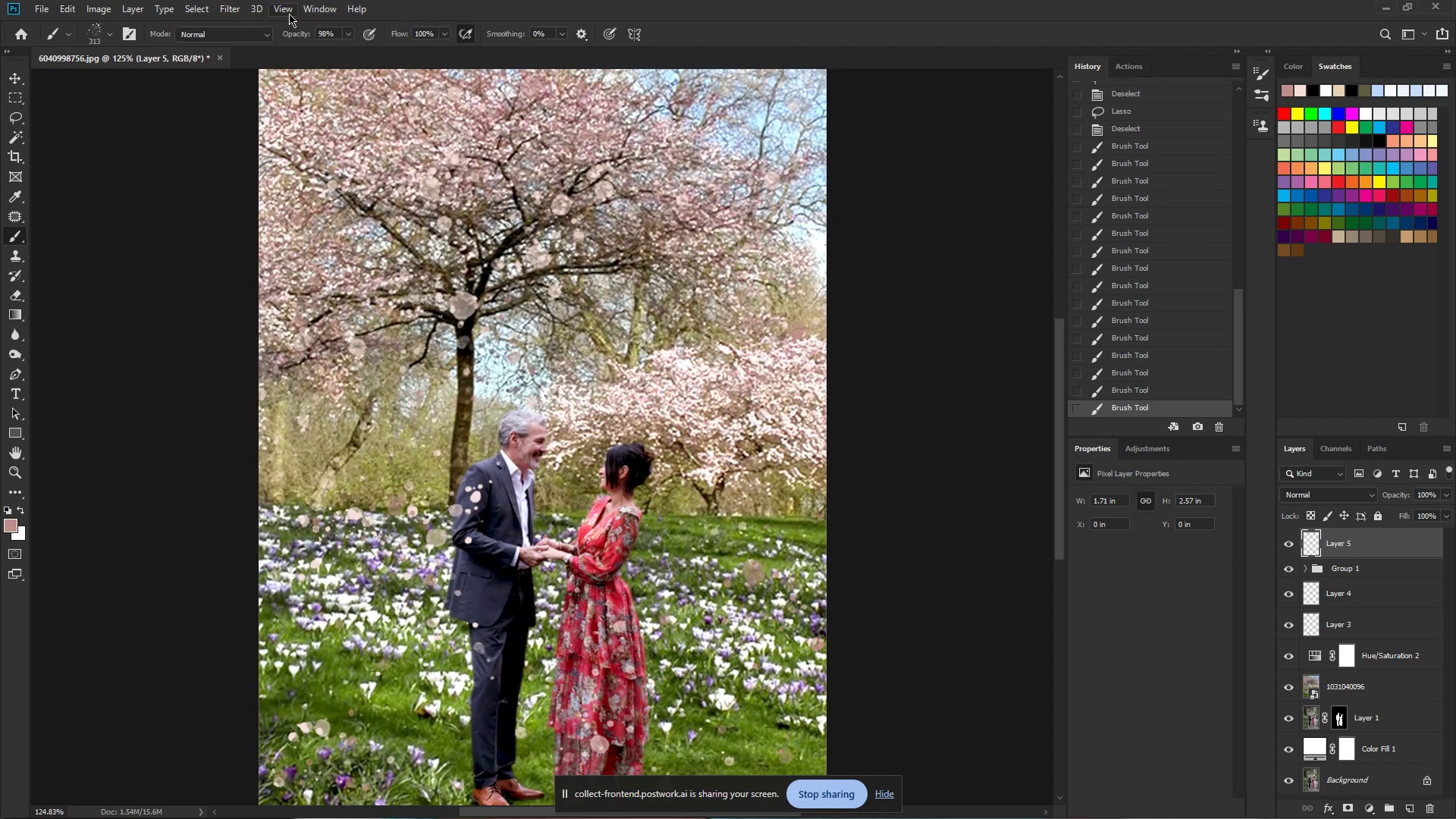 
left_click([225, 13])
 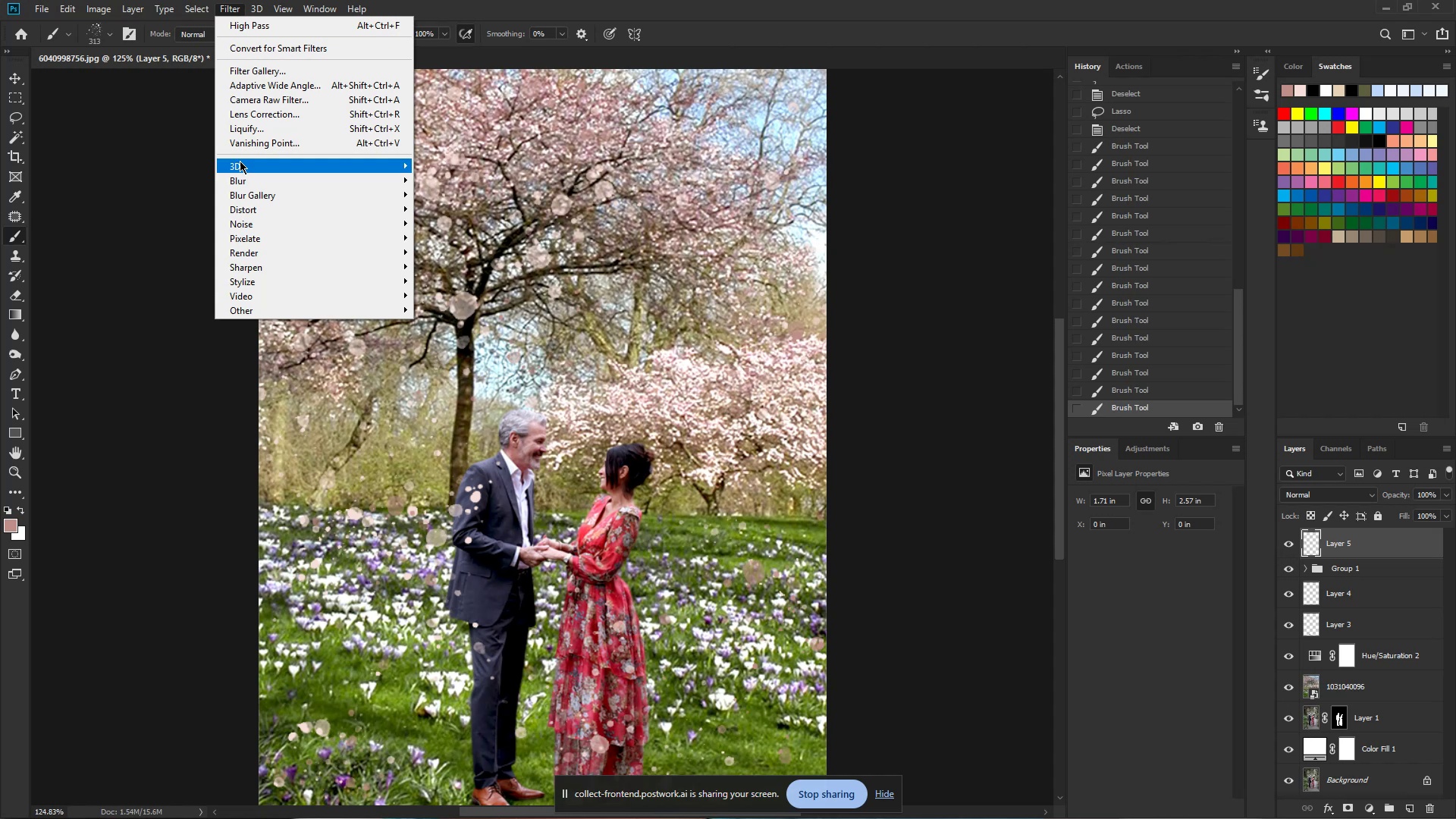 
left_click([256, 180])
 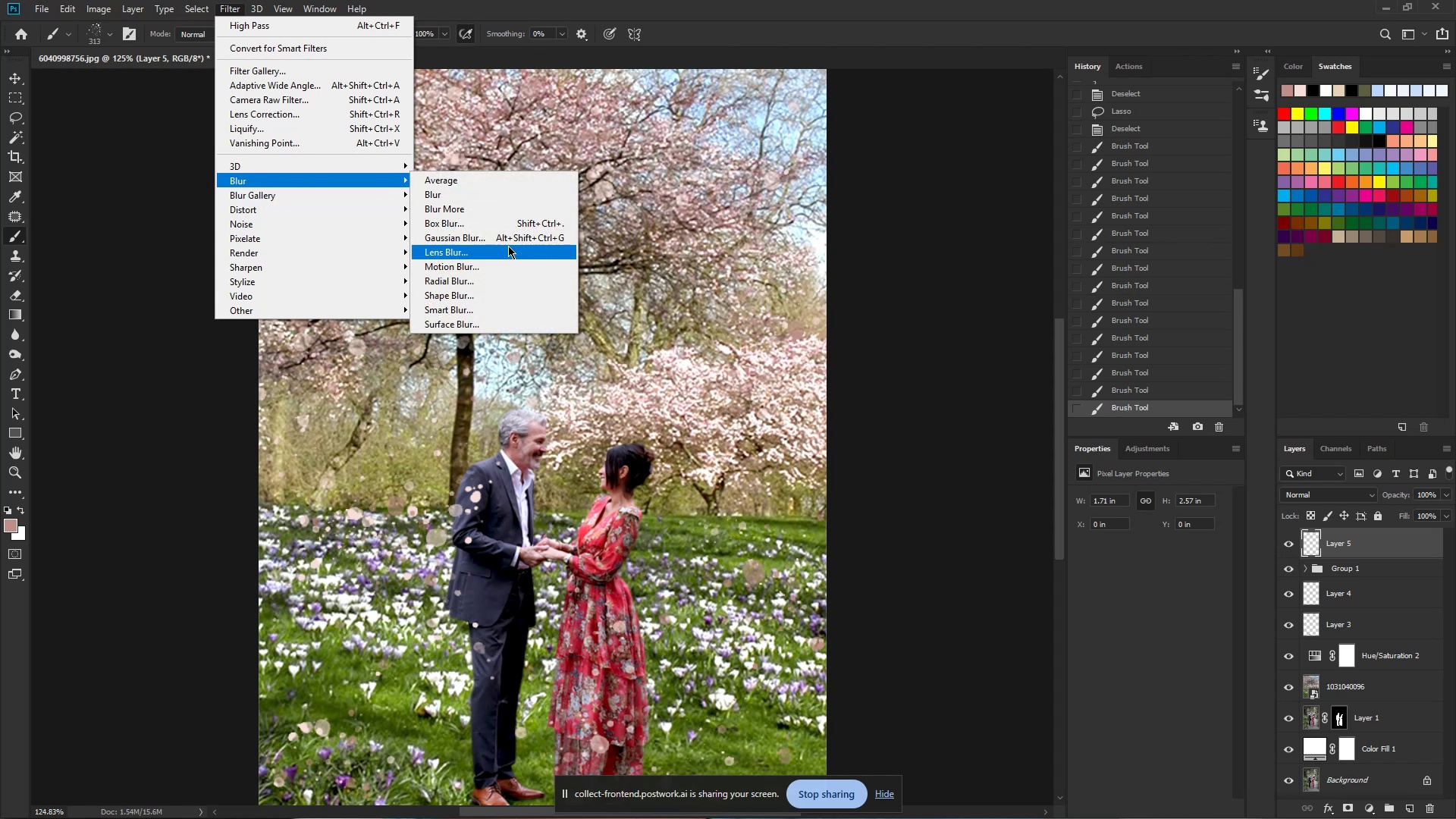 
left_click([505, 265])
 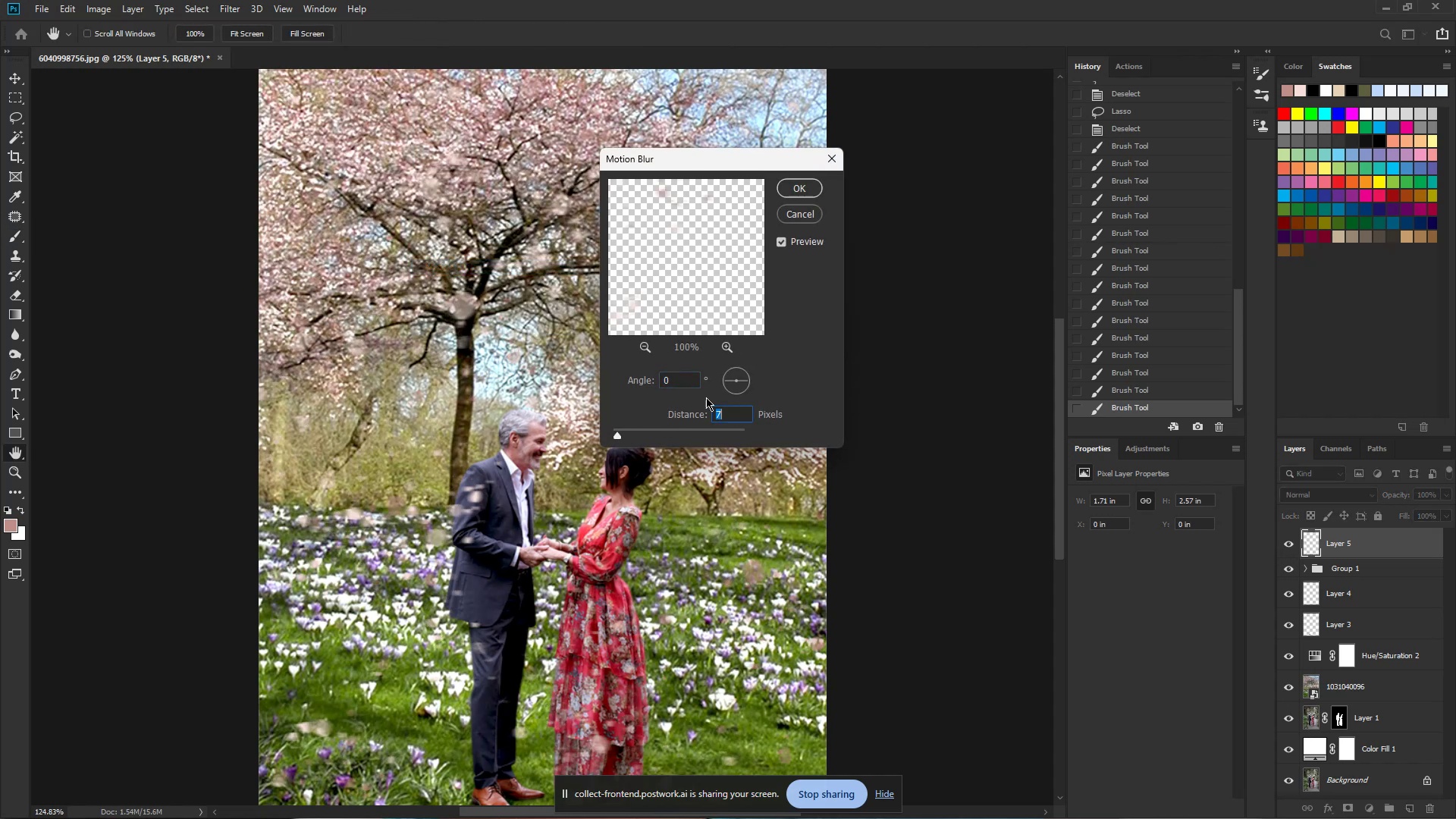 
left_click_drag(start_coordinate=[744, 381], to_coordinate=[745, 374])
 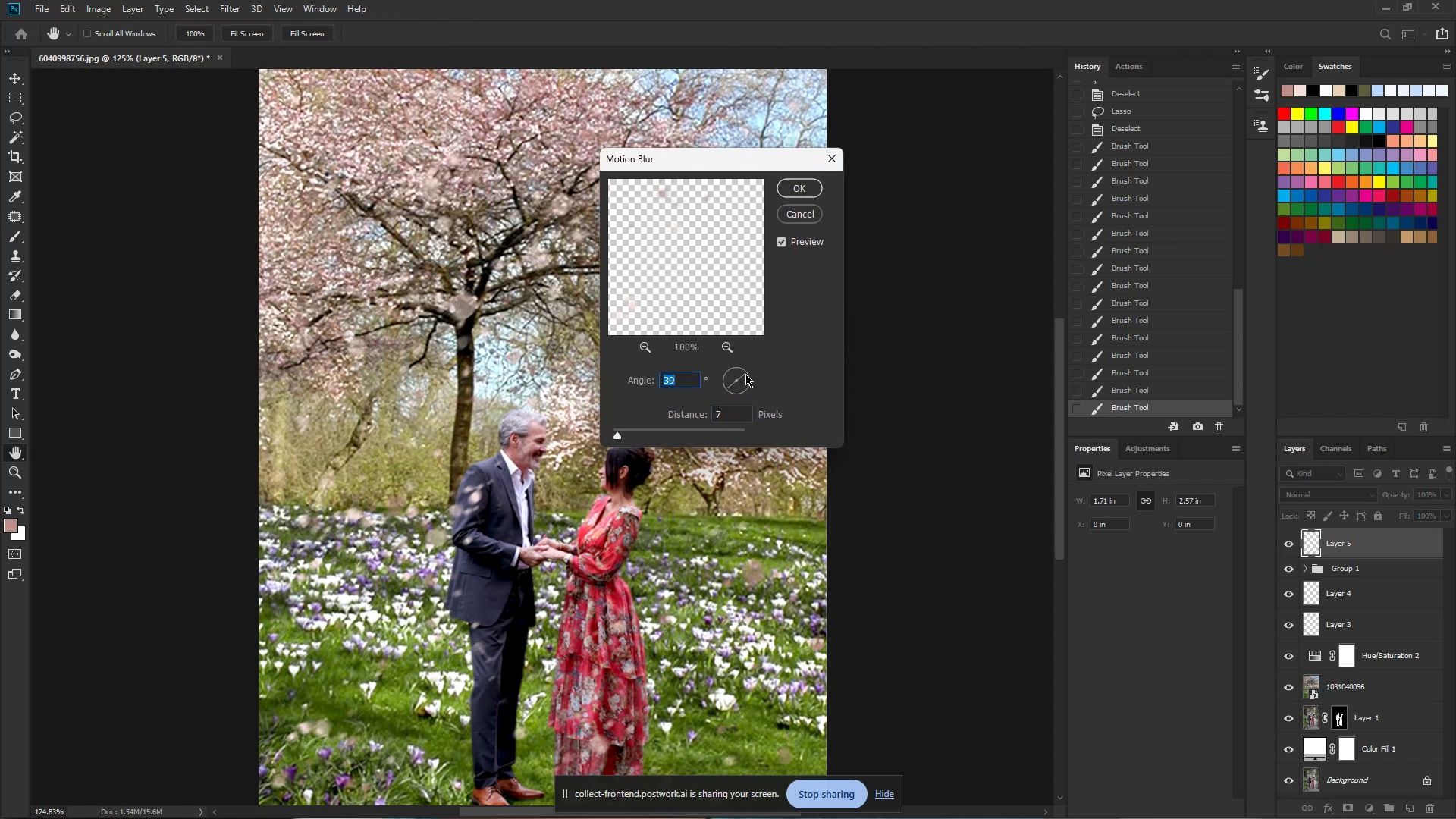 
left_click([745, 374])
 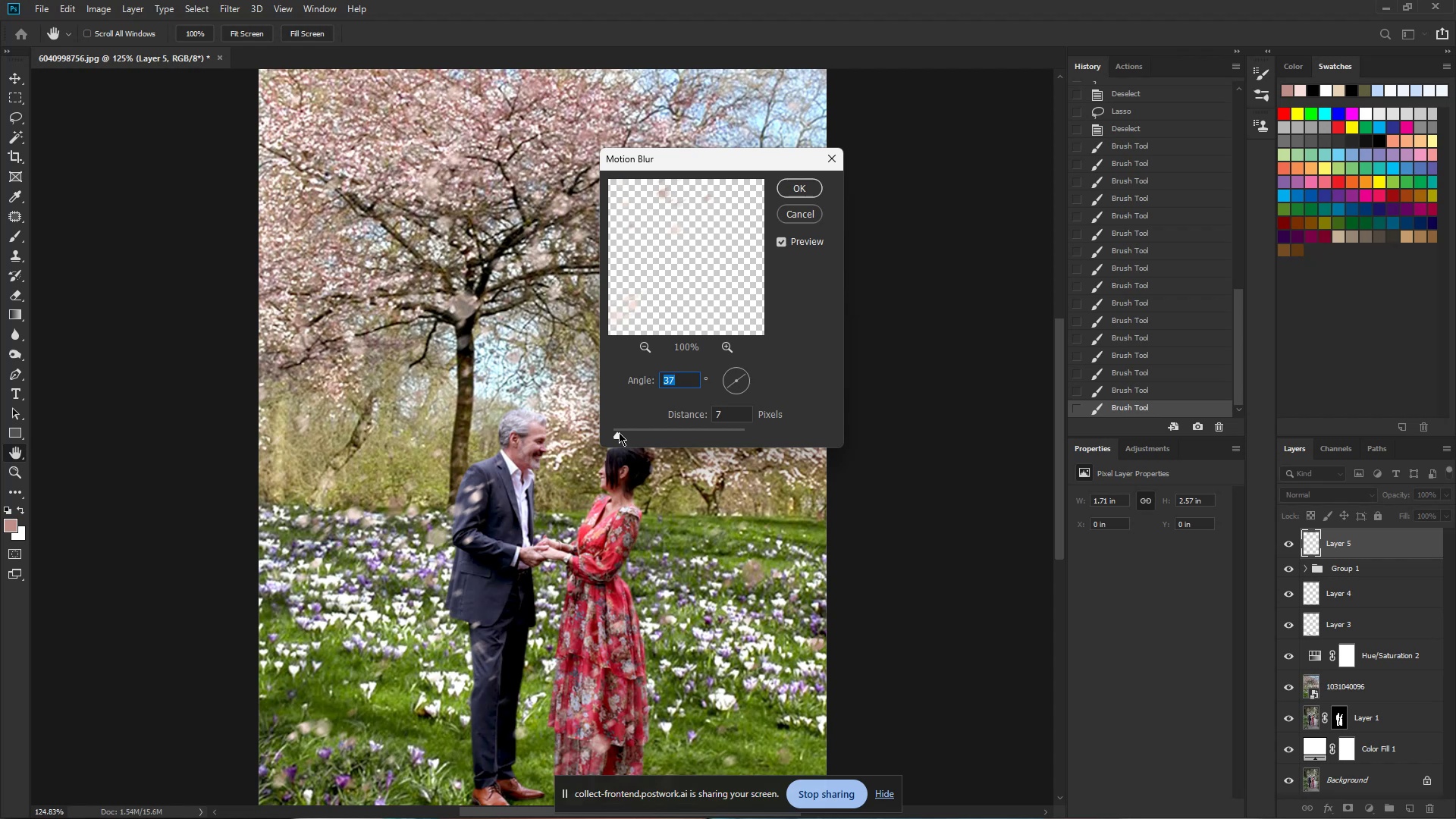 
left_click([619, 432])
 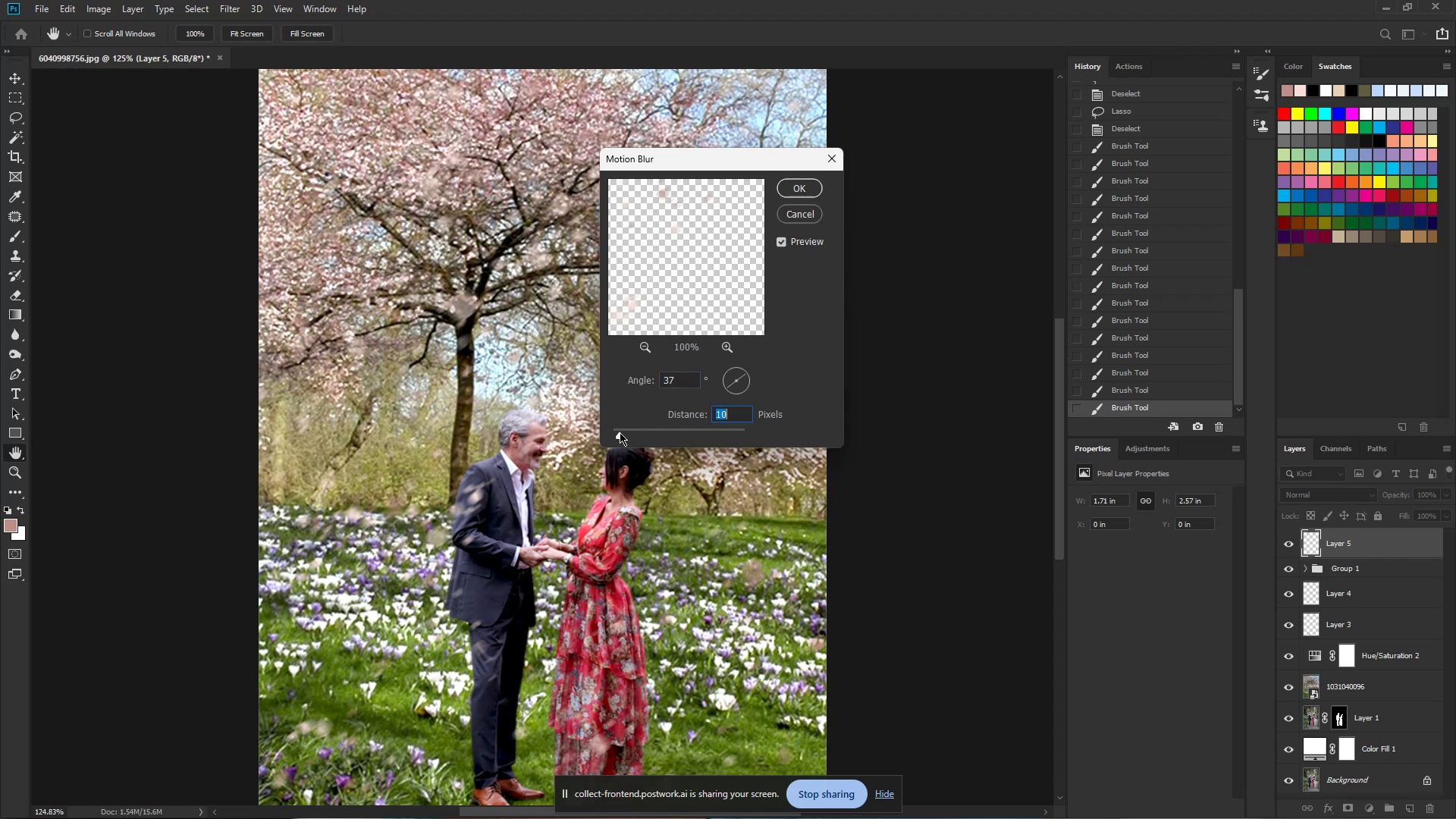 
left_click_drag(start_coordinate=[620, 432], to_coordinate=[625, 433])
 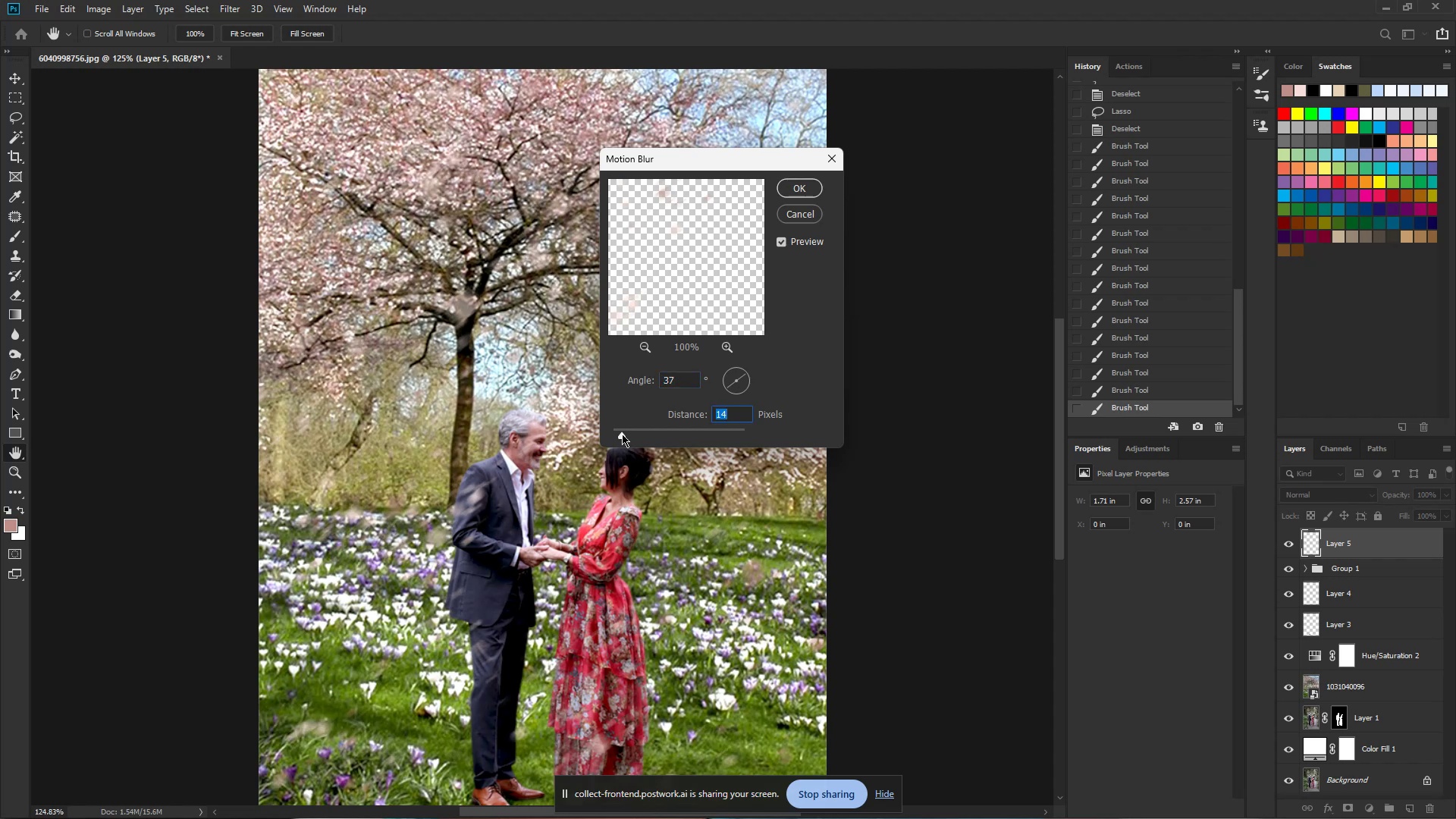 
hold_key(key=Space, duration=2.07)
 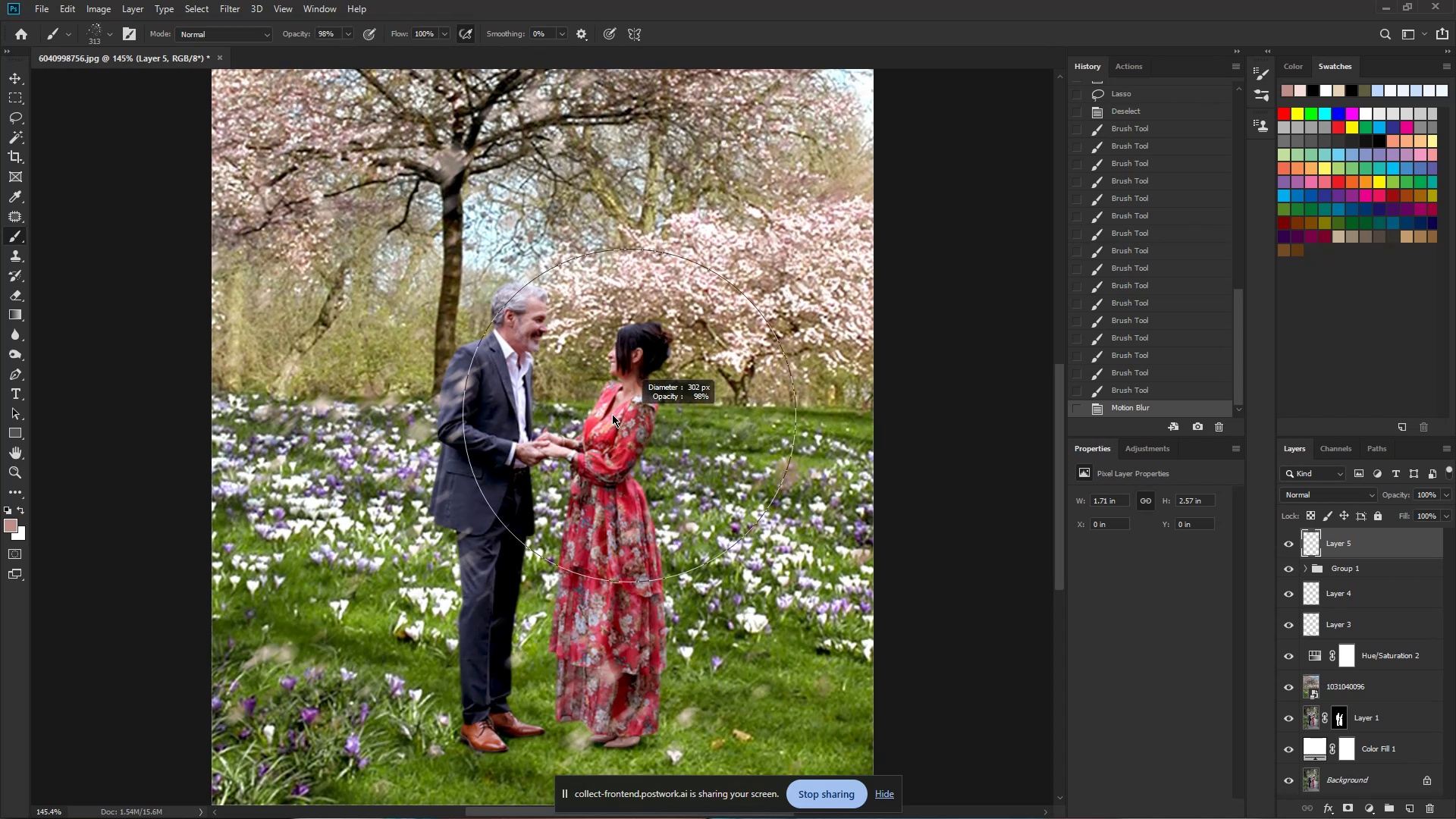 
hold_key(key=ControlLeft, duration=0.59)
left_click_drag(start_coordinate=[708, 510], to_coordinate=[654, 526])
 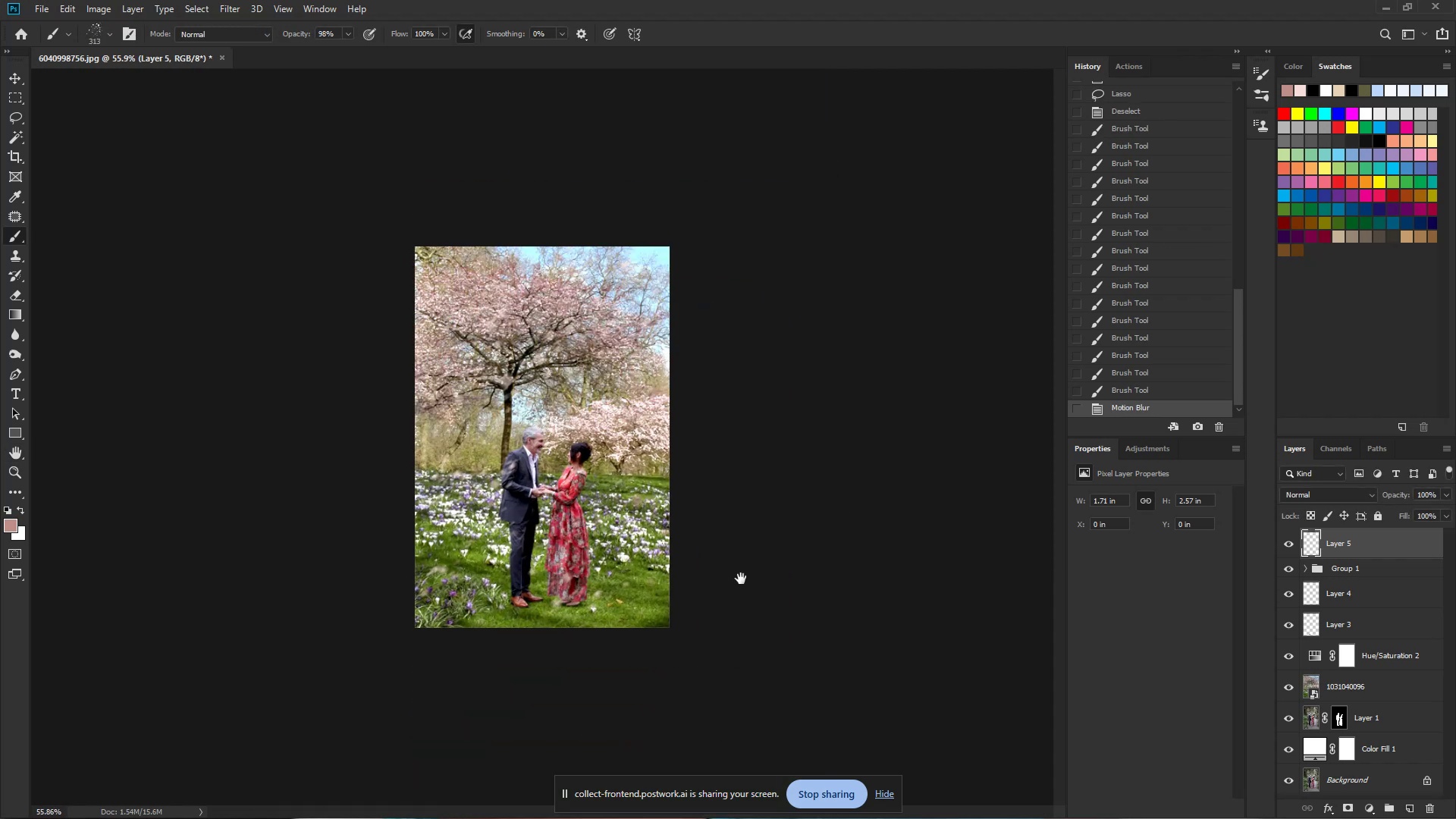 
hold_key(key=ControlLeft, duration=0.53)
left_click_drag(start_coordinate=[621, 552], to_coordinate=[685, 544])
 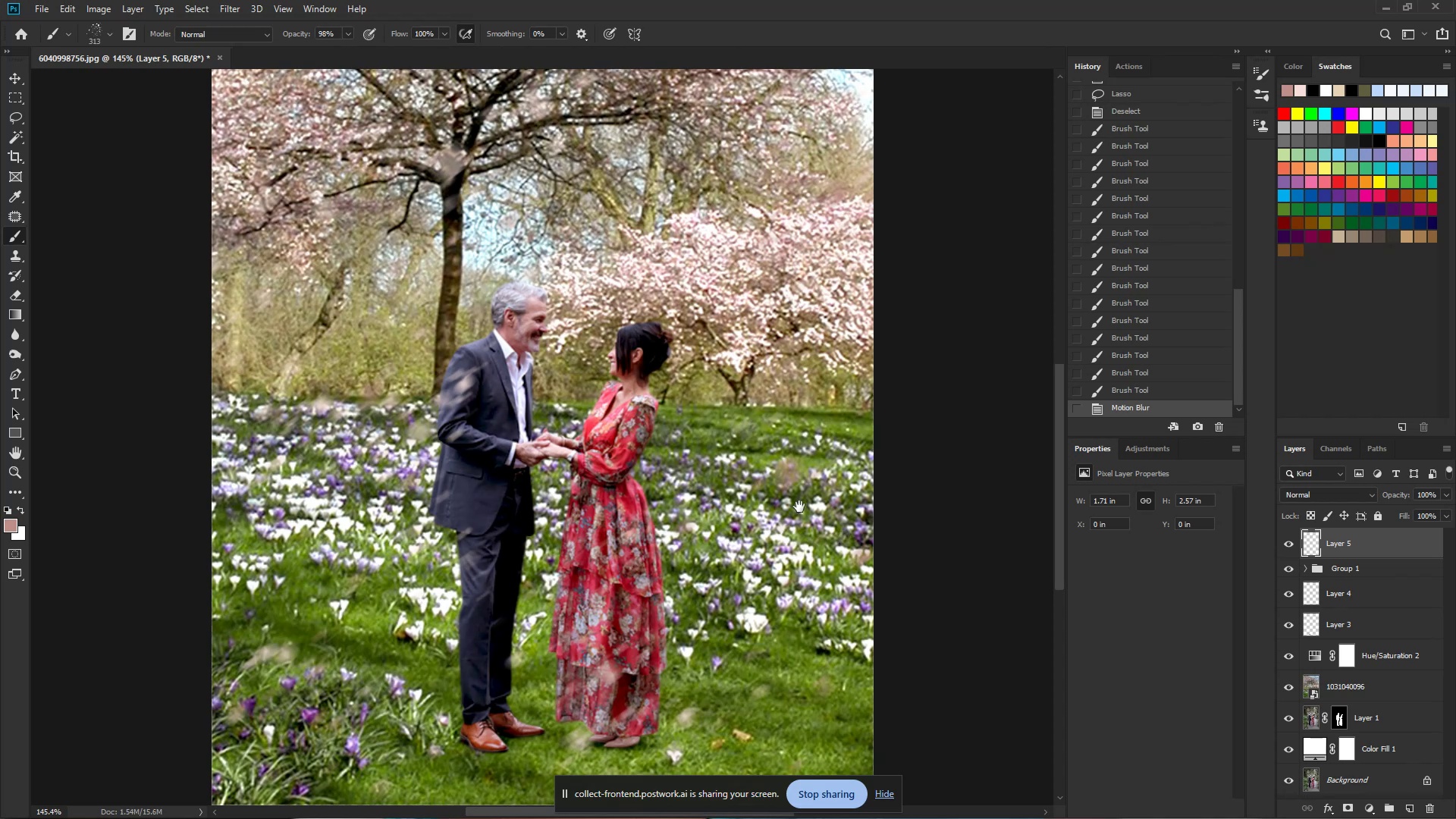 
hold_key(key=AltLeft, duration=0.85)
 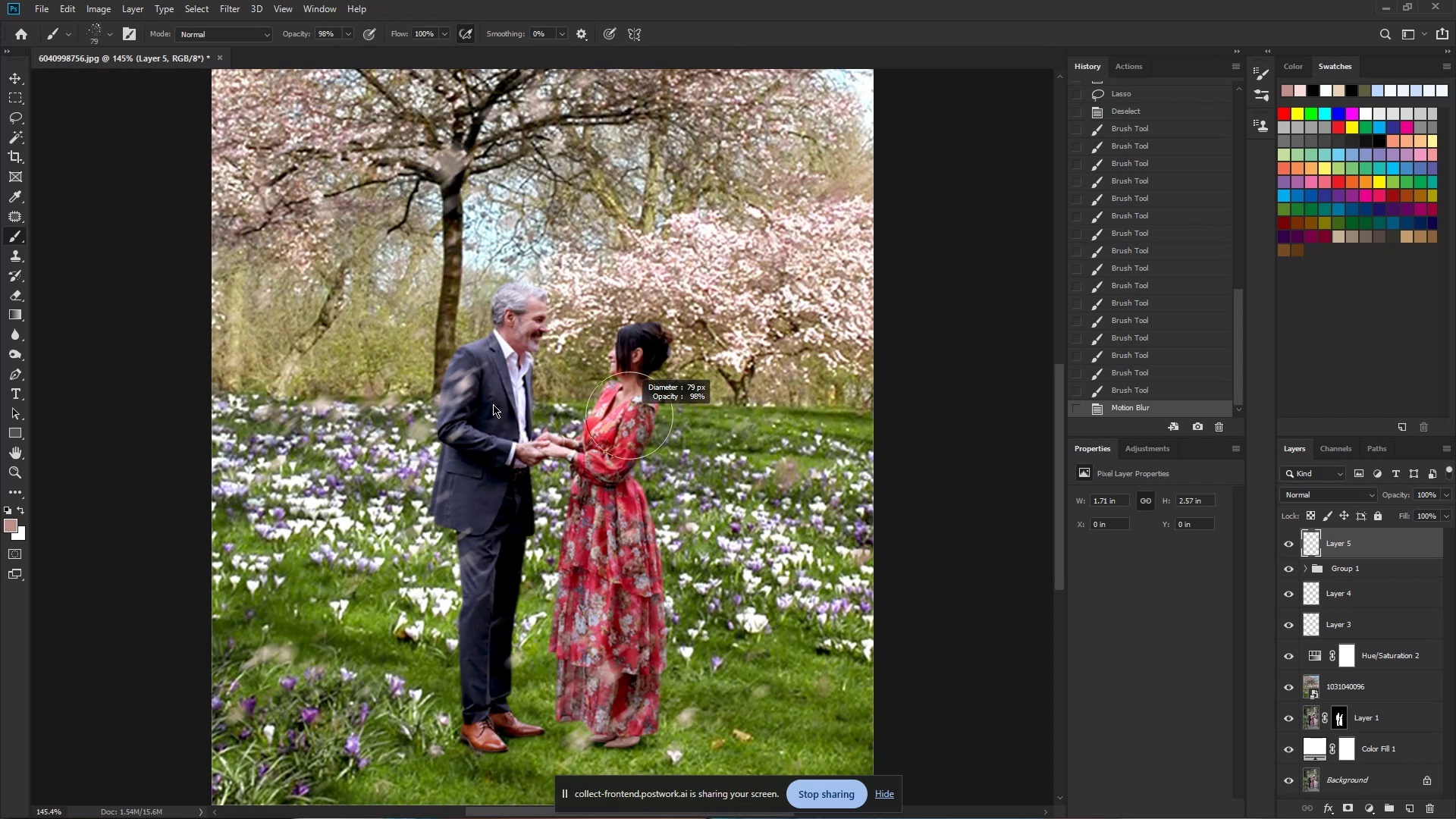 
hold_key(key=AltLeft, duration=0.95)
left_click([712, 234])
 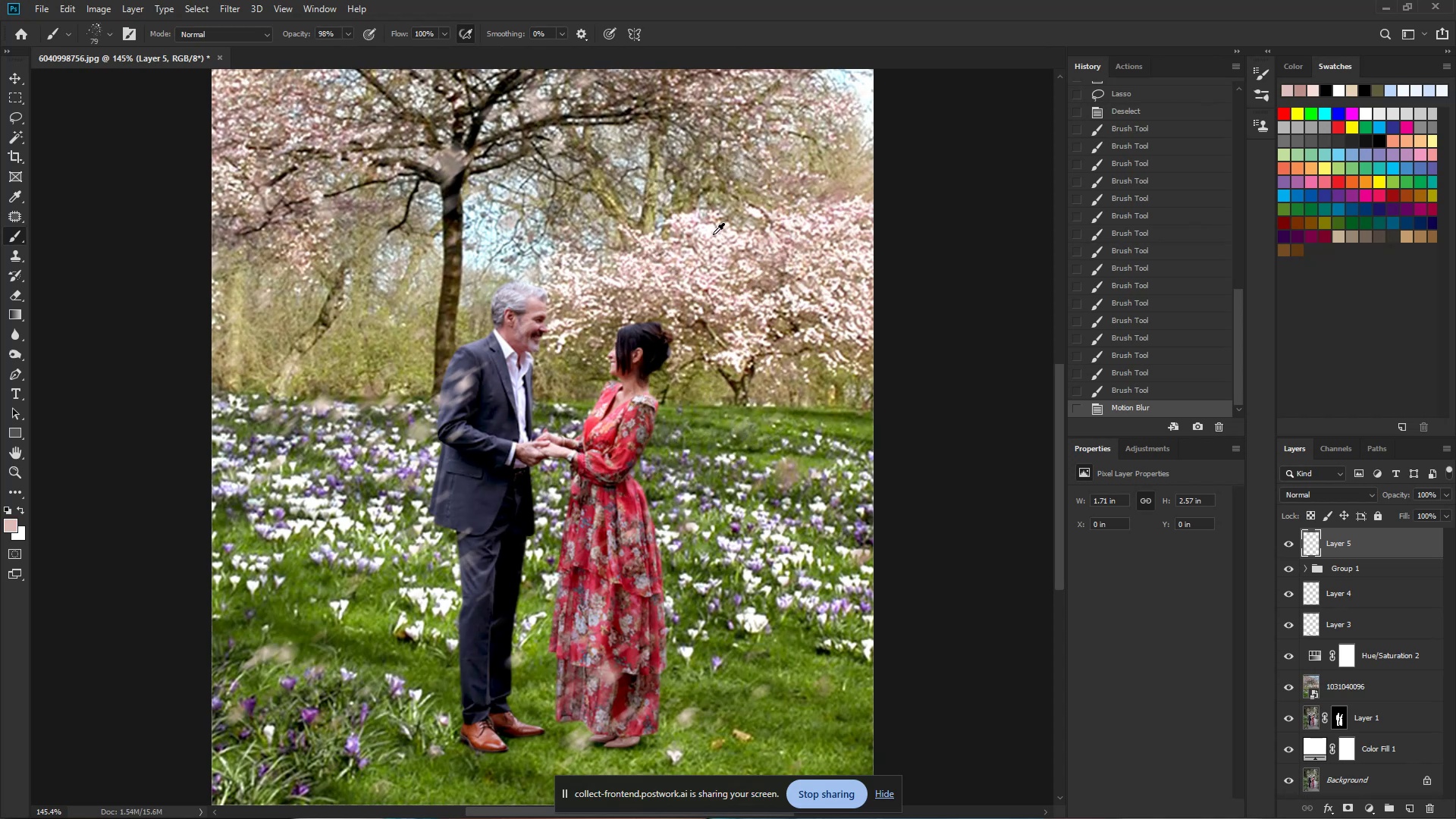 
hold_key(key=AltLeft, duration=0.66)
 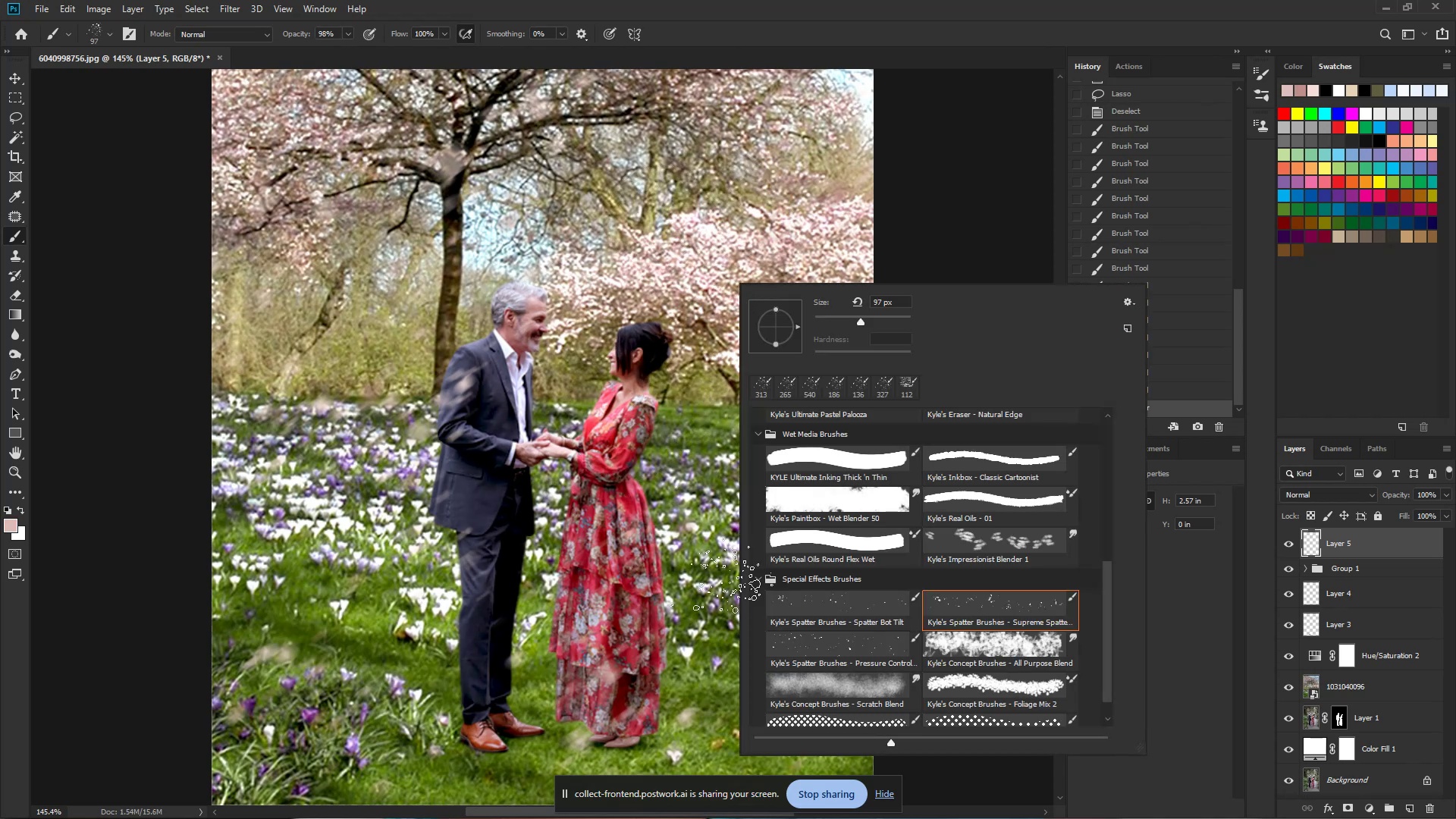 
scroll: coordinate [978, 689], scroll_direction: down, amount: 5.0
 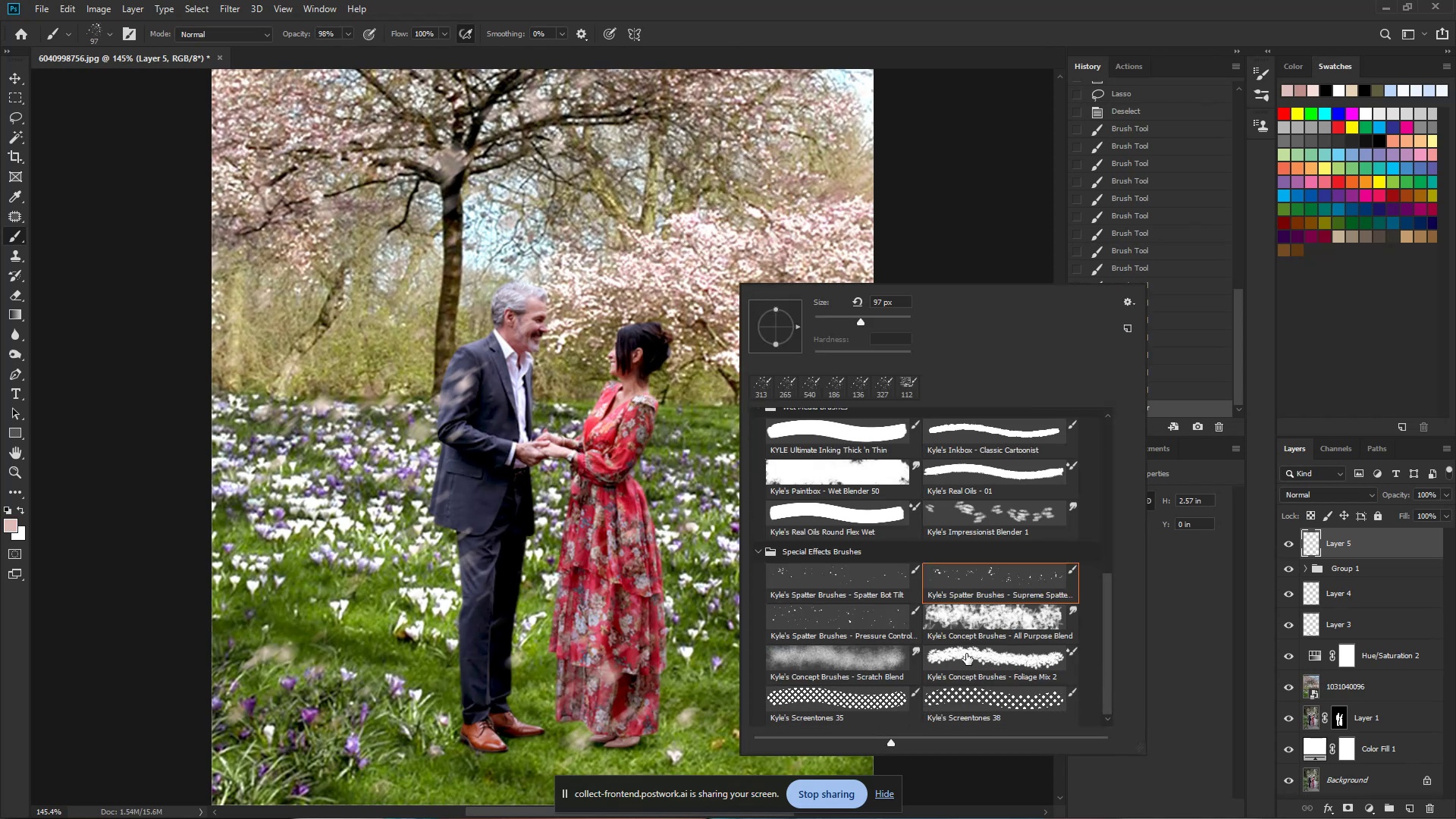 
hold_key(key=AltLeft, duration=1.25)
 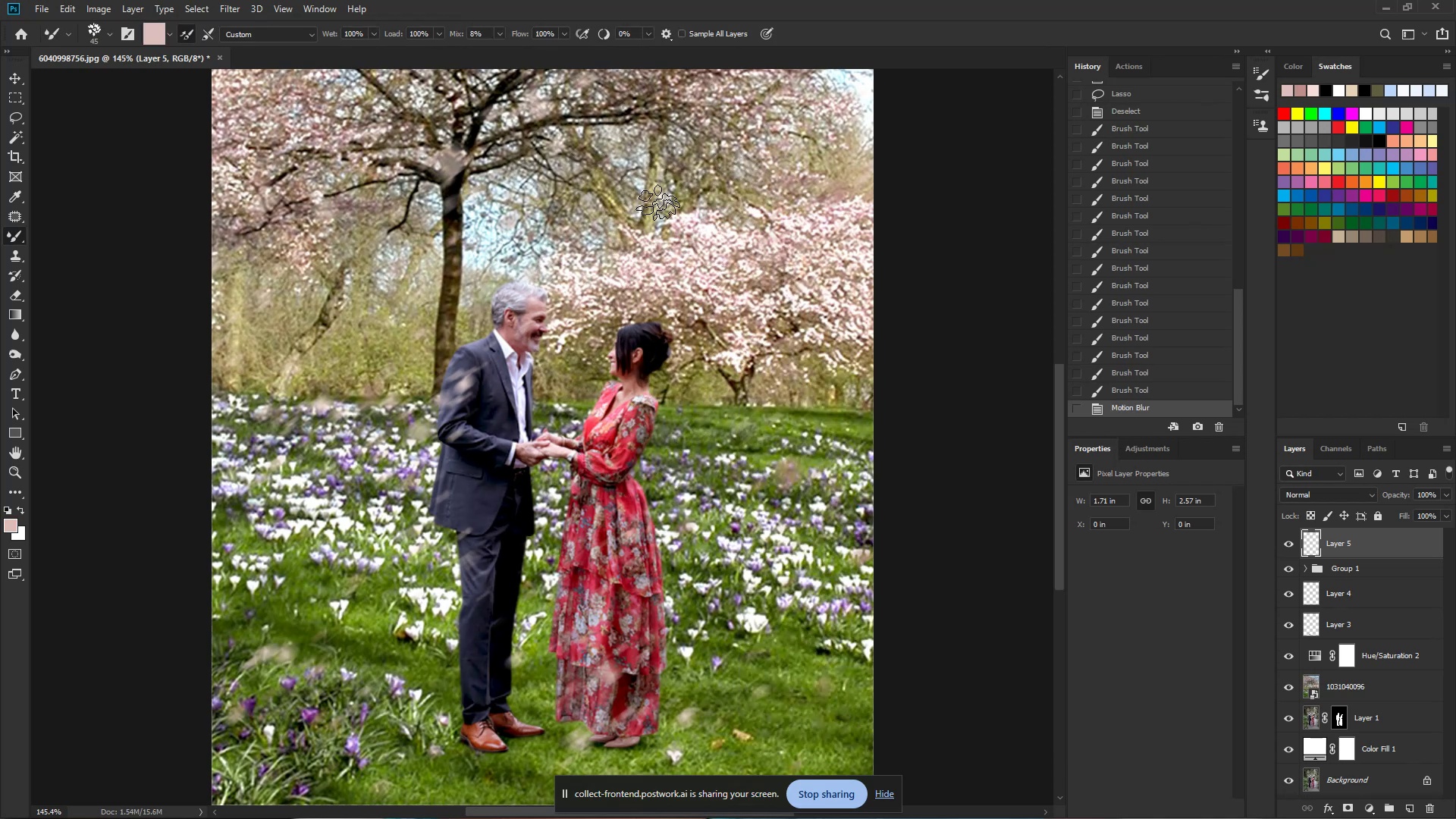 
left_click([667, 201])
 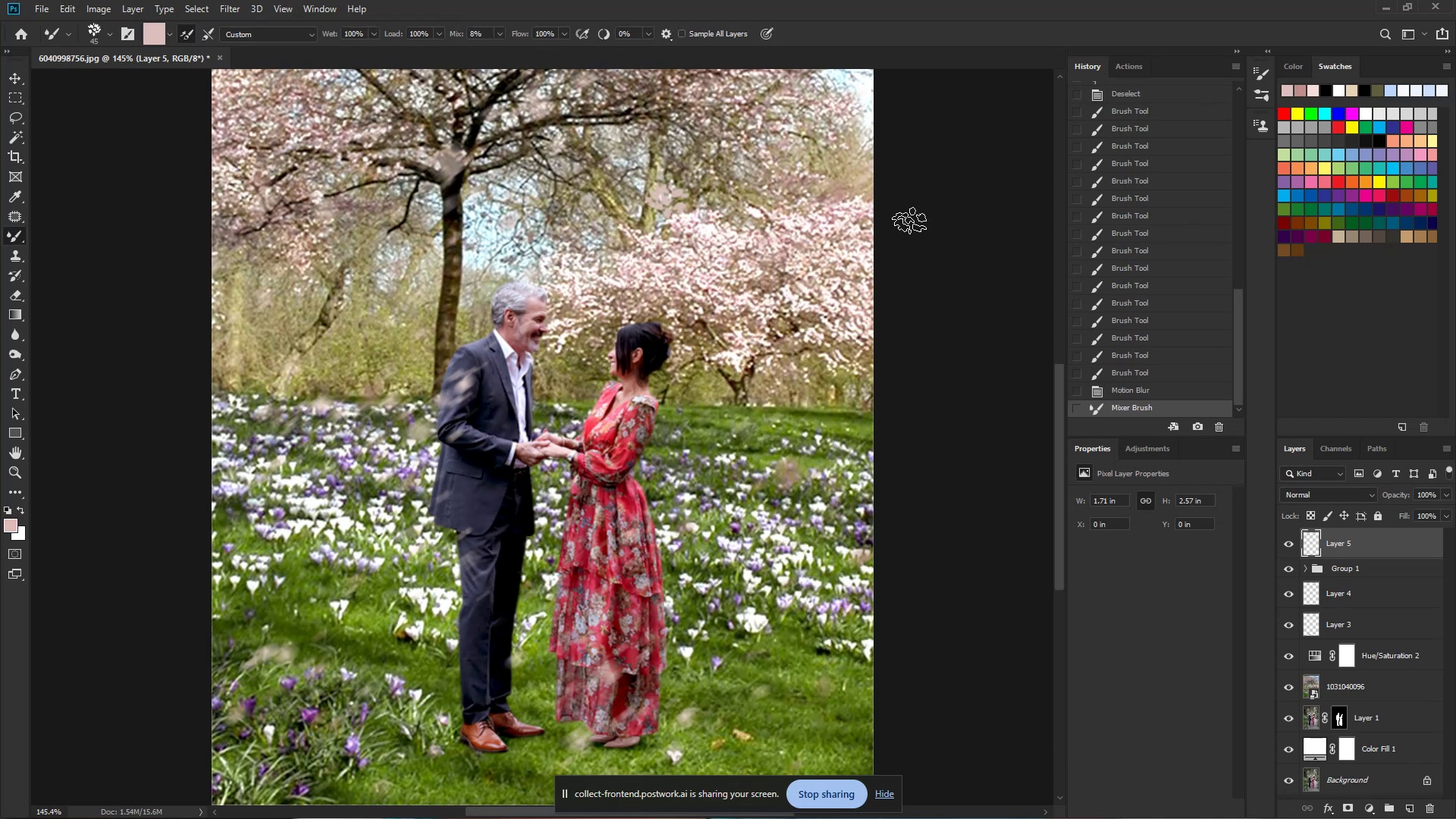 
key(Control+ControlLeft)
 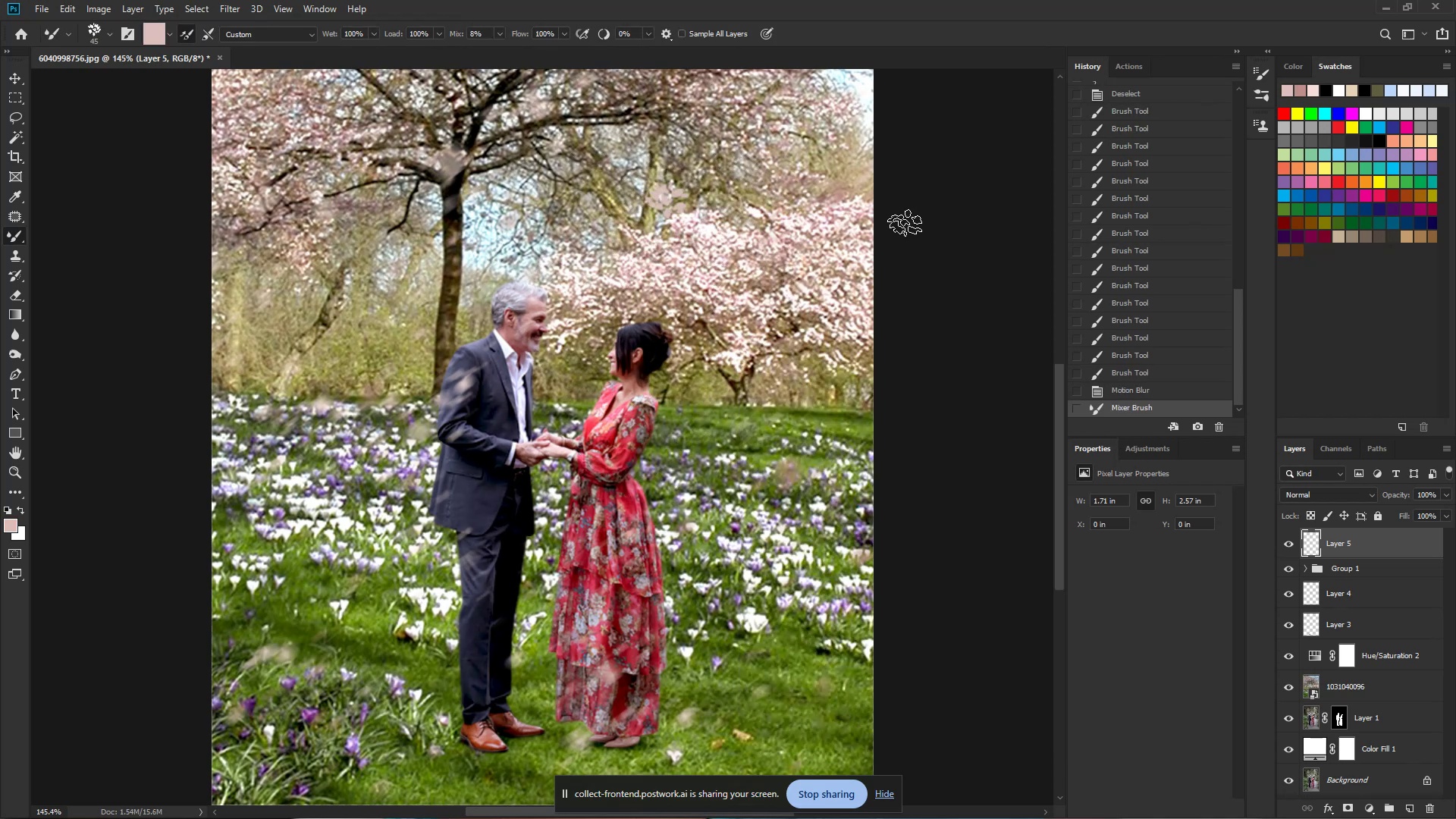 
key(Control+Z)
 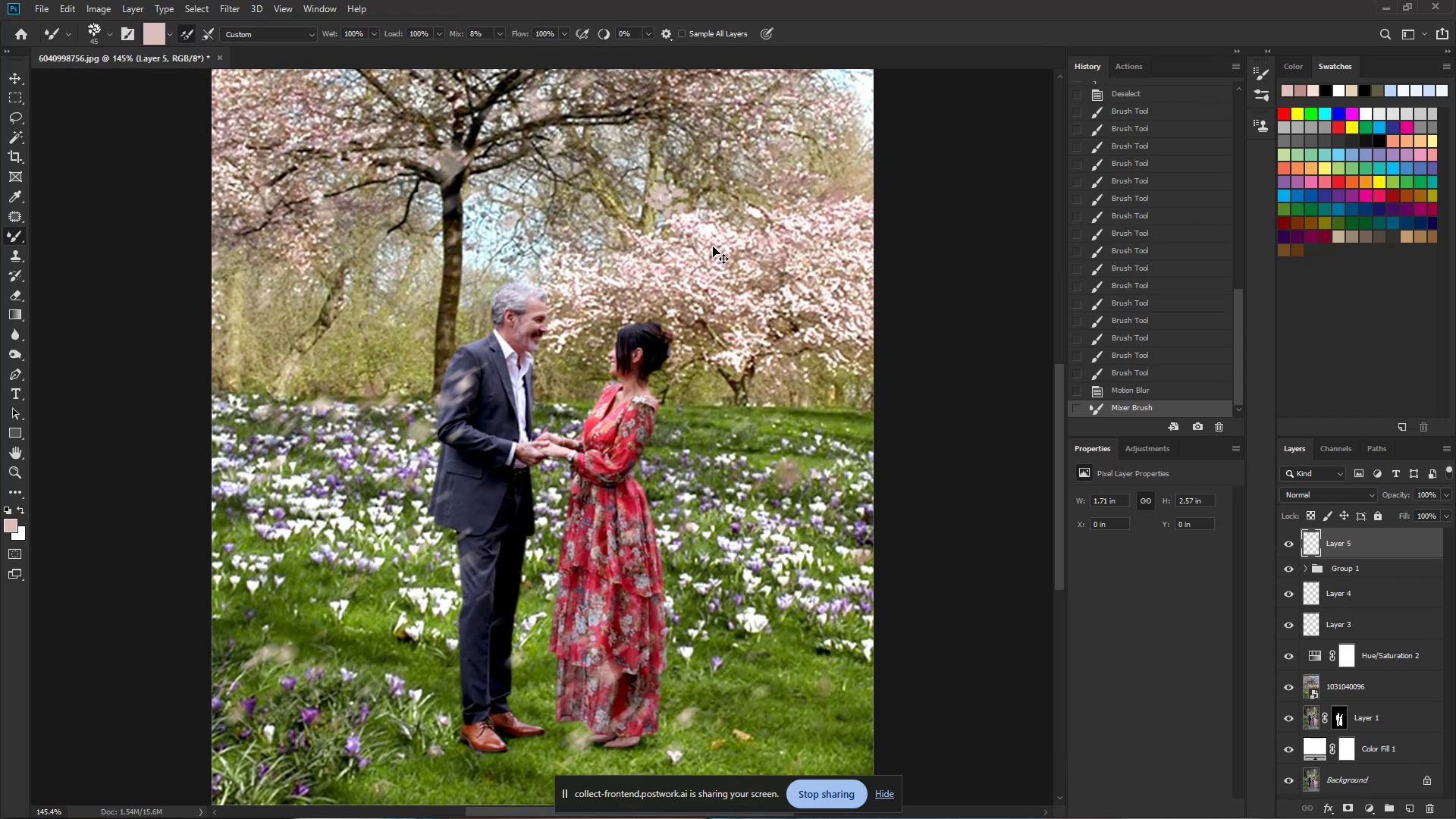 
key(Alt+AltLeft)
 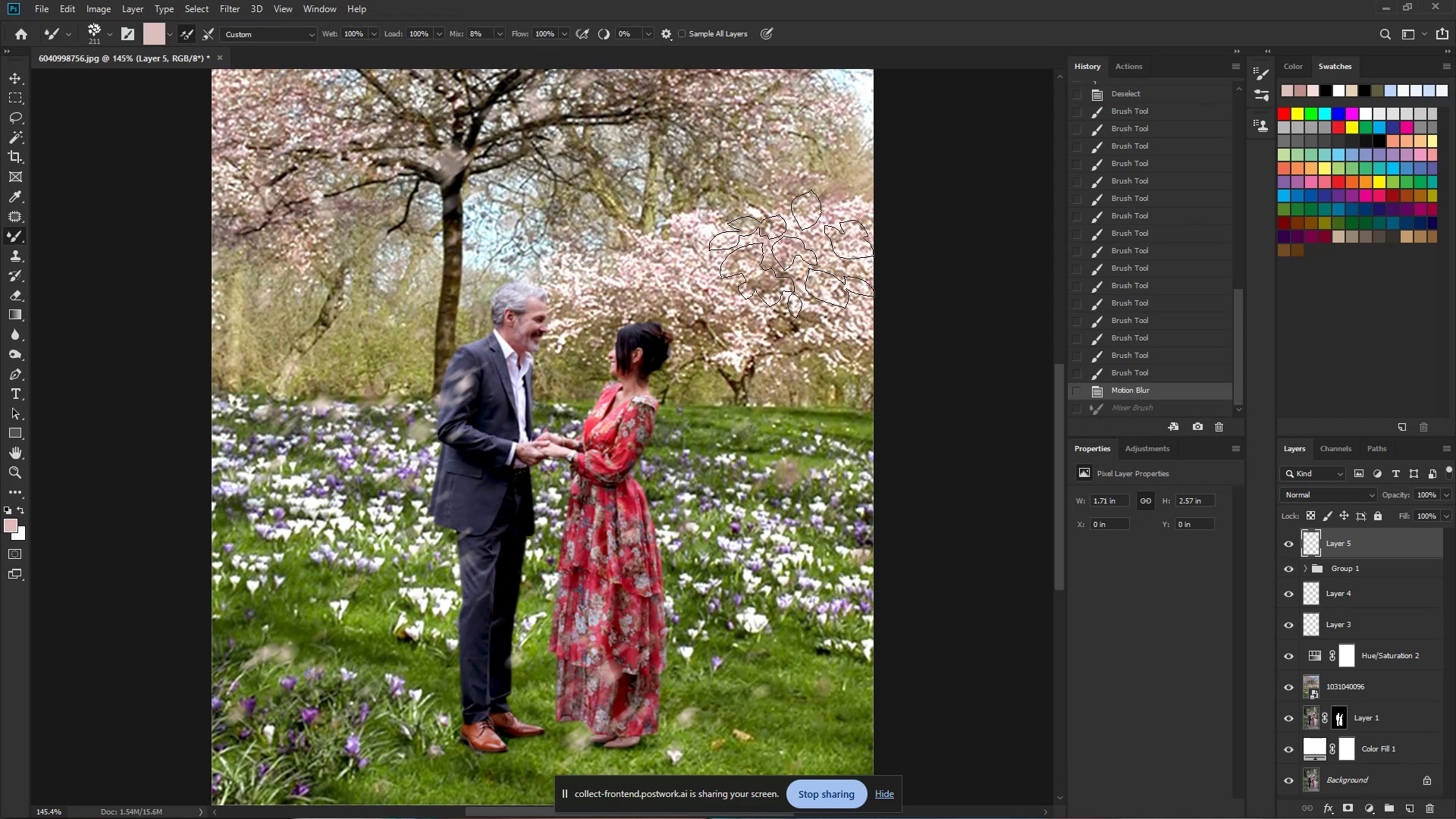 
left_click([756, 243])
 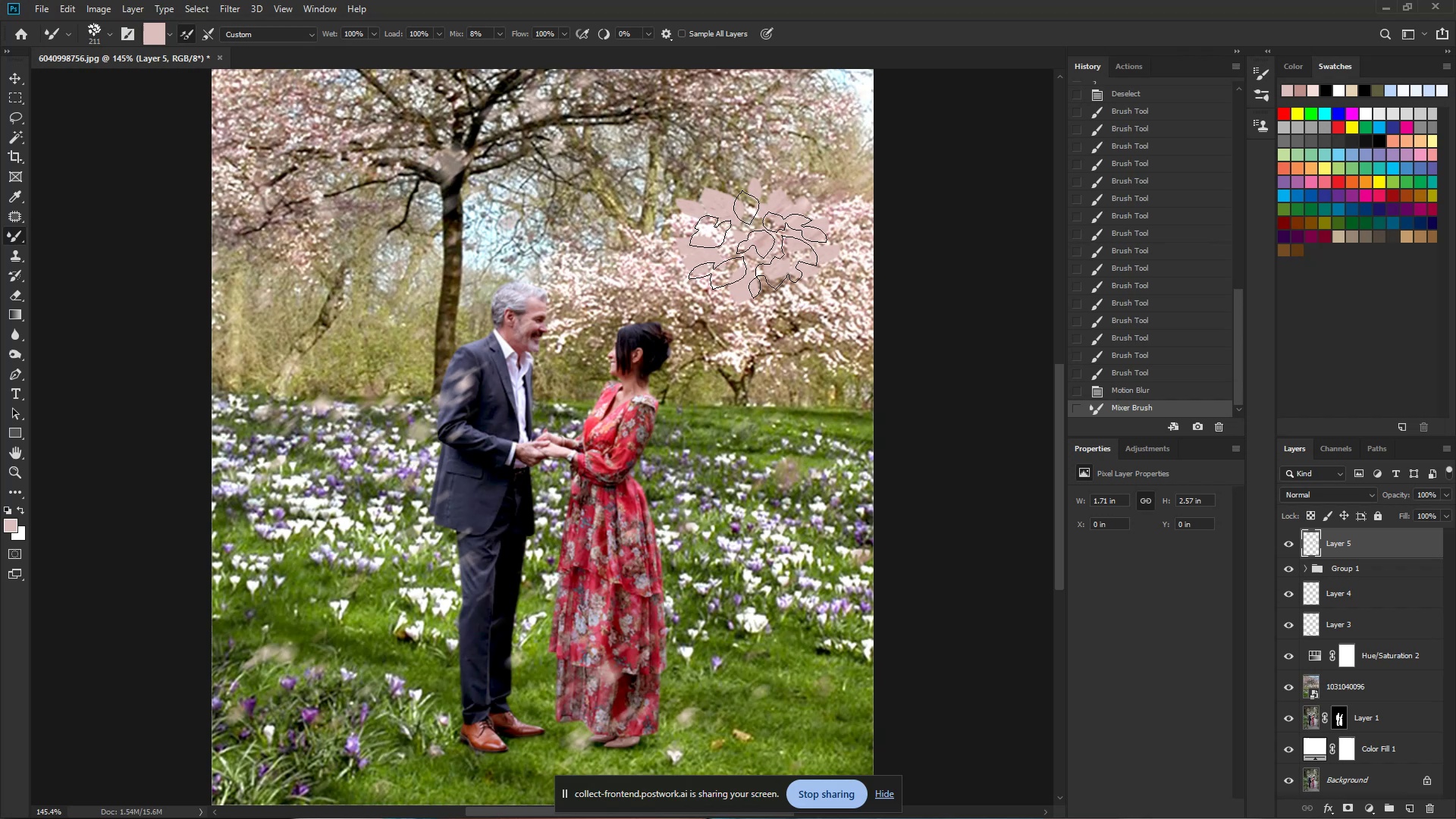 
key(Control+ControlLeft)
 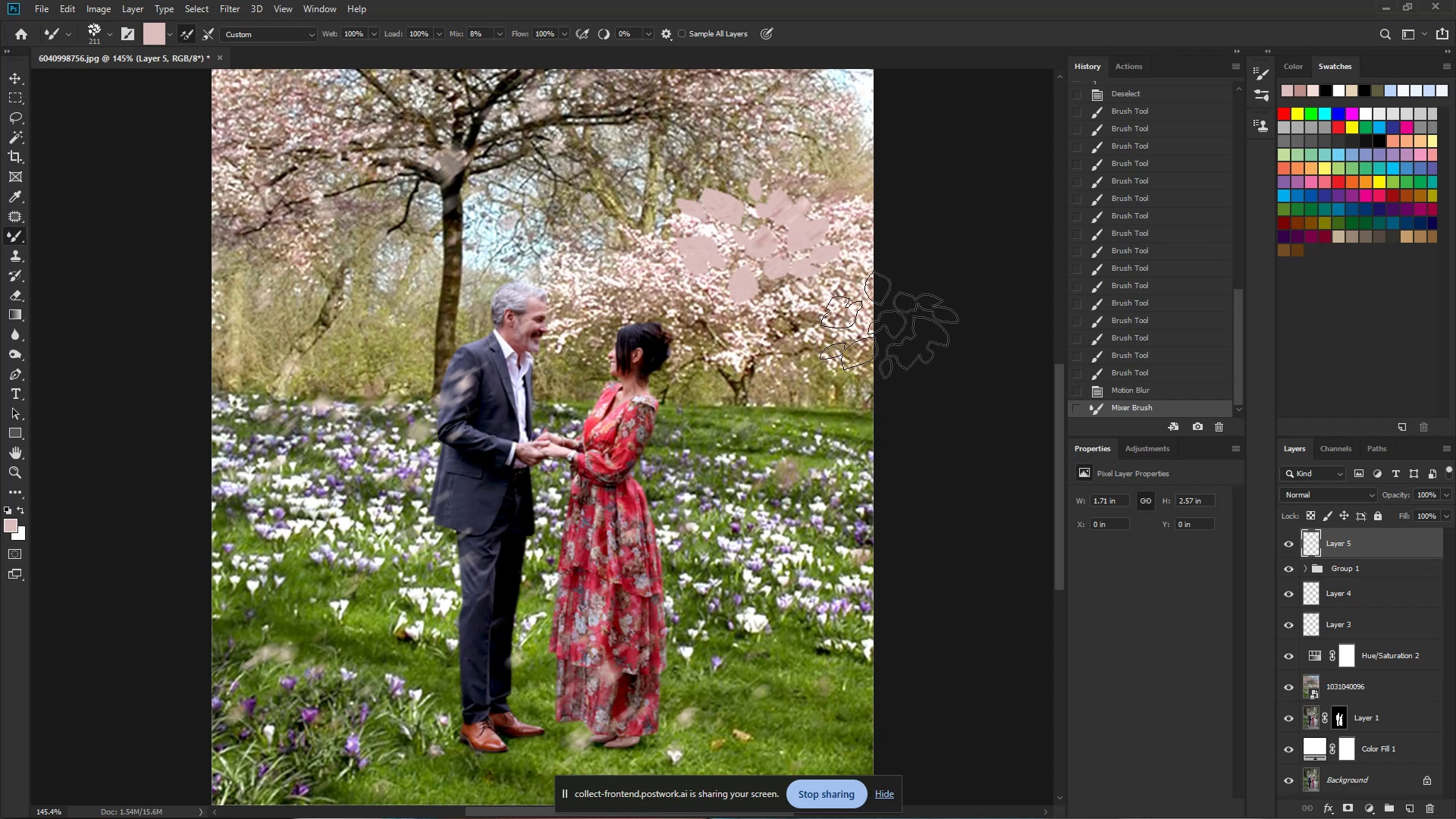 
key(Control+Z)
 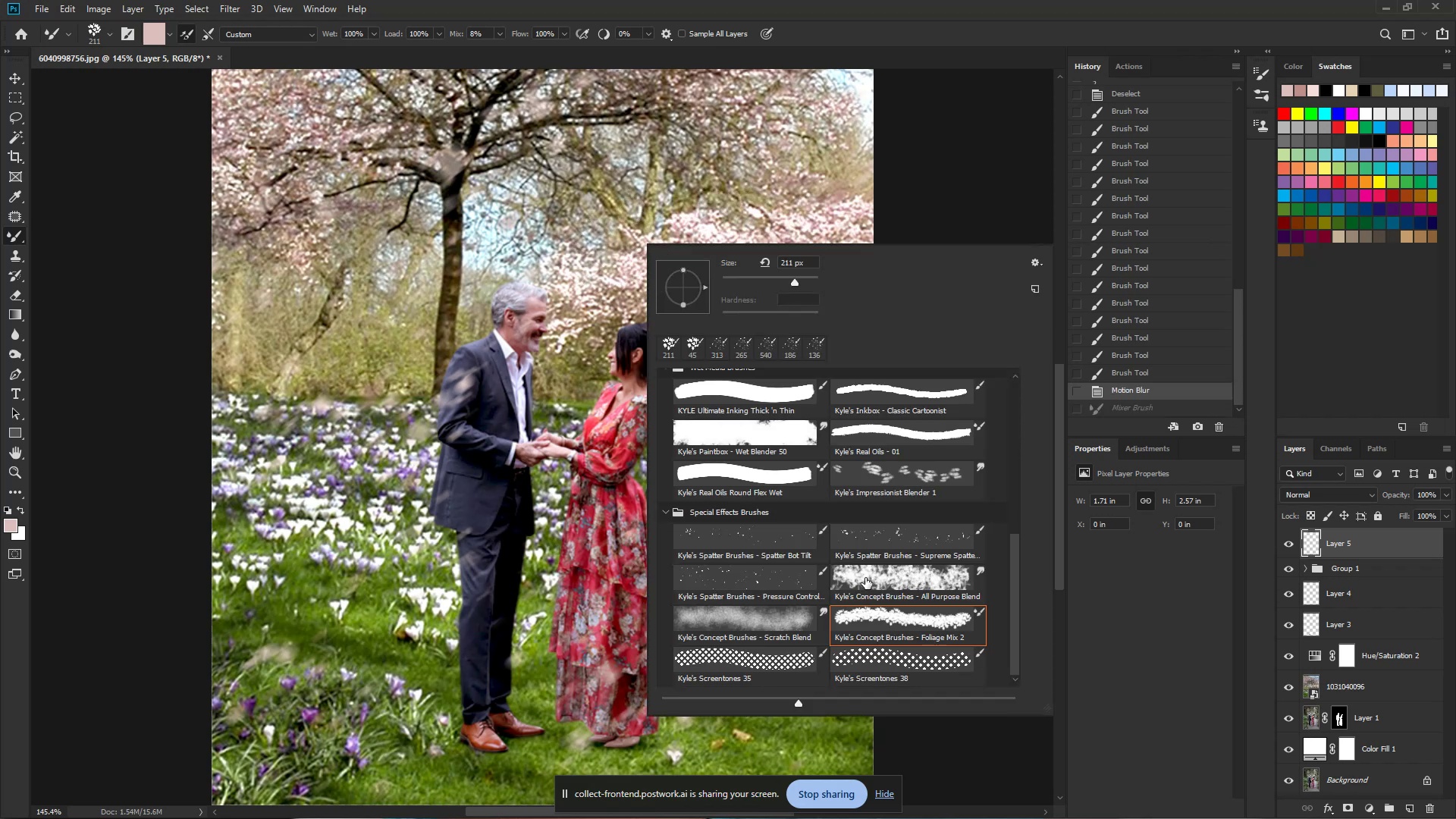 
double_click([773, 538])
 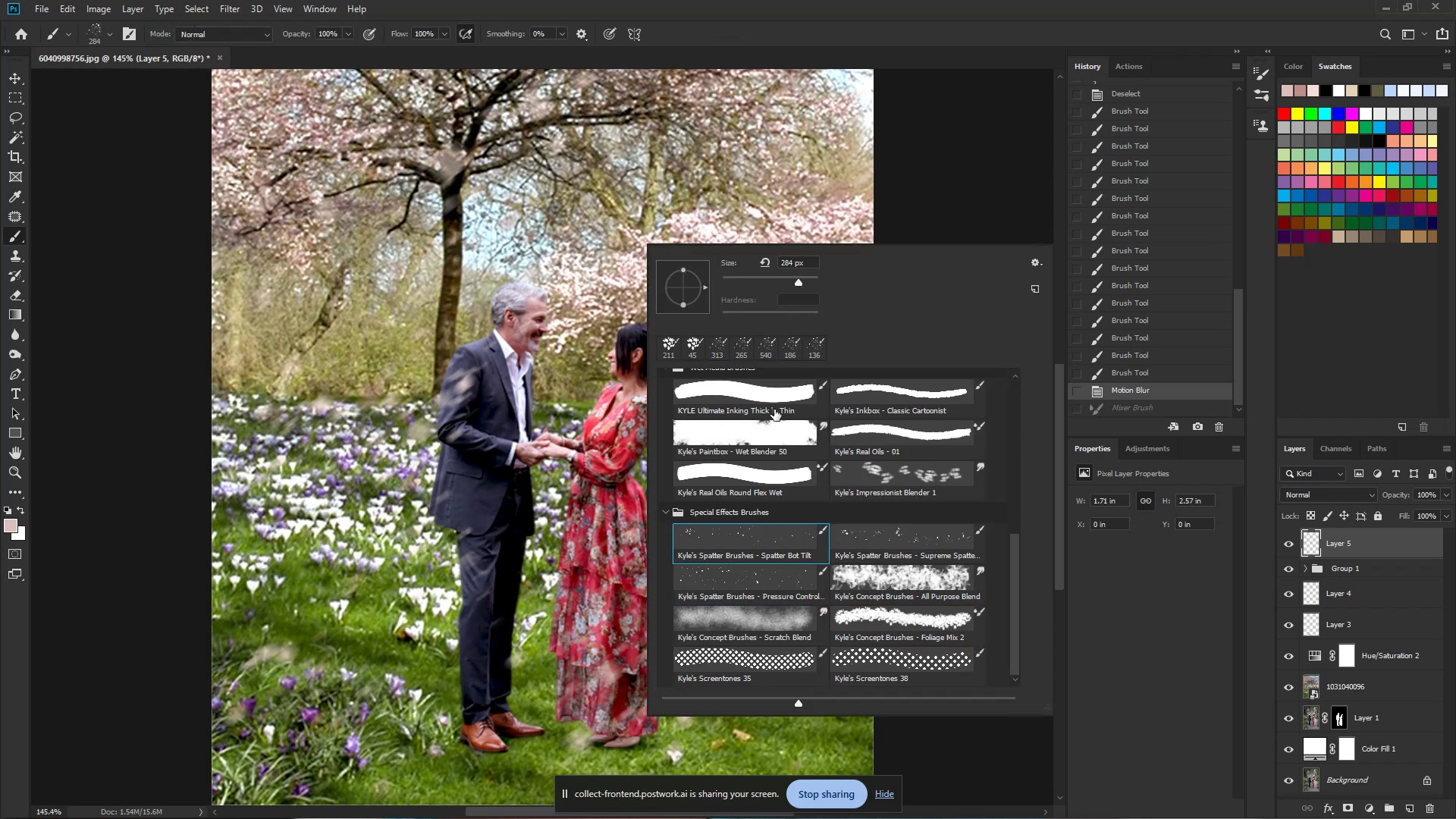 
hold_key(key=AltLeft, duration=1.52)
 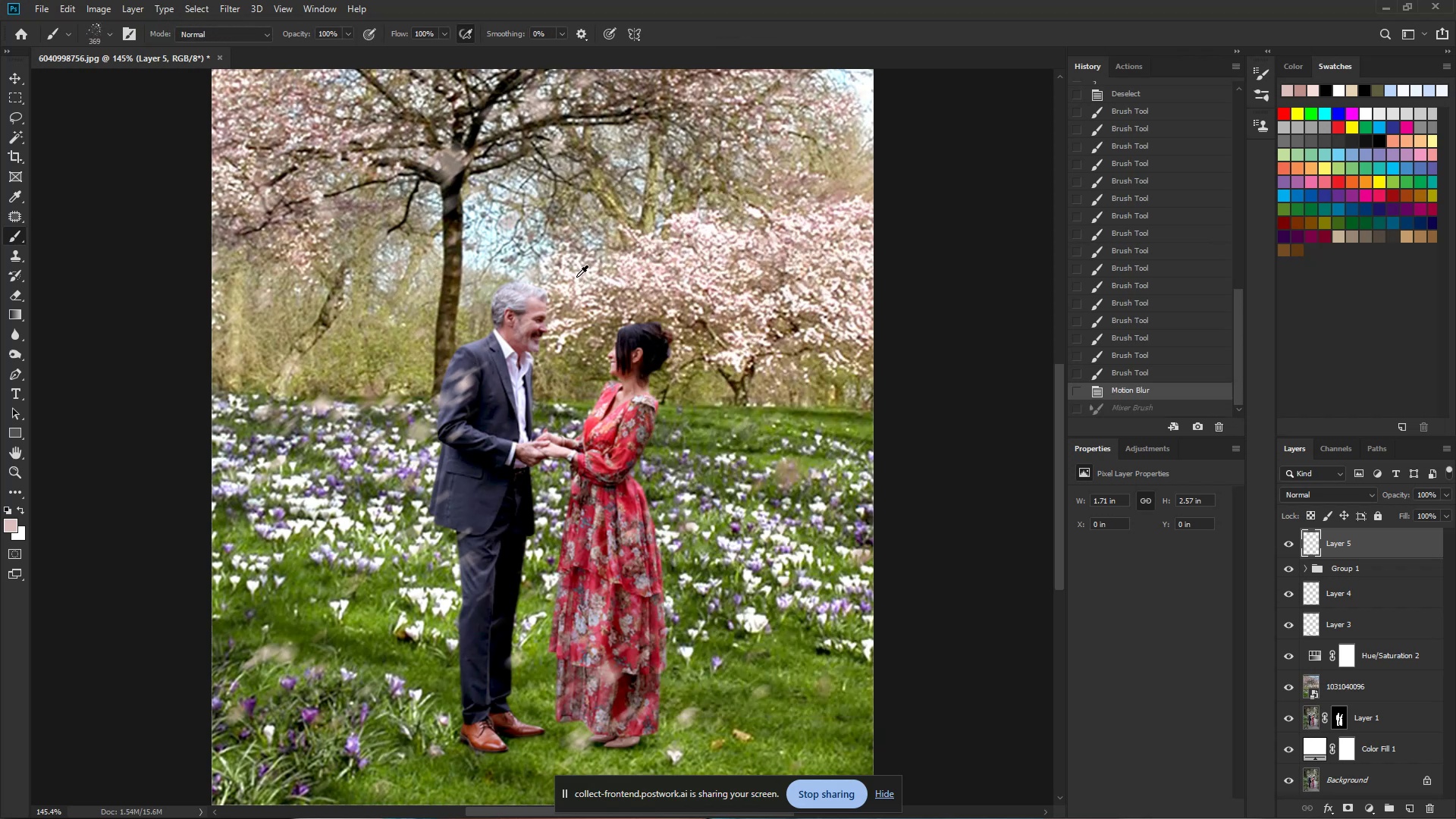 
hold_key(key=AltLeft, duration=0.68)
left_click([576, 277])
 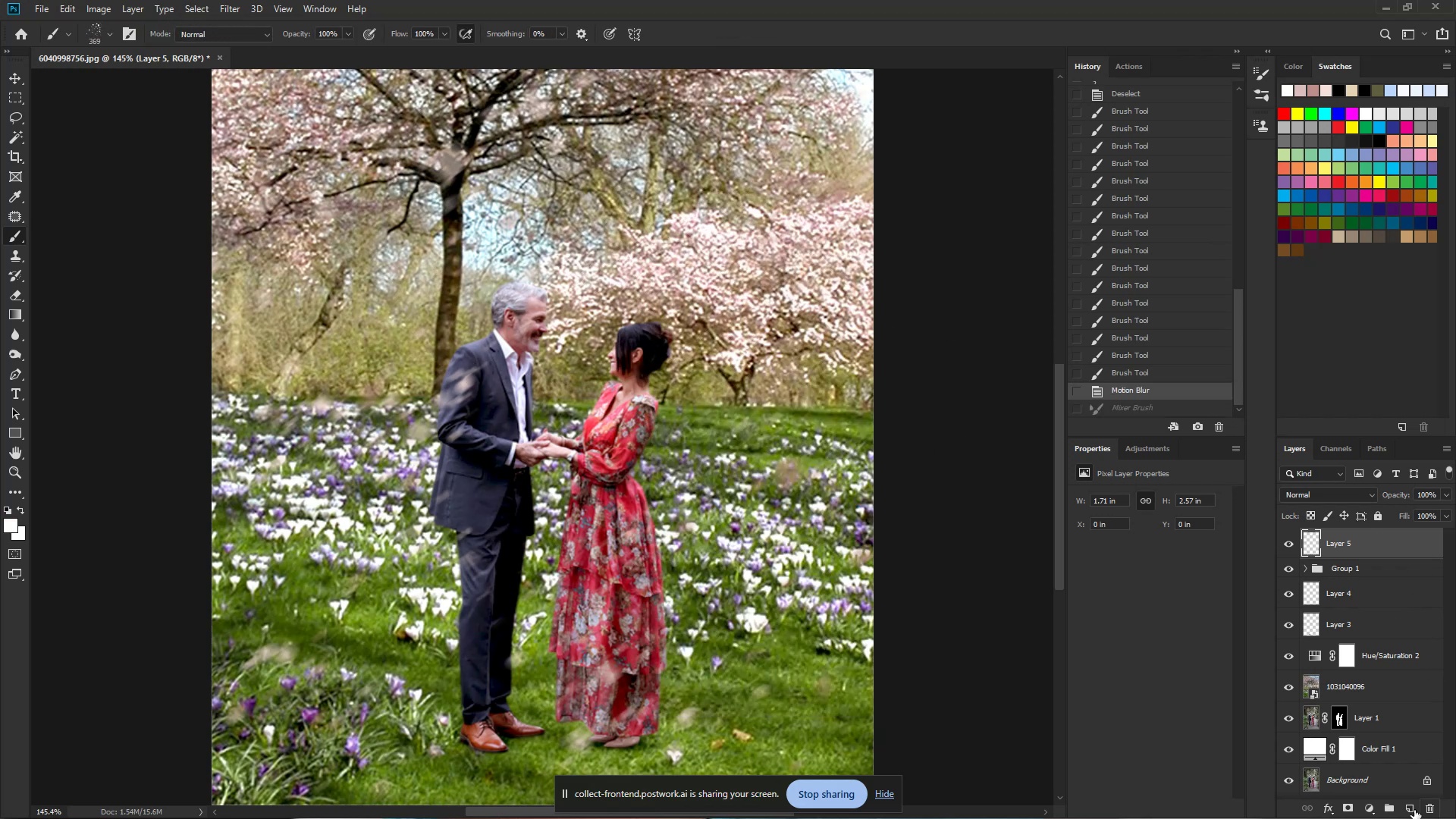 
hold_key(key=ControlLeft, duration=0.75)
 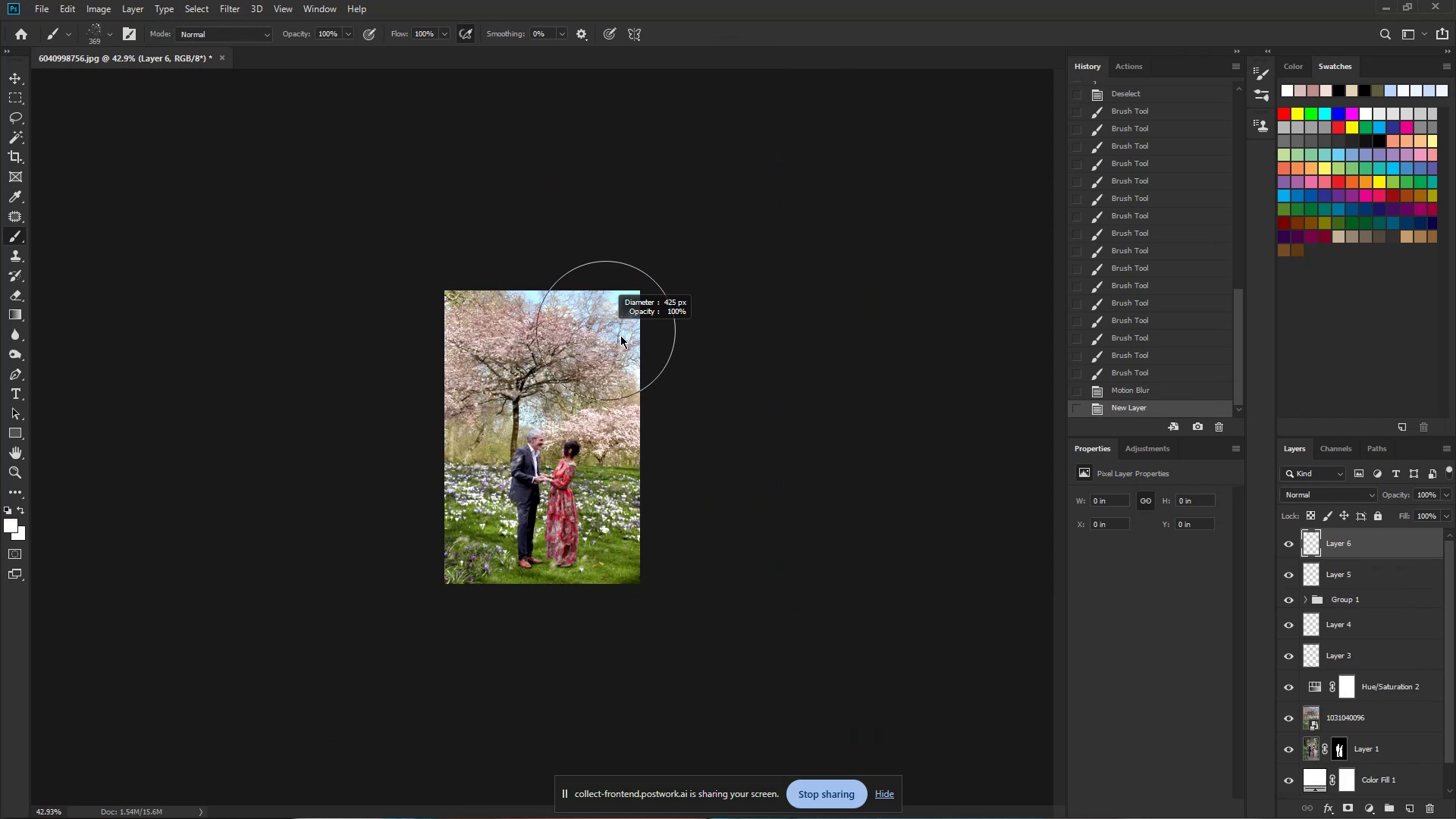 
hold_key(key=Space, duration=0.72)
 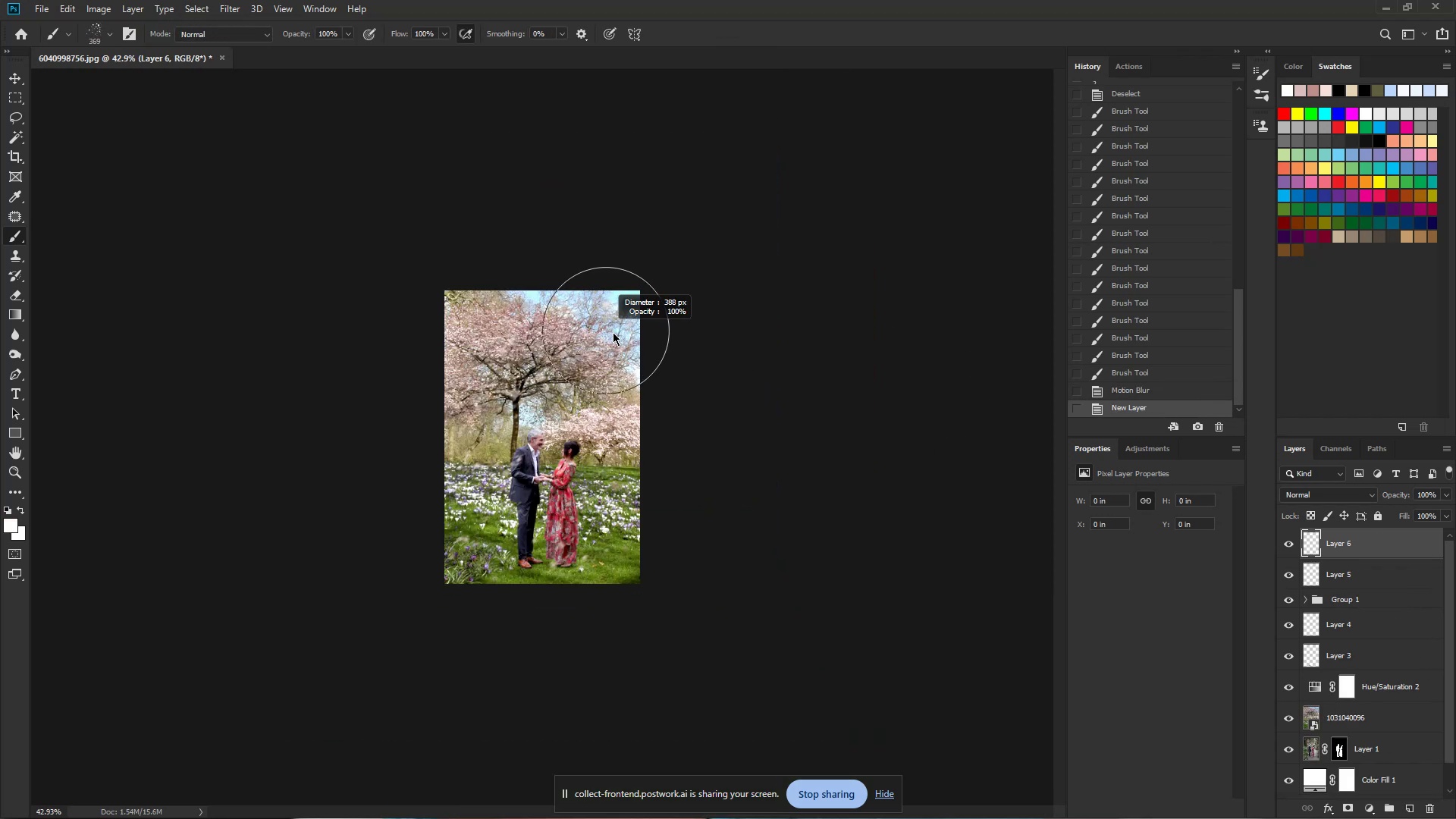 
left_click_drag(start_coordinate=[696, 367], to_coordinate=[619, 392])
 